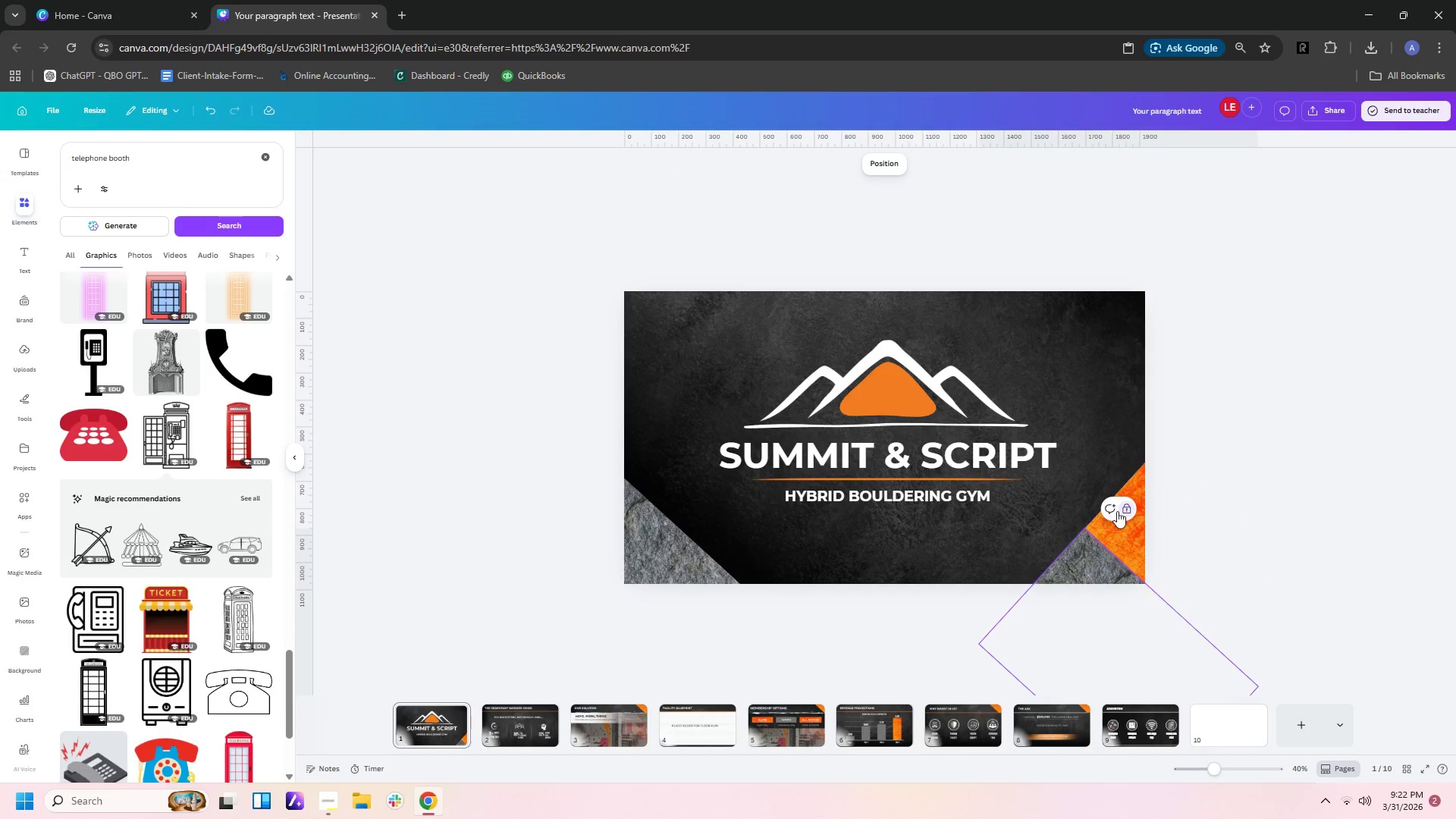 
left_click([1128, 507])
 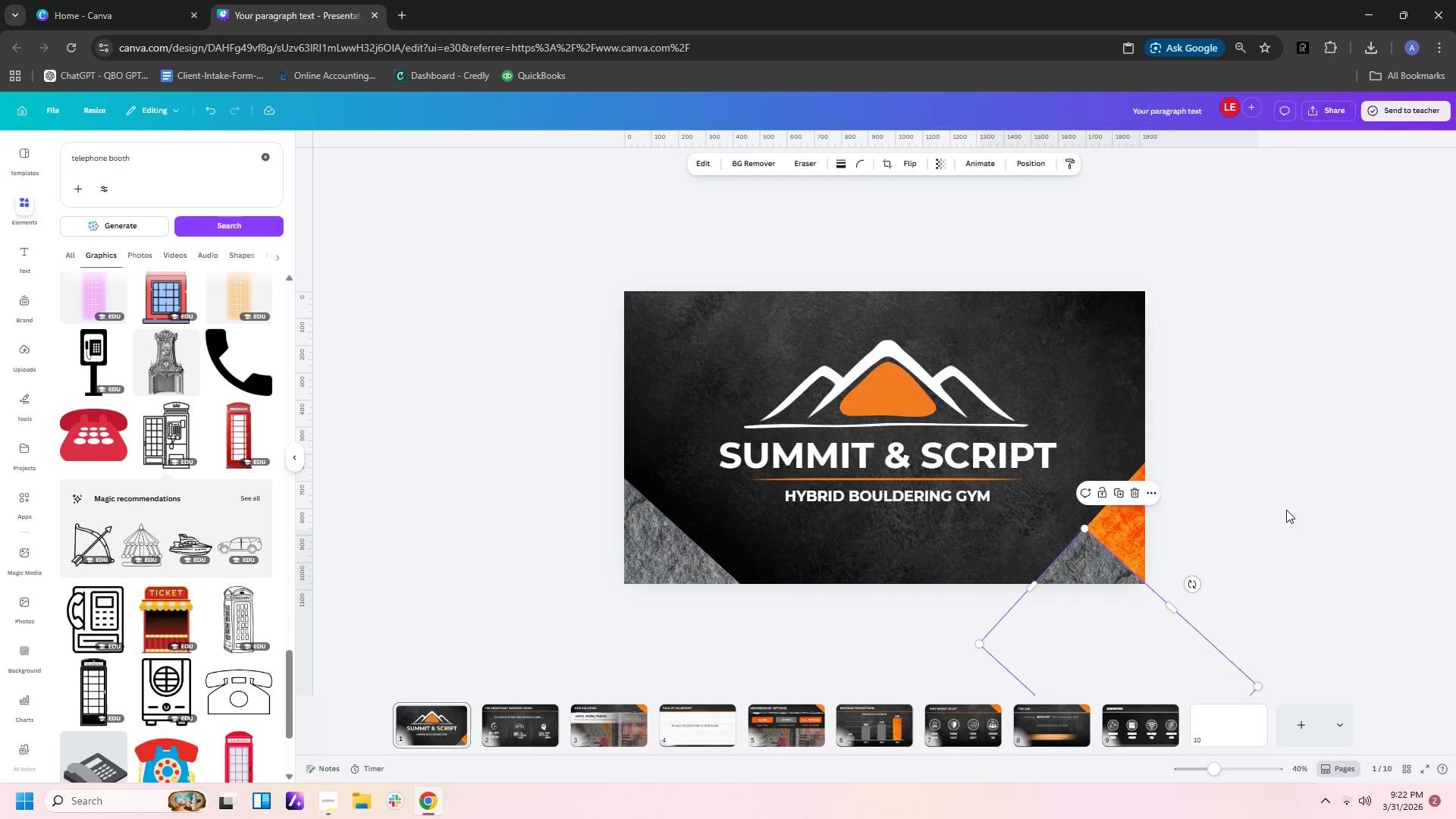 
left_click([1338, 507])
 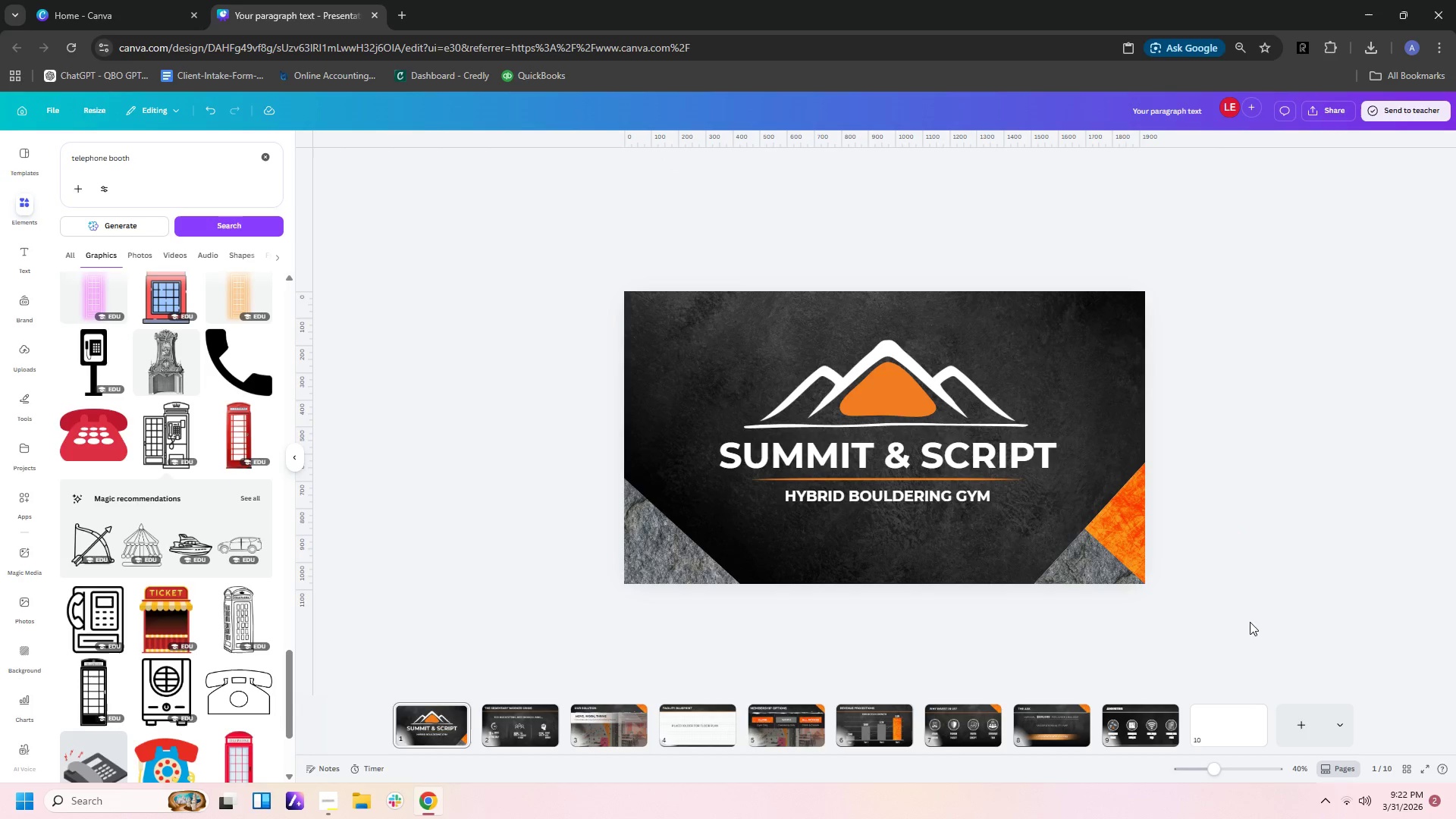 
left_click_drag(start_coordinate=[1259, 624], to_coordinate=[513, 545])
 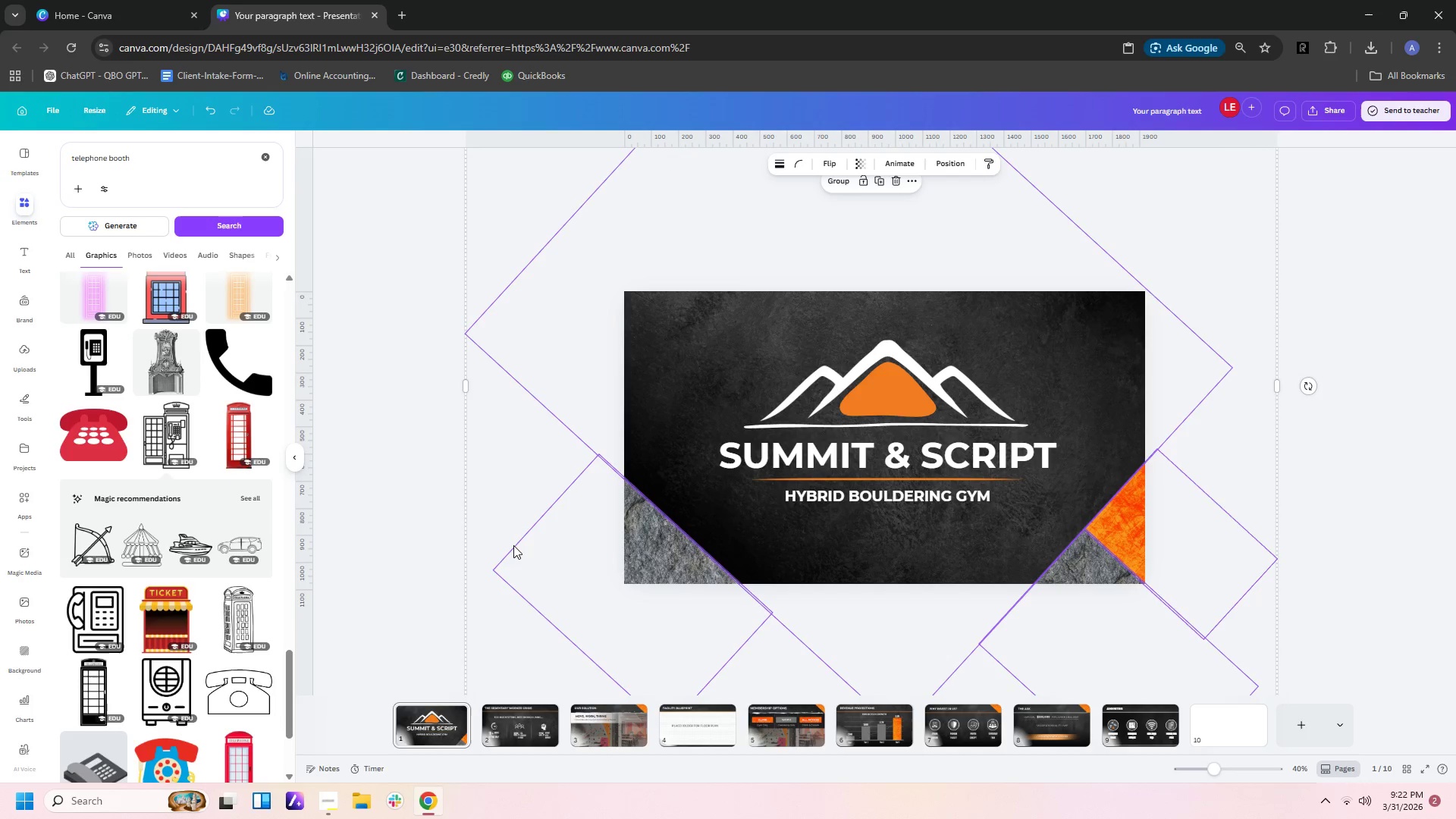 
key(Control+C)
 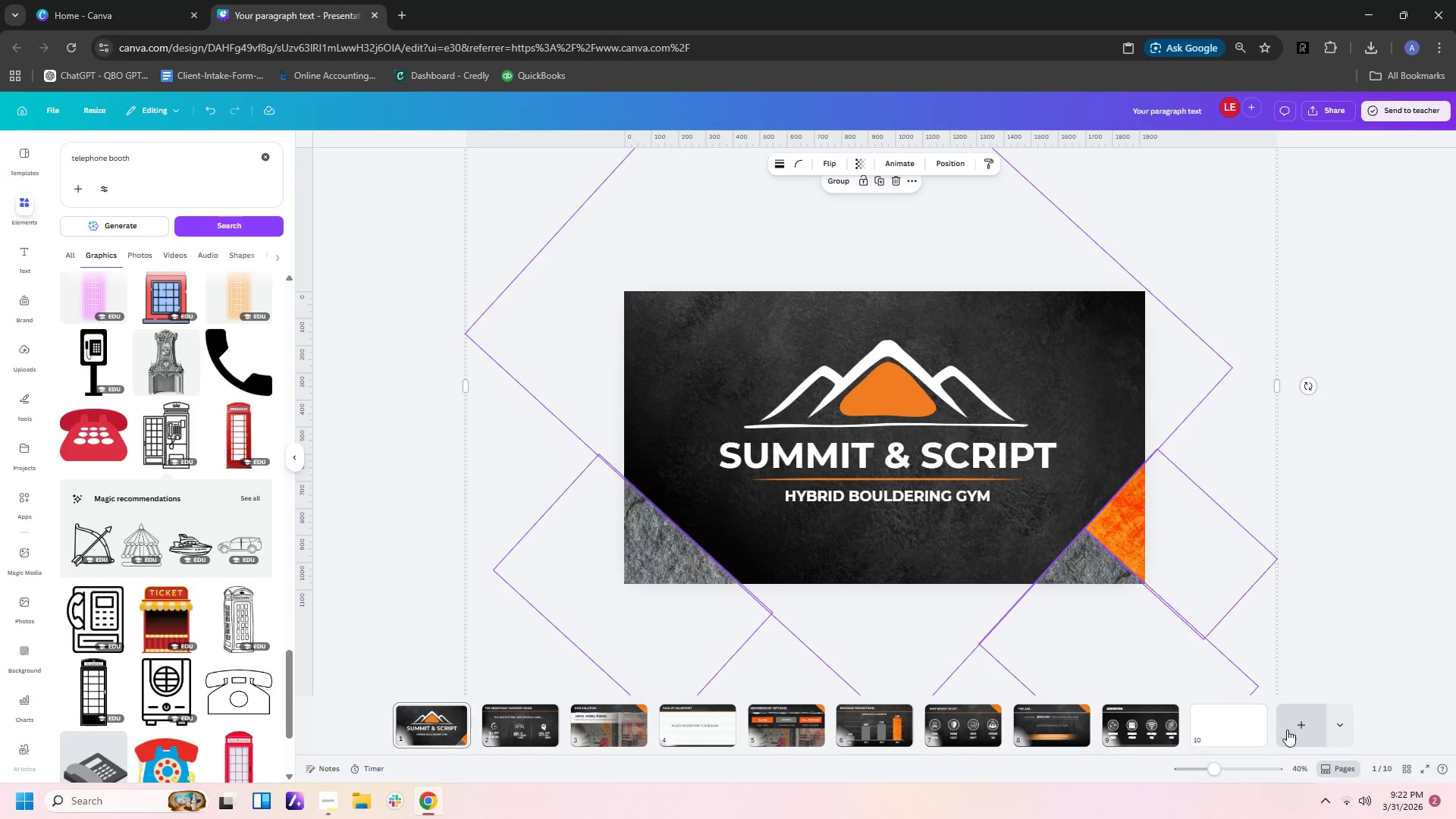 
left_click([1243, 727])
 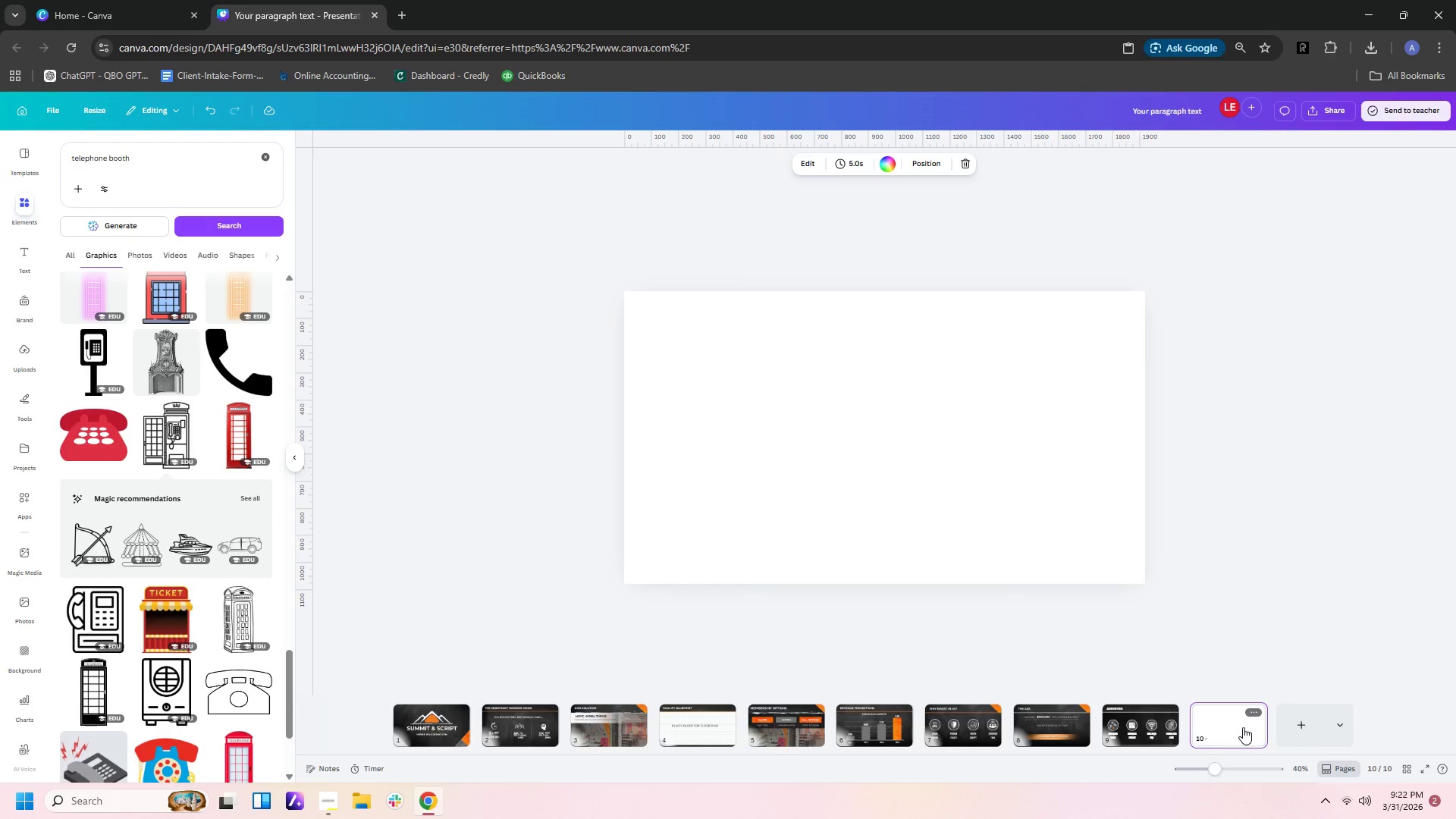 
key(Control+V)
 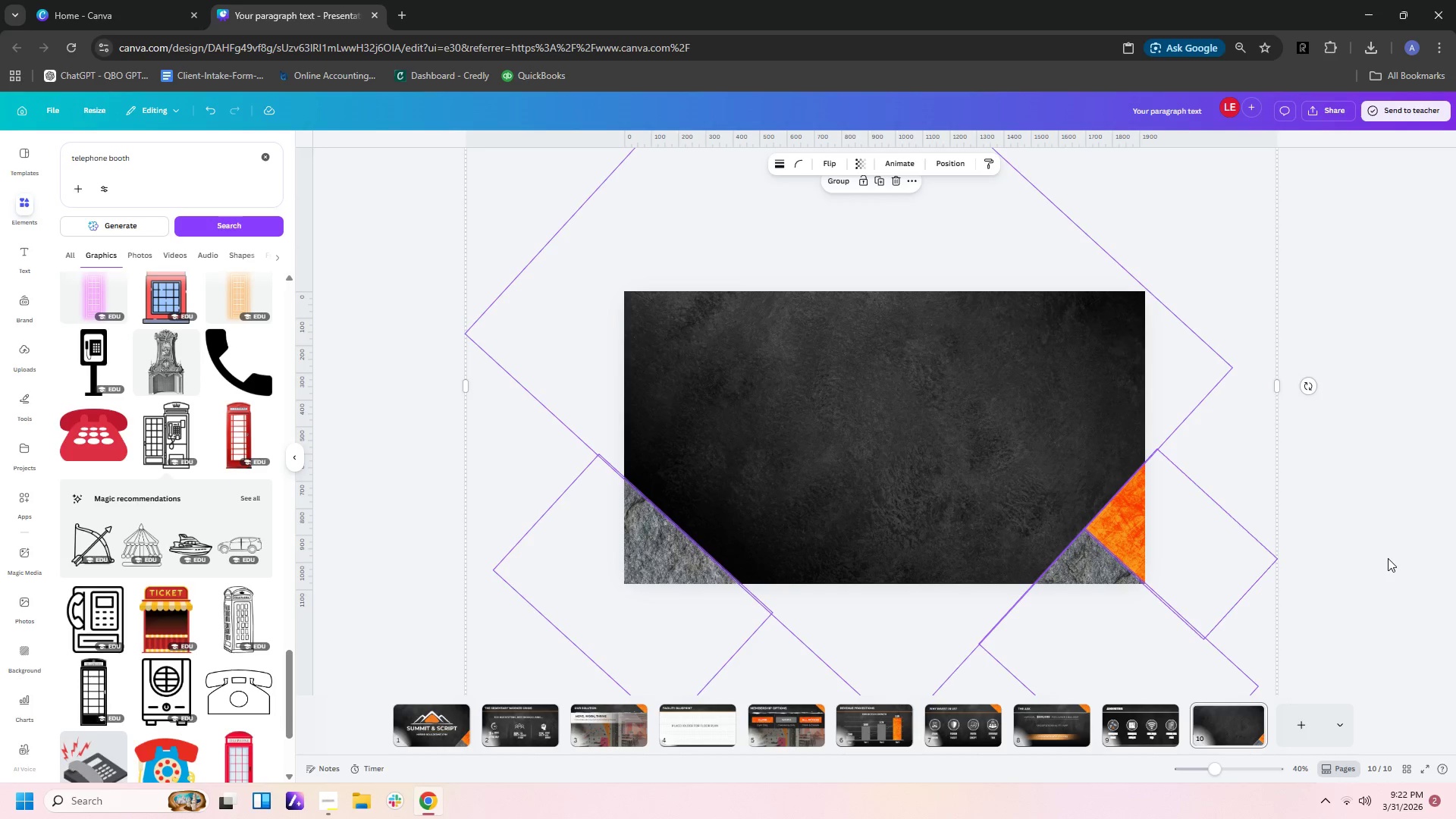 
wait(12.92)
 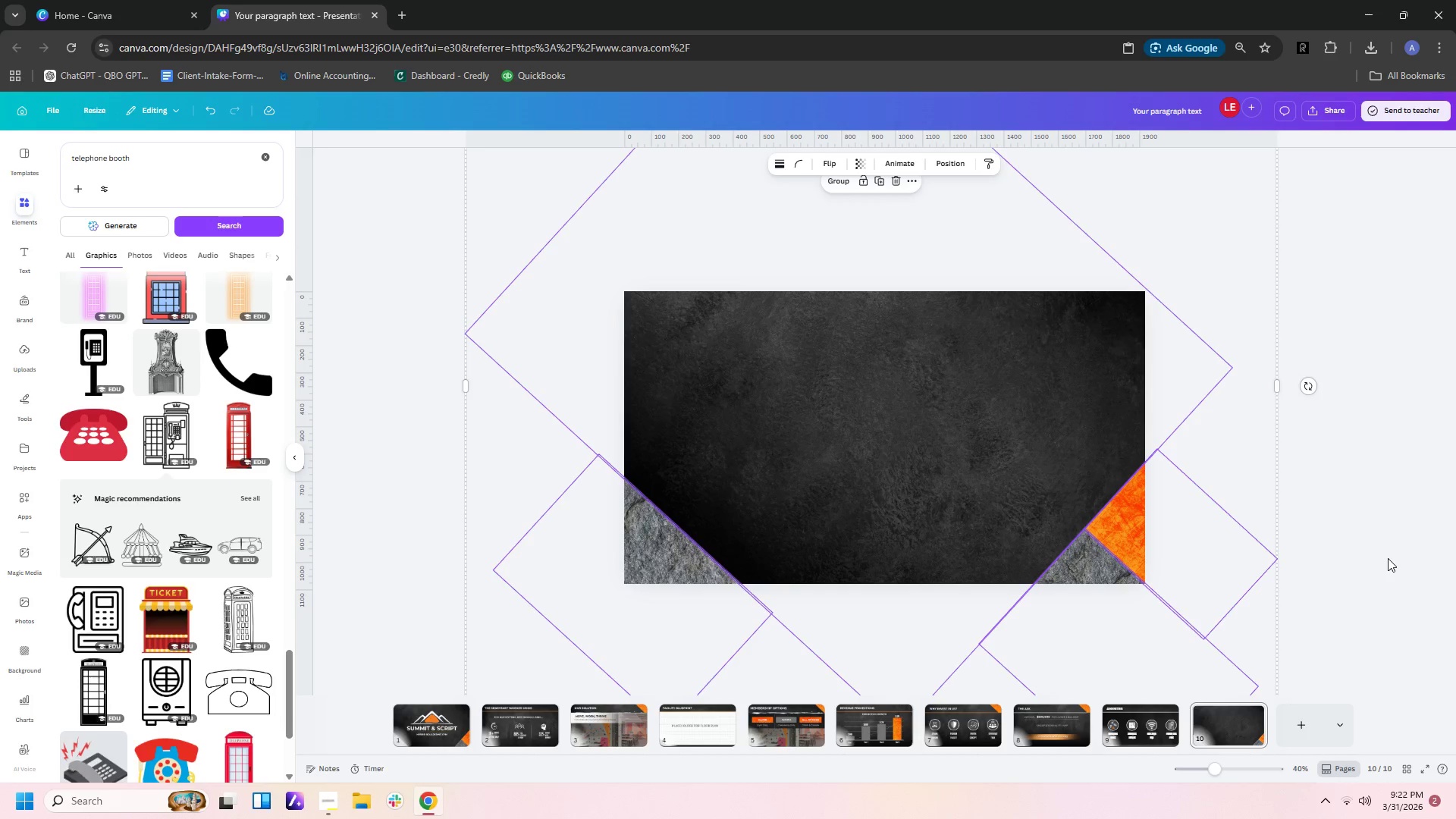 
left_click([1098, 610])
 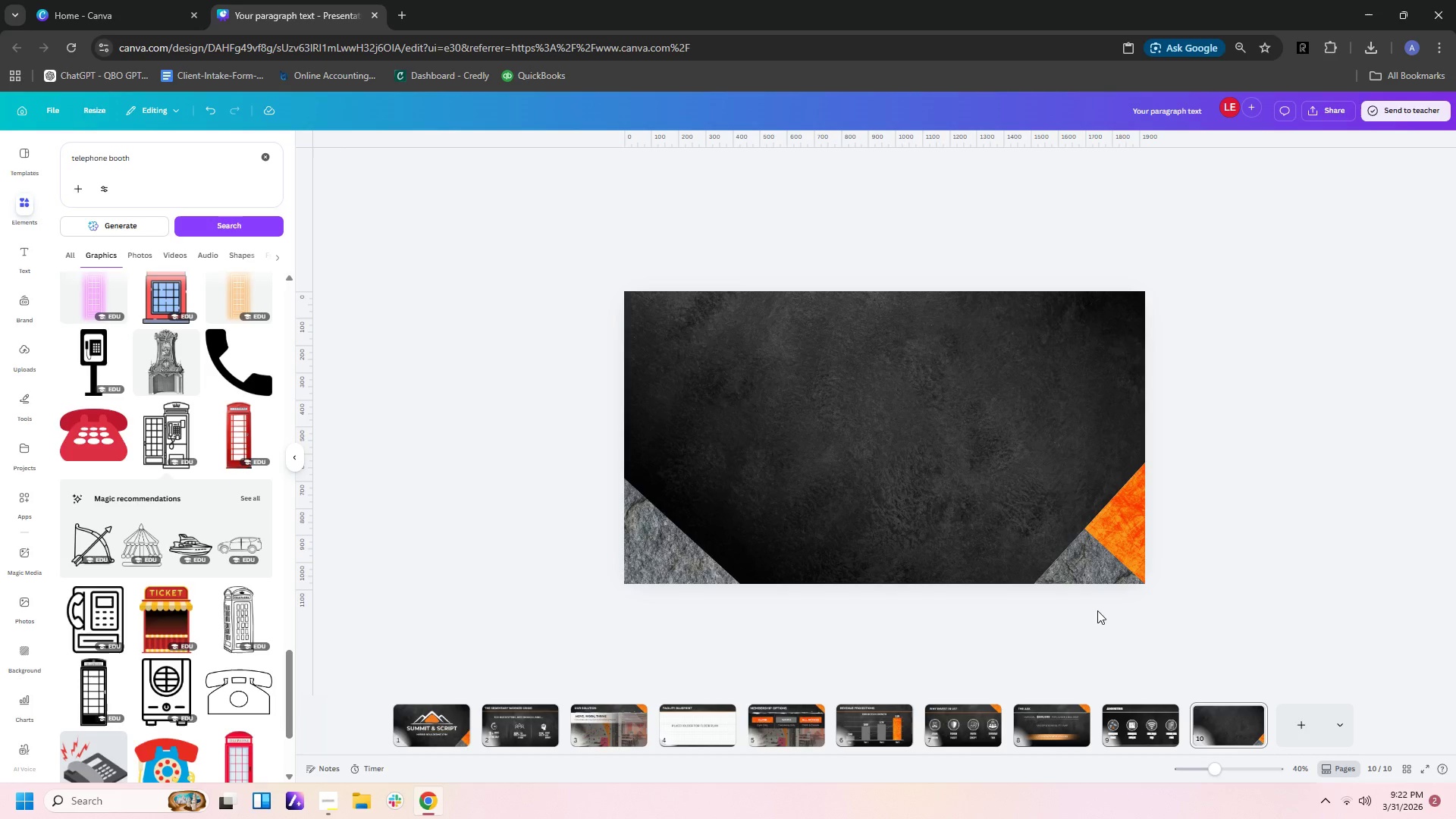 
key(Delete)
 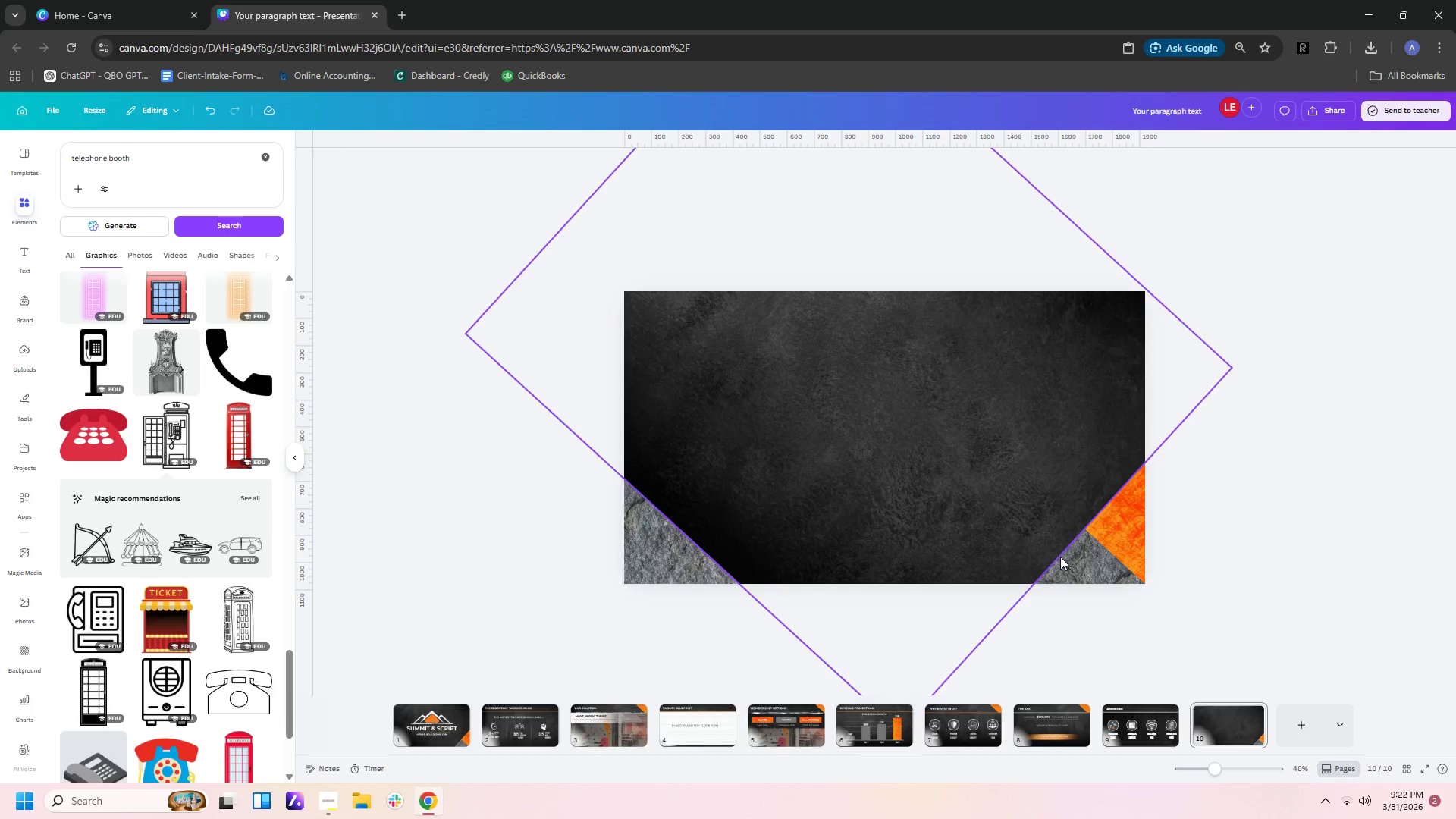 
left_click([1087, 571])
 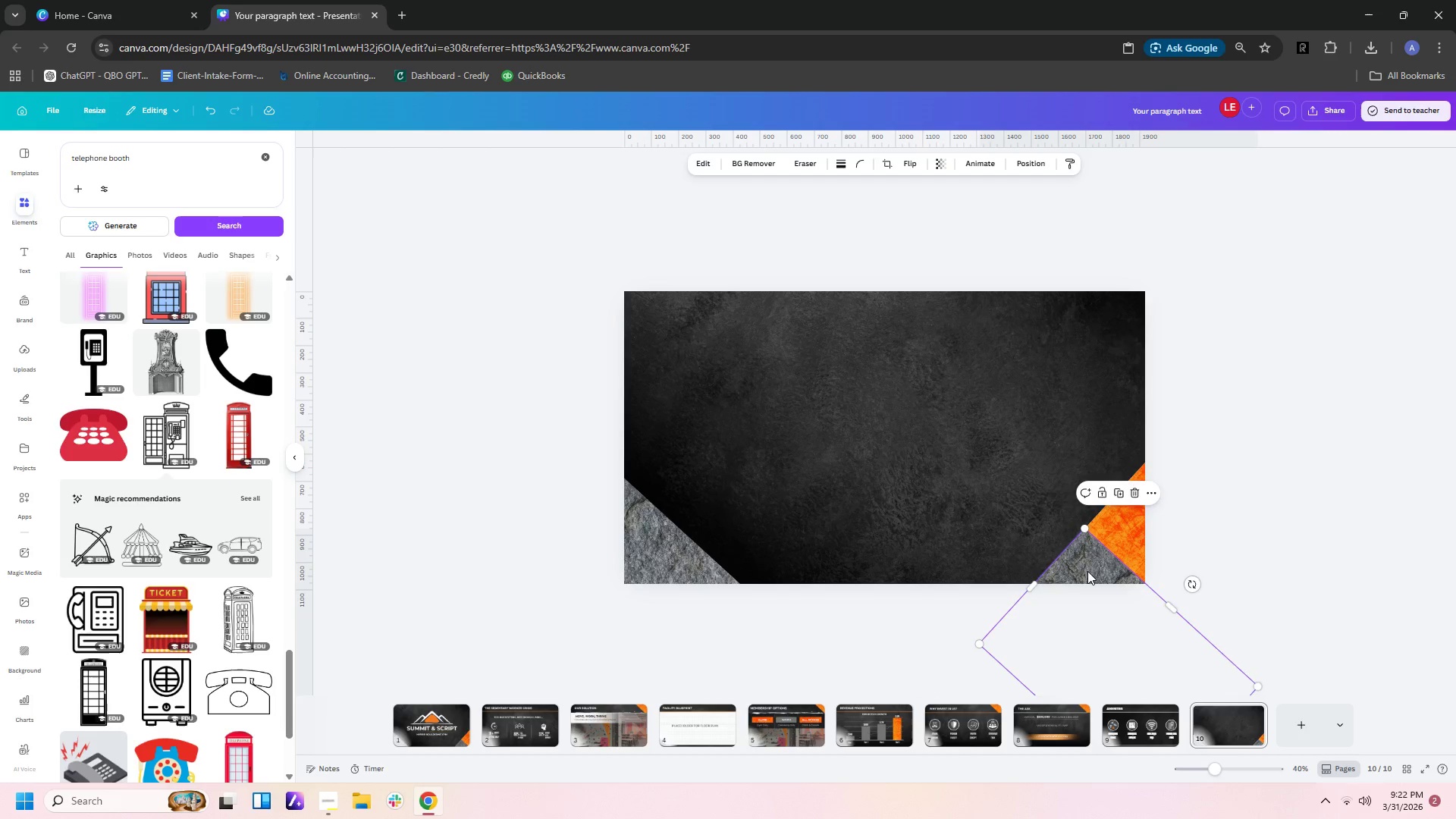 
key(Delete)
 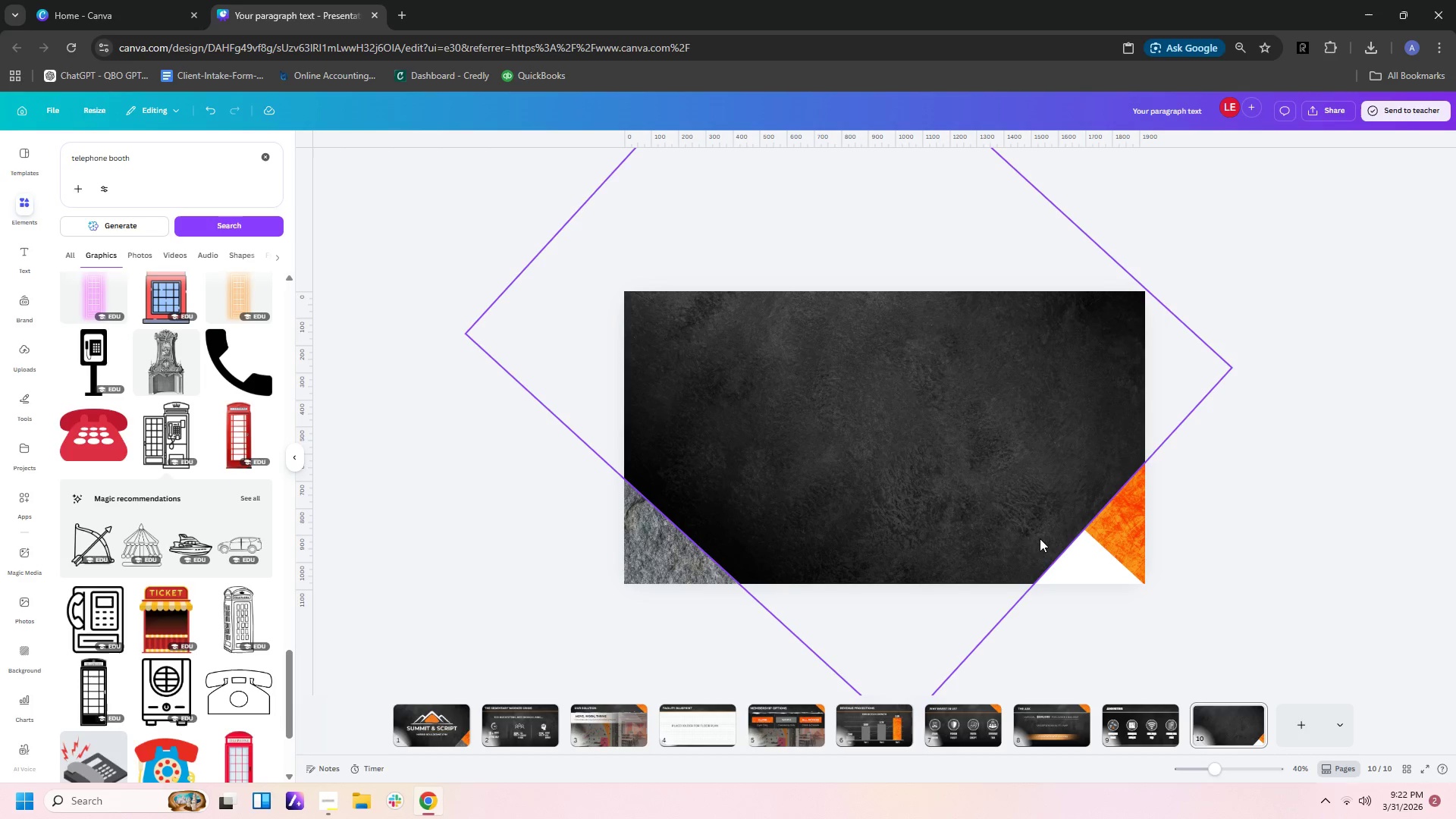 
left_click([1021, 514])
 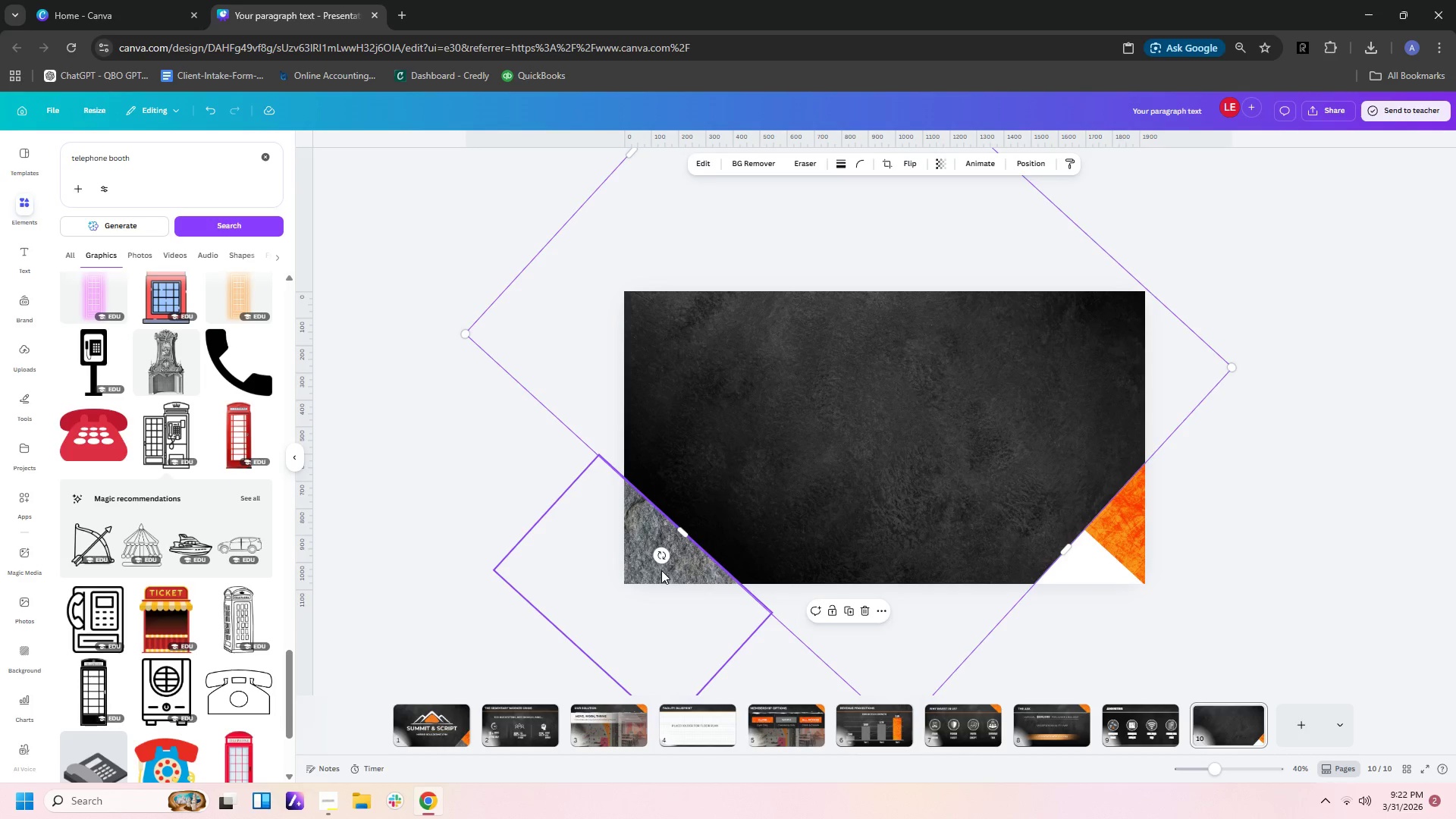 
left_click_drag(start_coordinate=[665, 556], to_coordinate=[856, 617])
 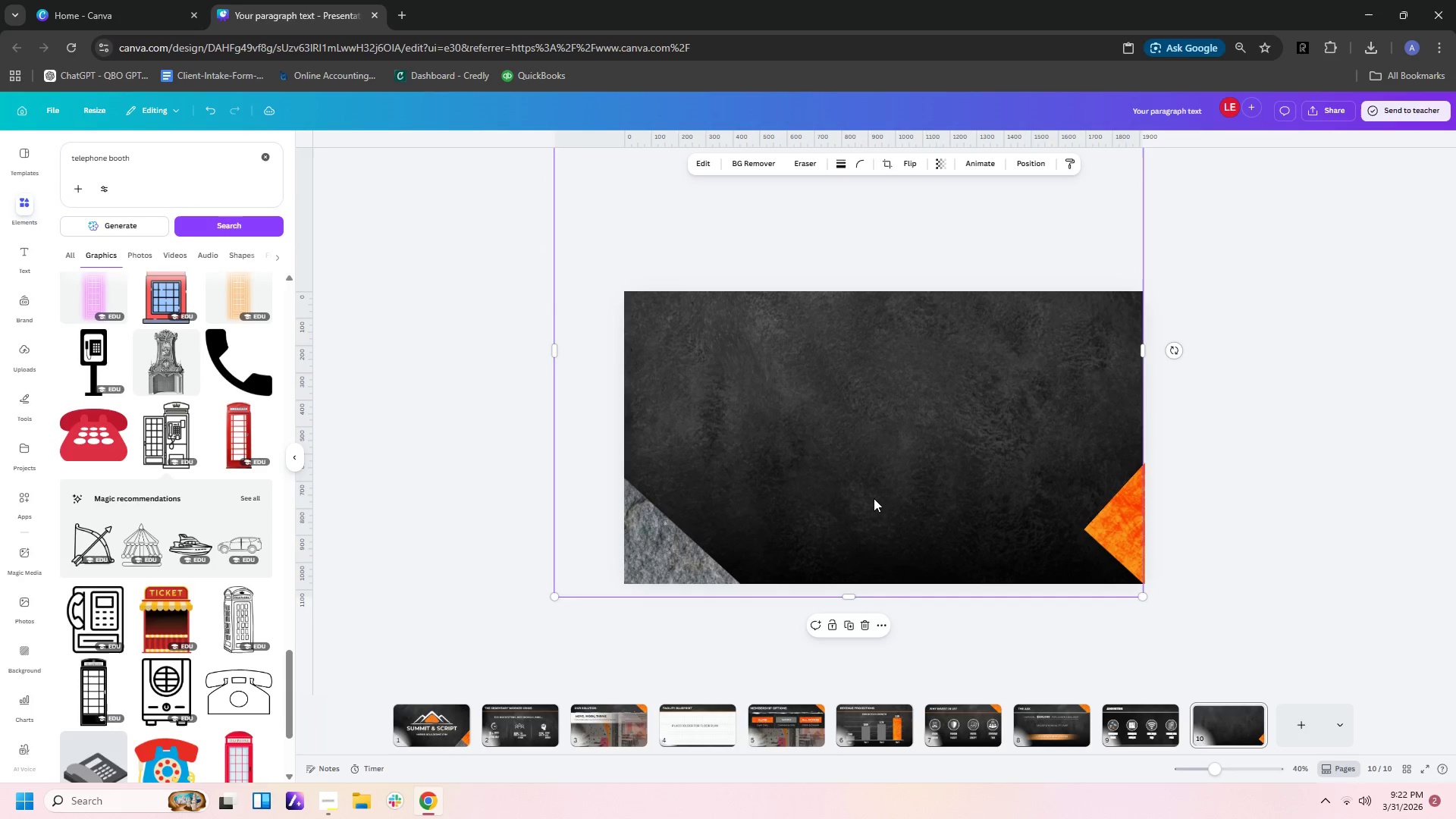 
left_click_drag(start_coordinate=[875, 496], to_coordinate=[899, 576])
 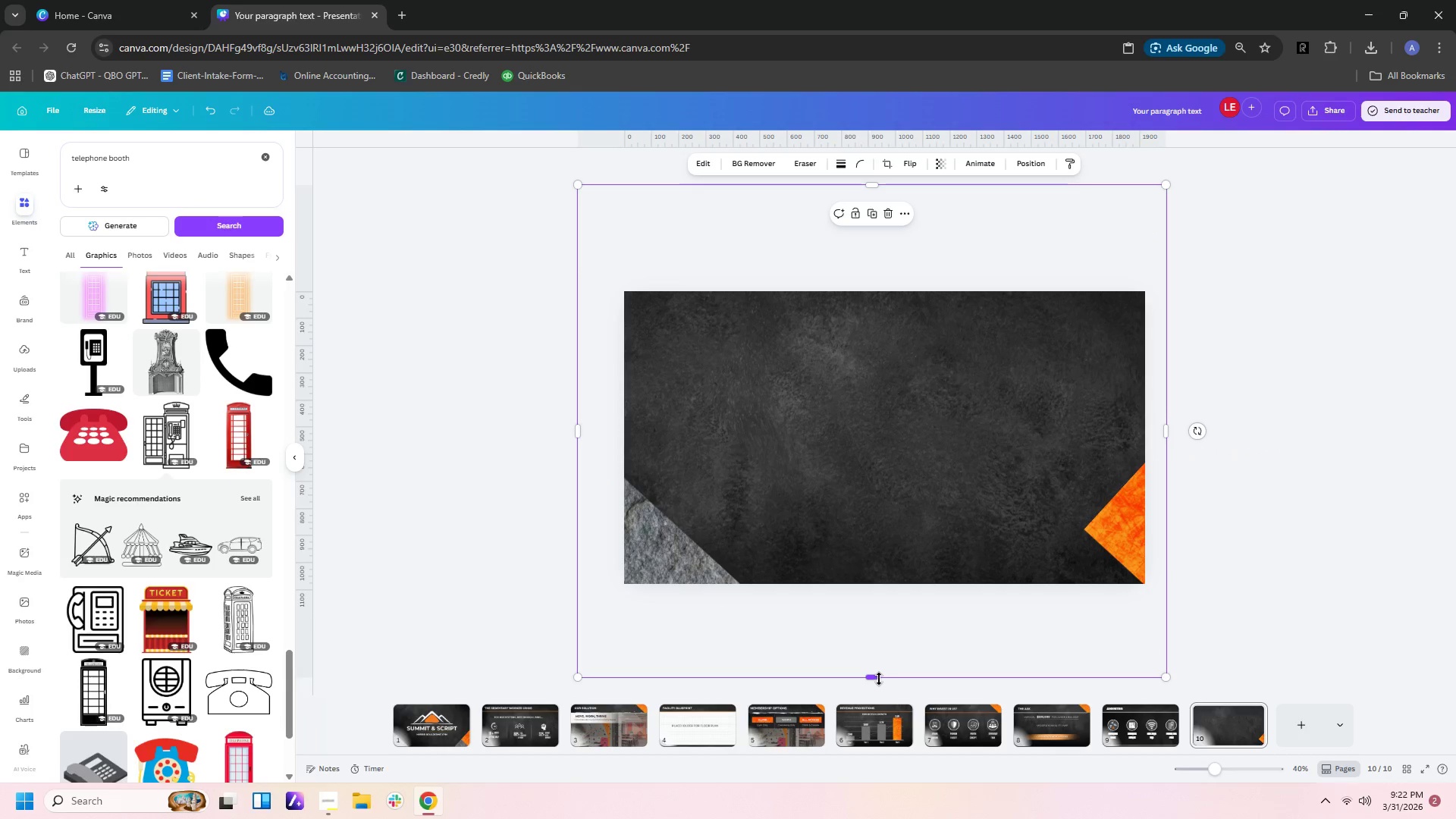 
left_click_drag(start_coordinate=[875, 679], to_coordinate=[878, 587])
 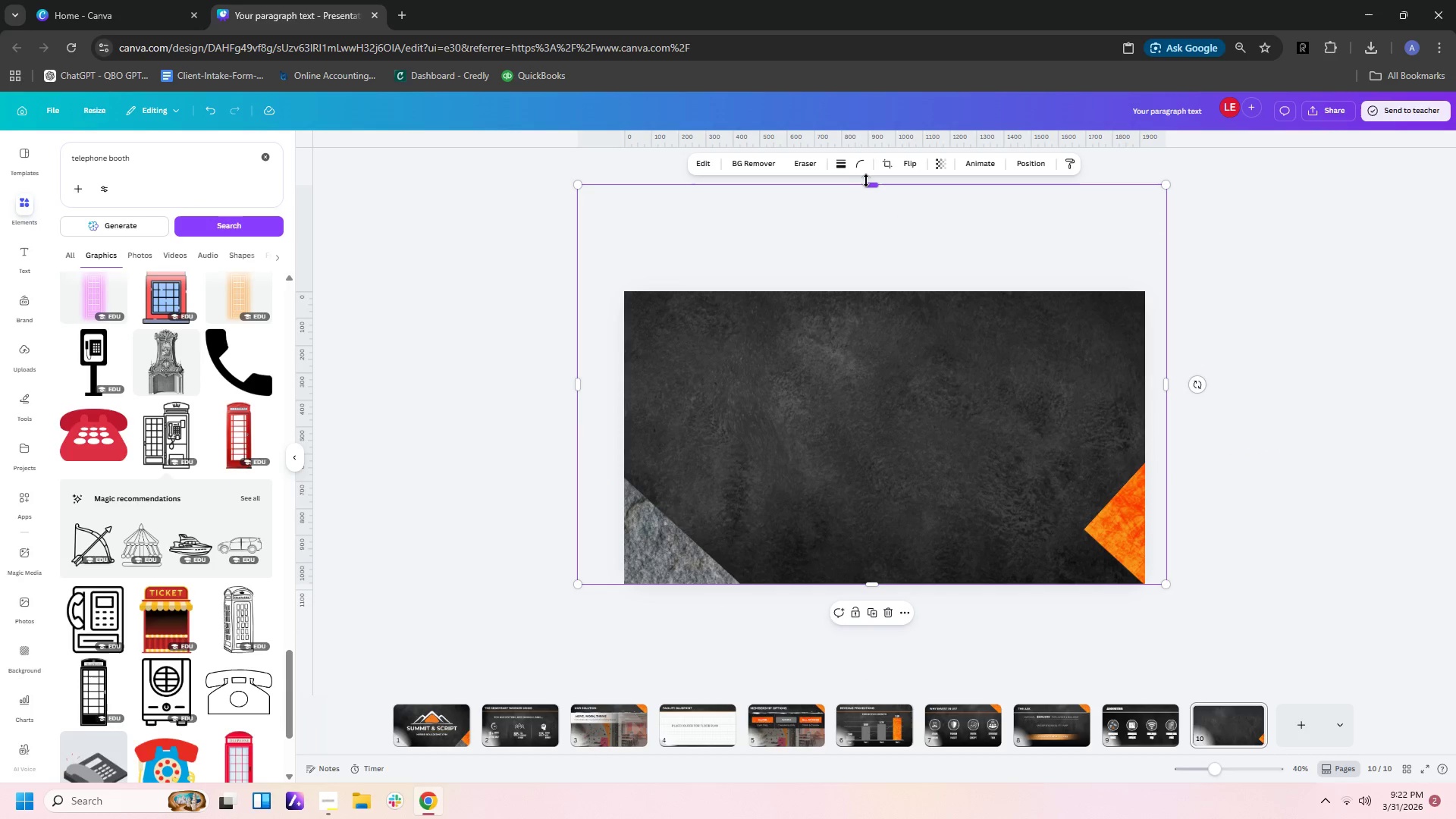 
left_click_drag(start_coordinate=[867, 183], to_coordinate=[895, 288])
 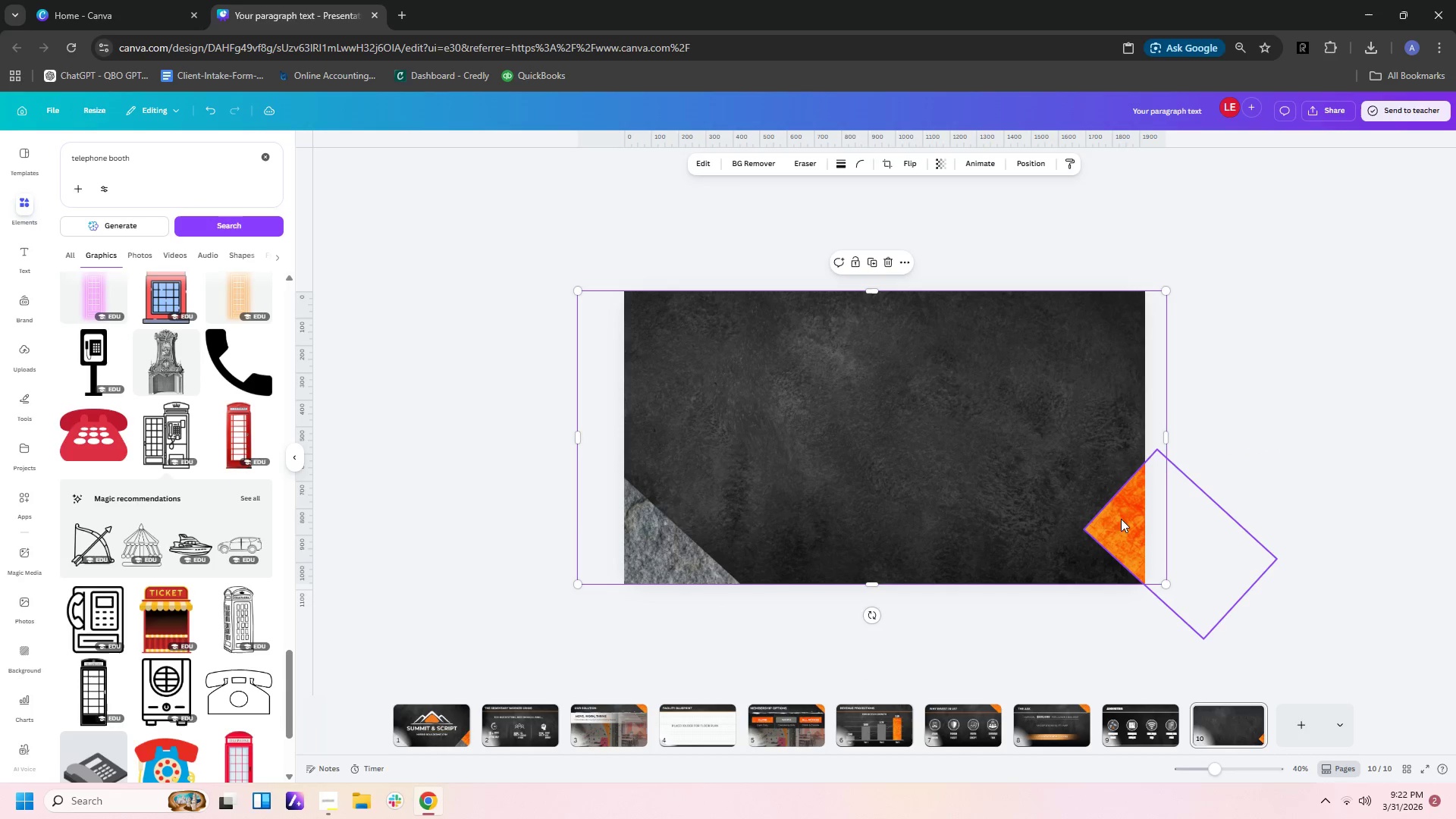 
left_click([1114, 519])
 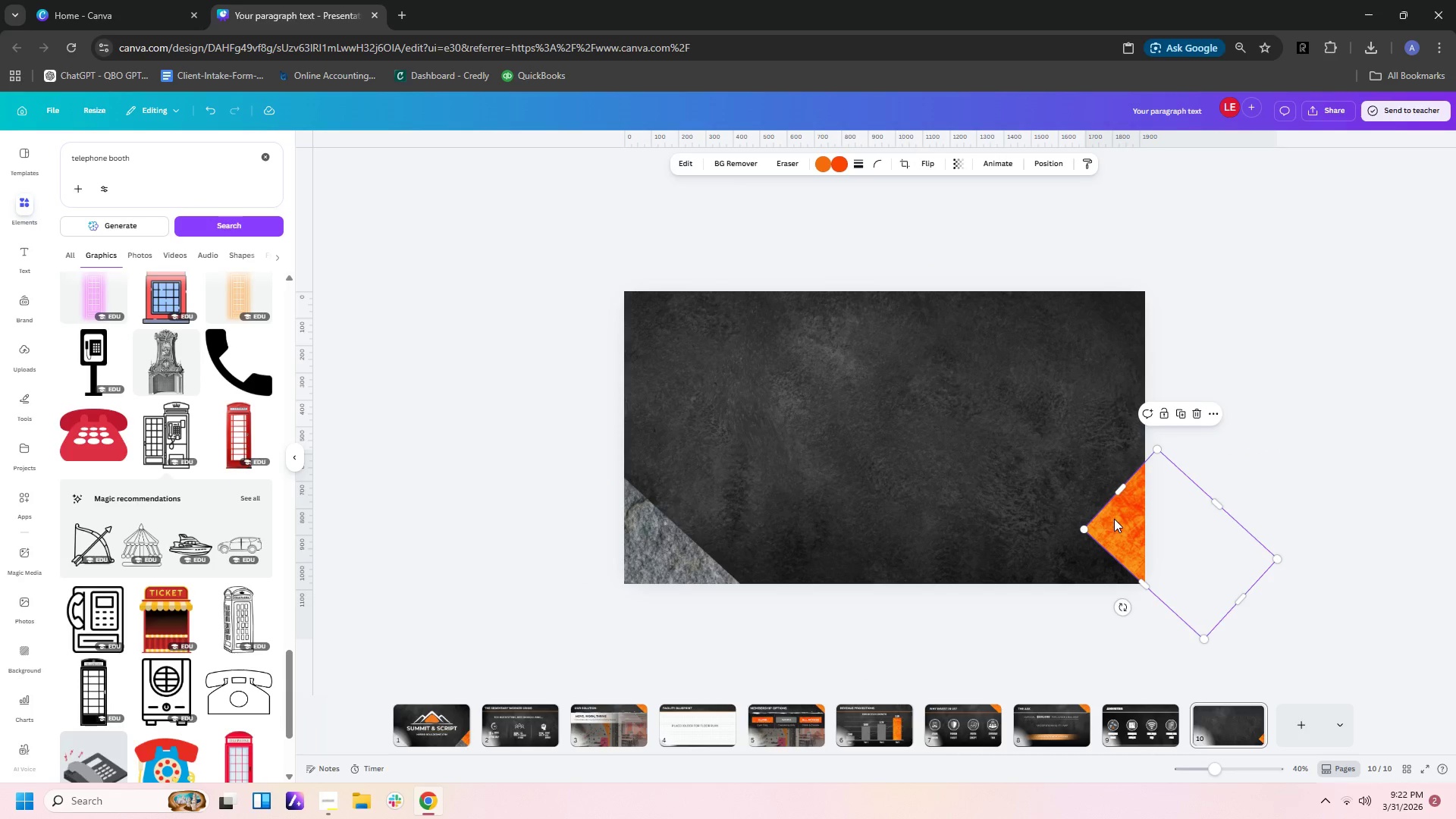 
key(Control+C)
 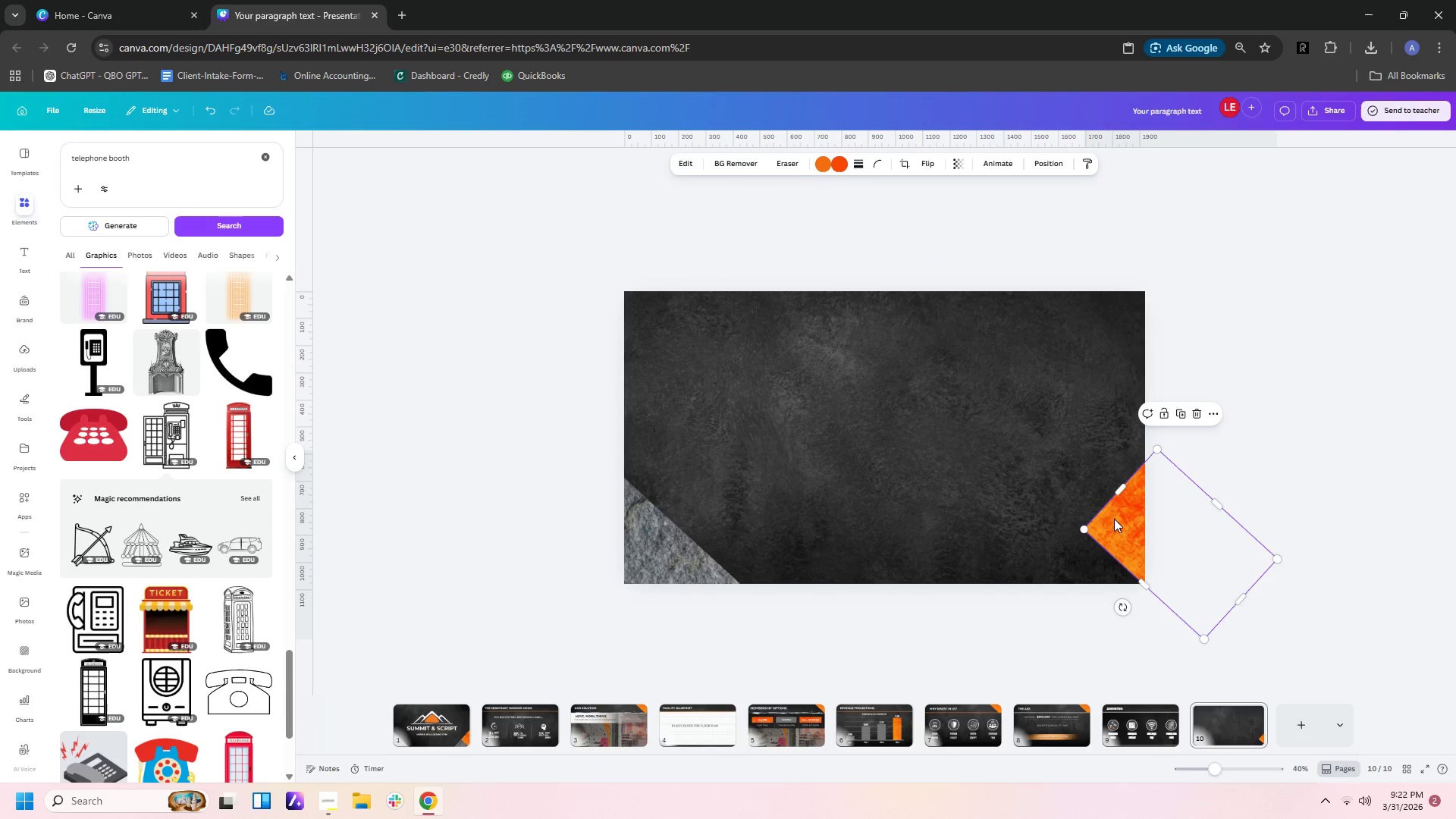 
key(Control+V)
 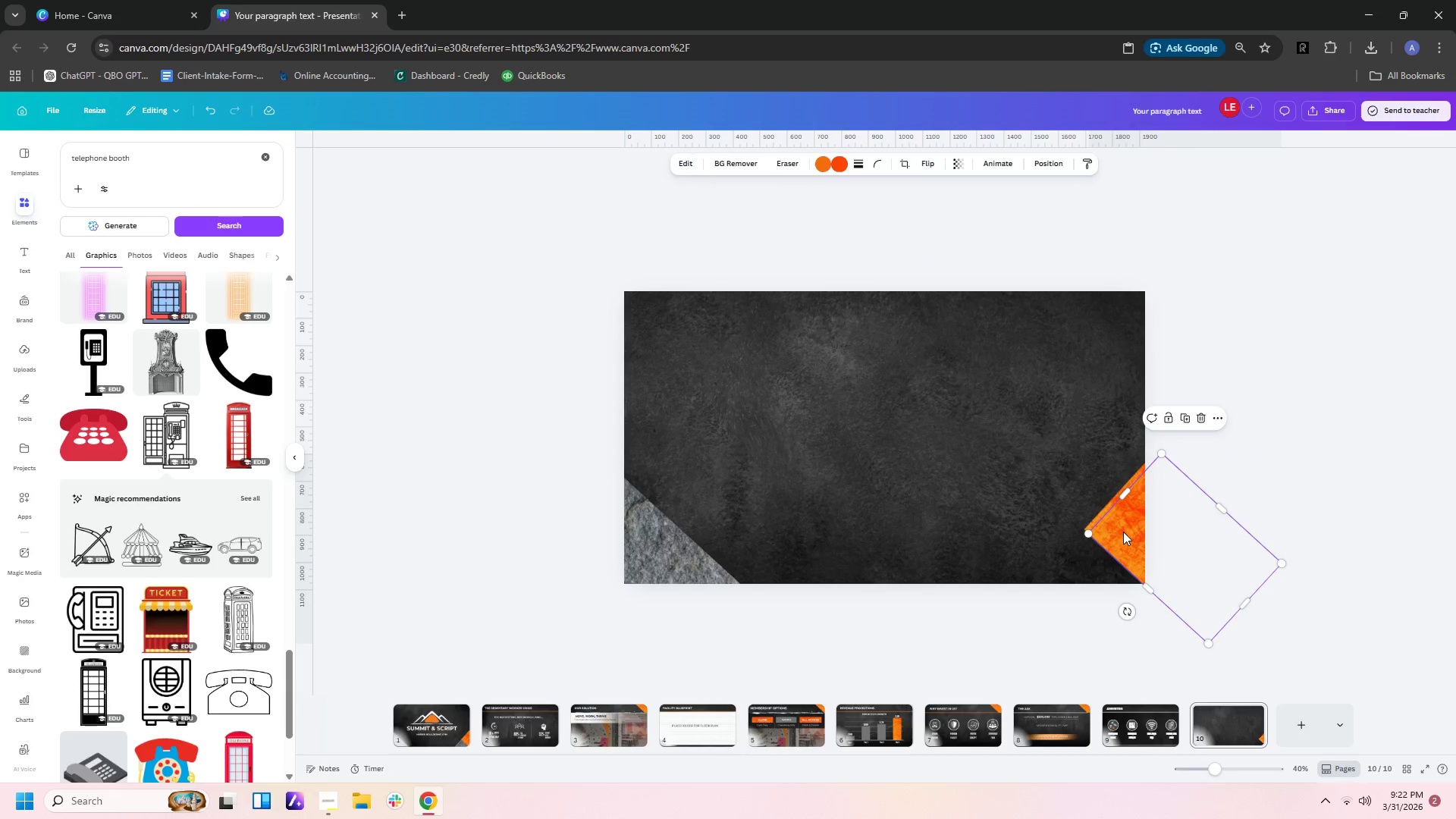 
left_click_drag(start_coordinate=[1123, 532], to_coordinate=[1046, 608])
 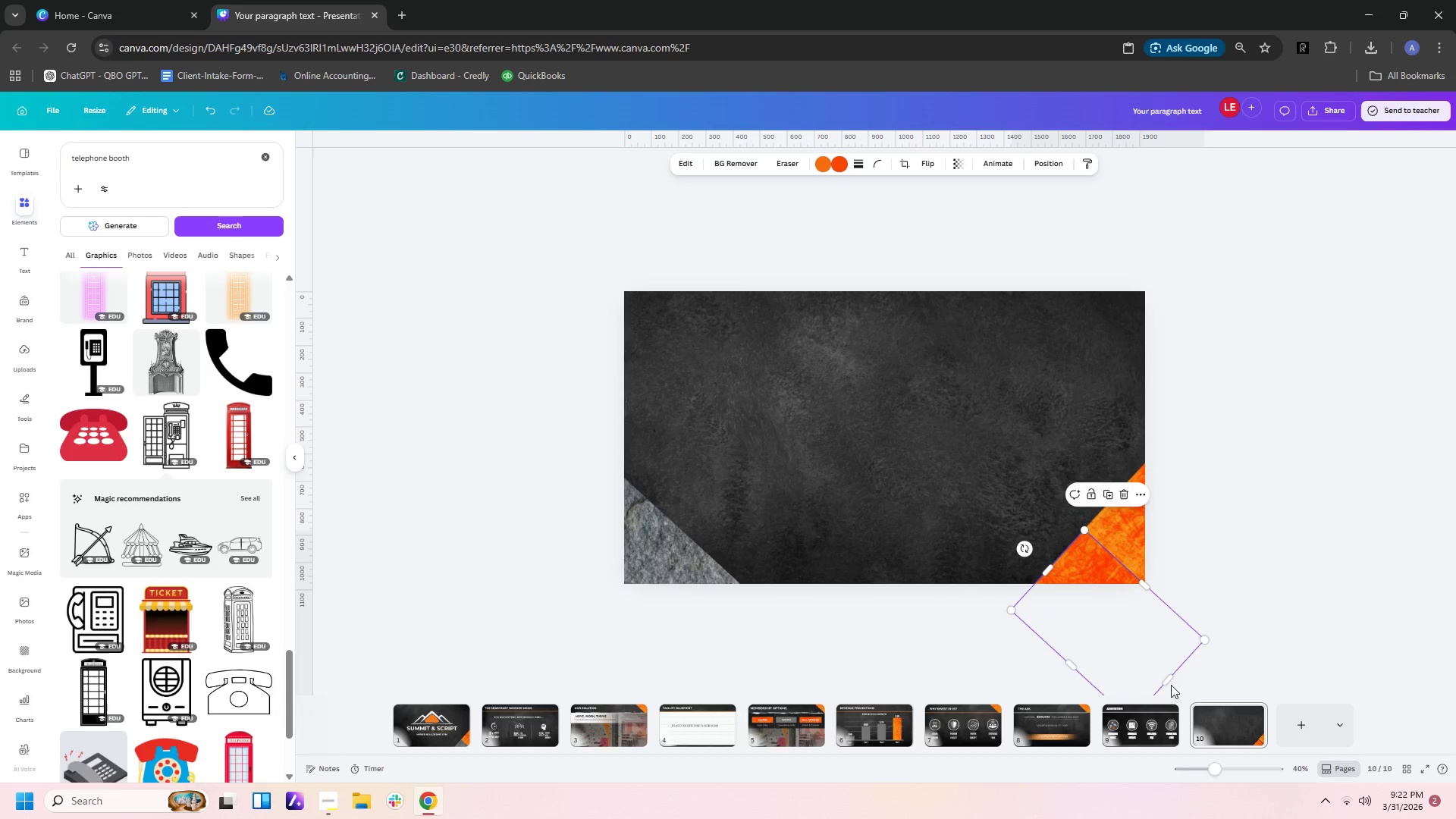 
left_click_drag(start_coordinate=[1167, 679], to_coordinate=[1061, 579])
 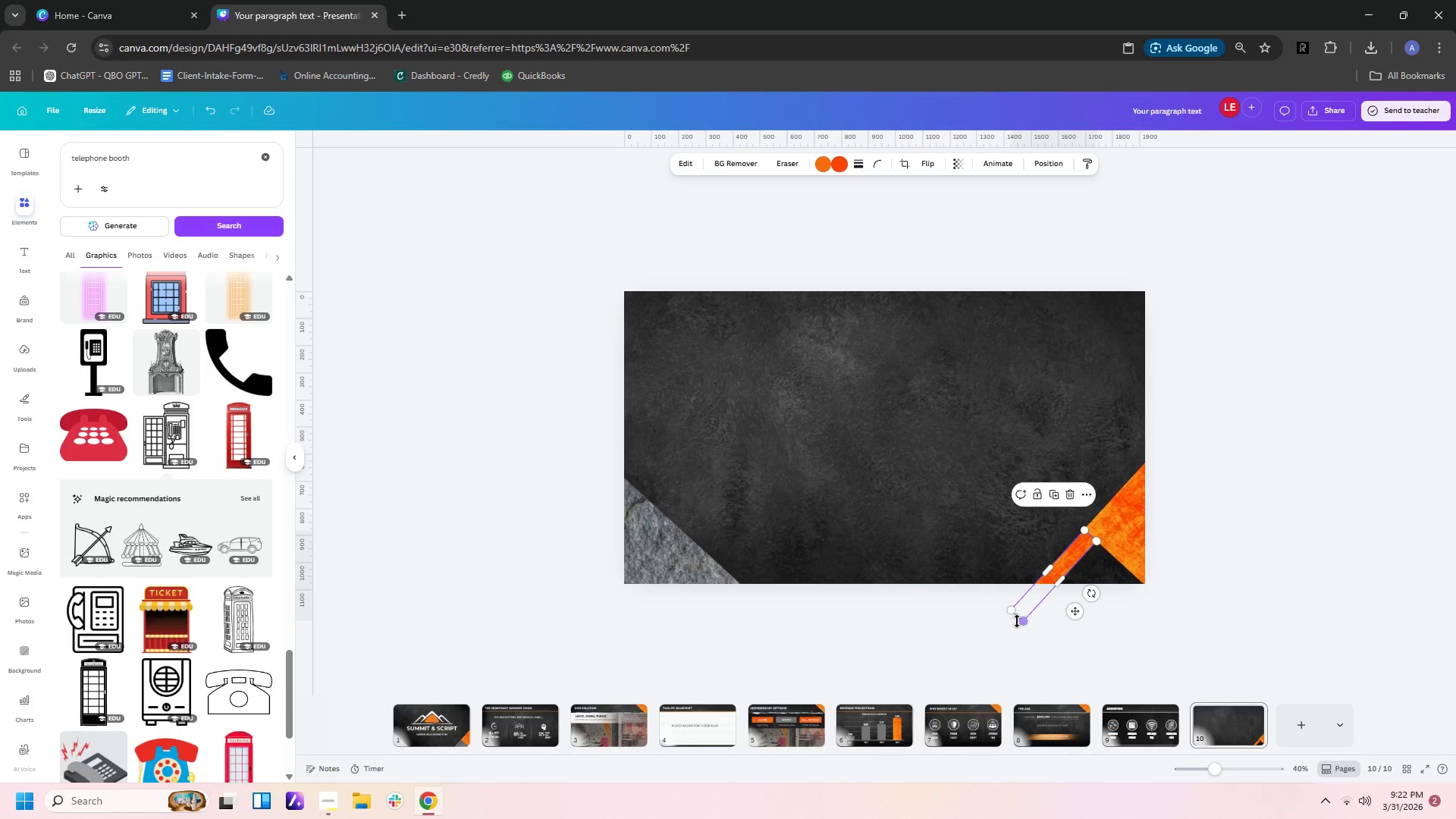 
left_click_drag(start_coordinate=[1022, 617], to_coordinate=[1035, 620])
 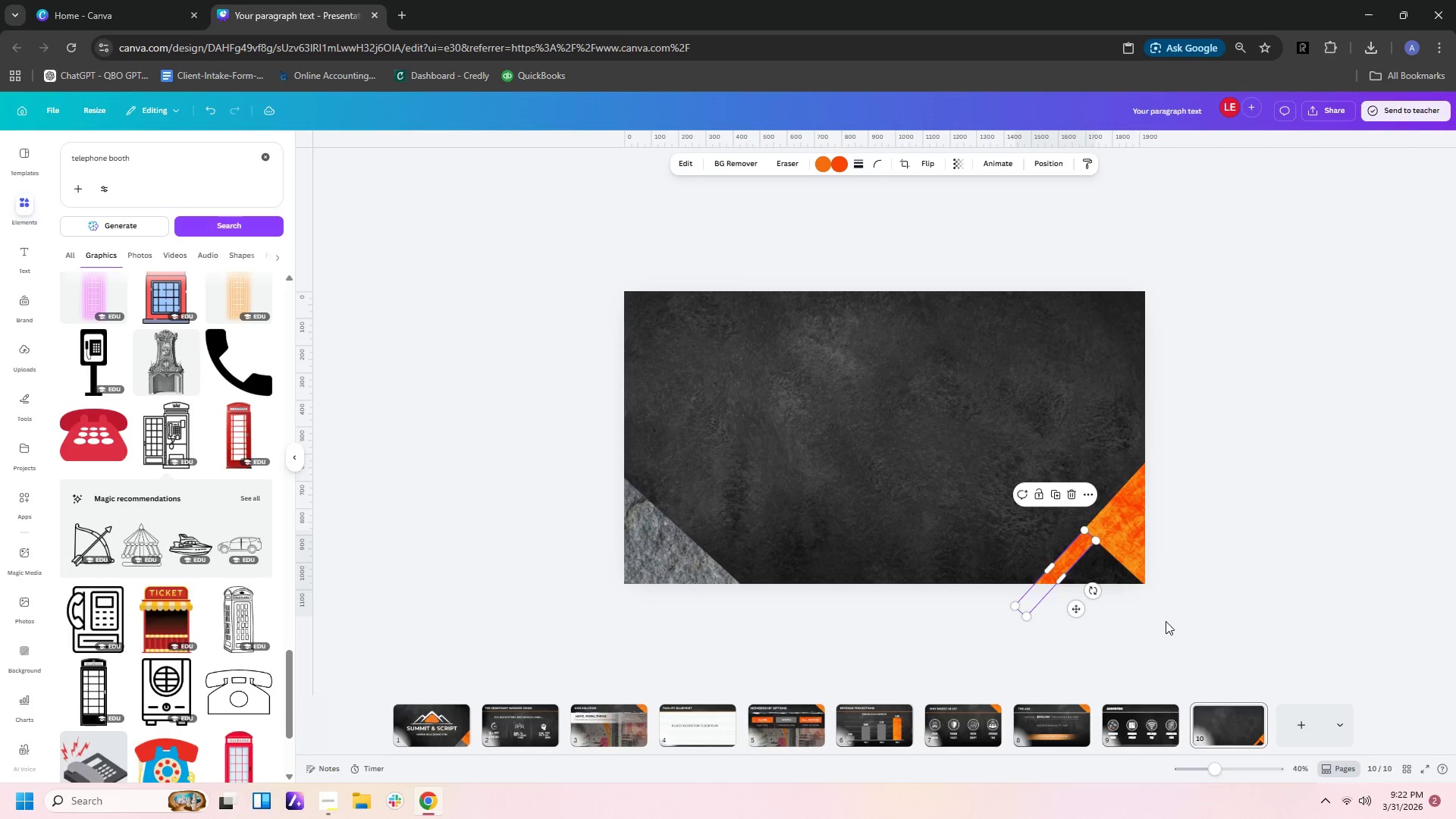 
left_click([1166, 621])
 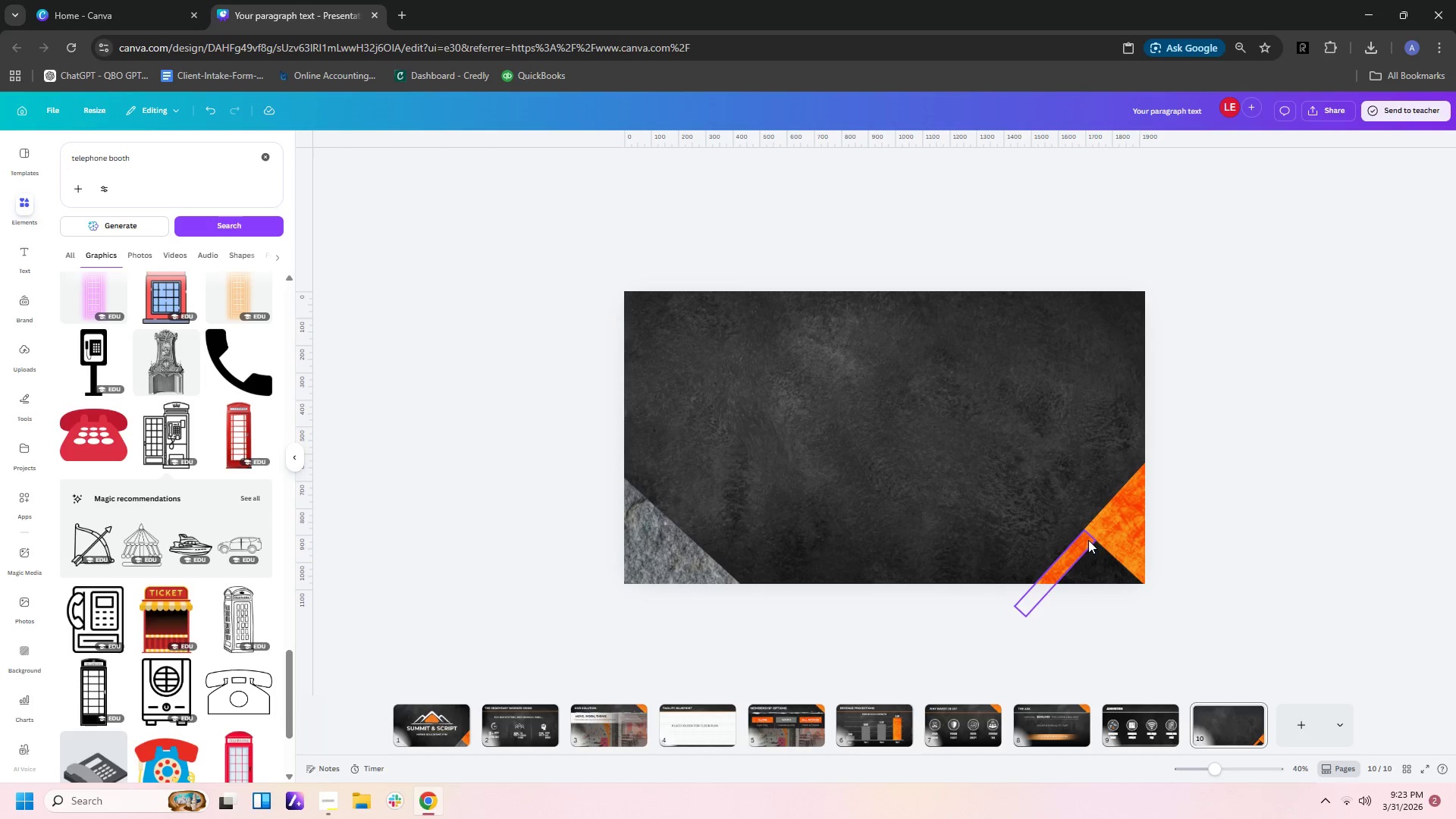 
wait(18.36)
 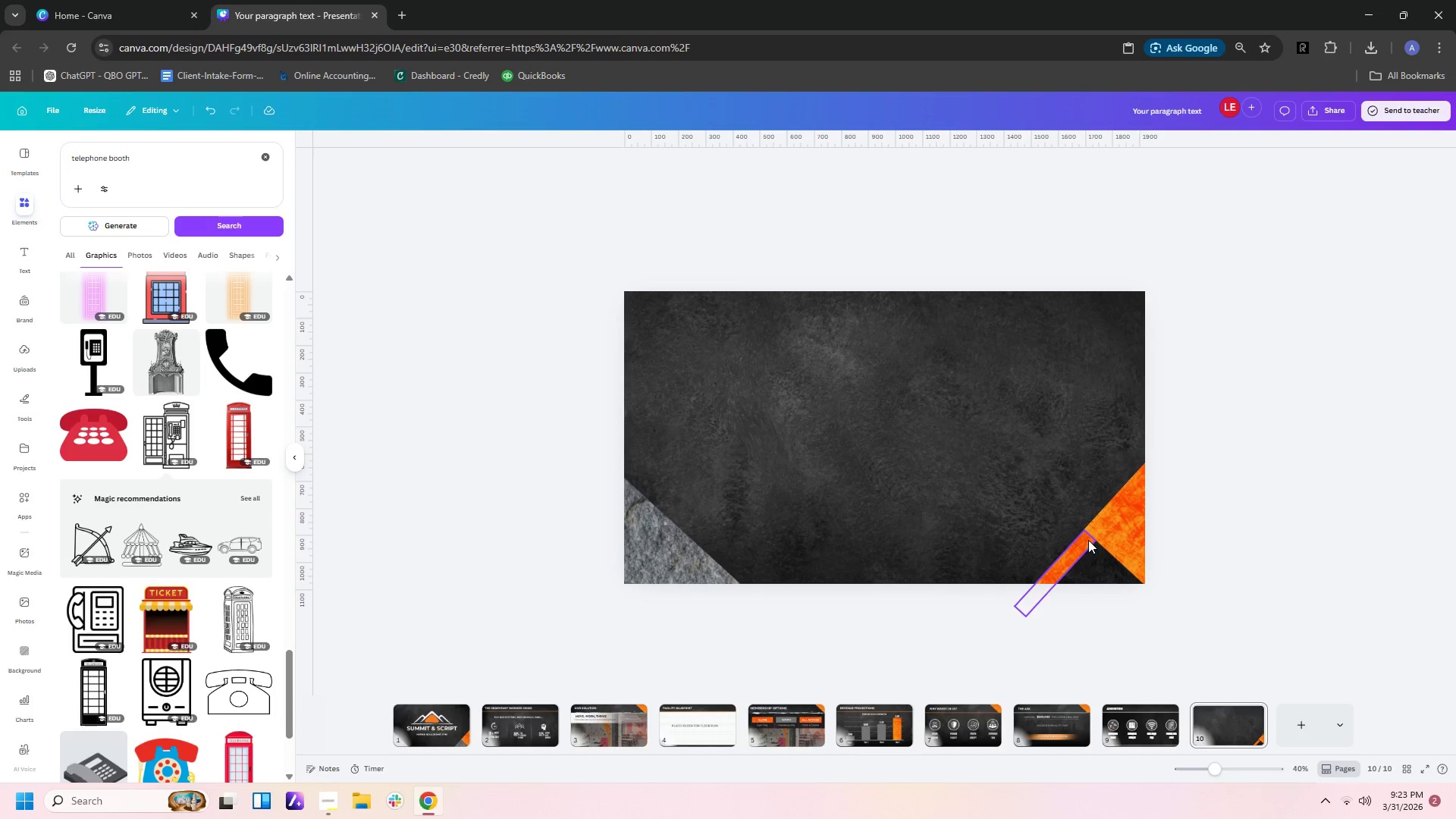 
left_click([1195, 726])
 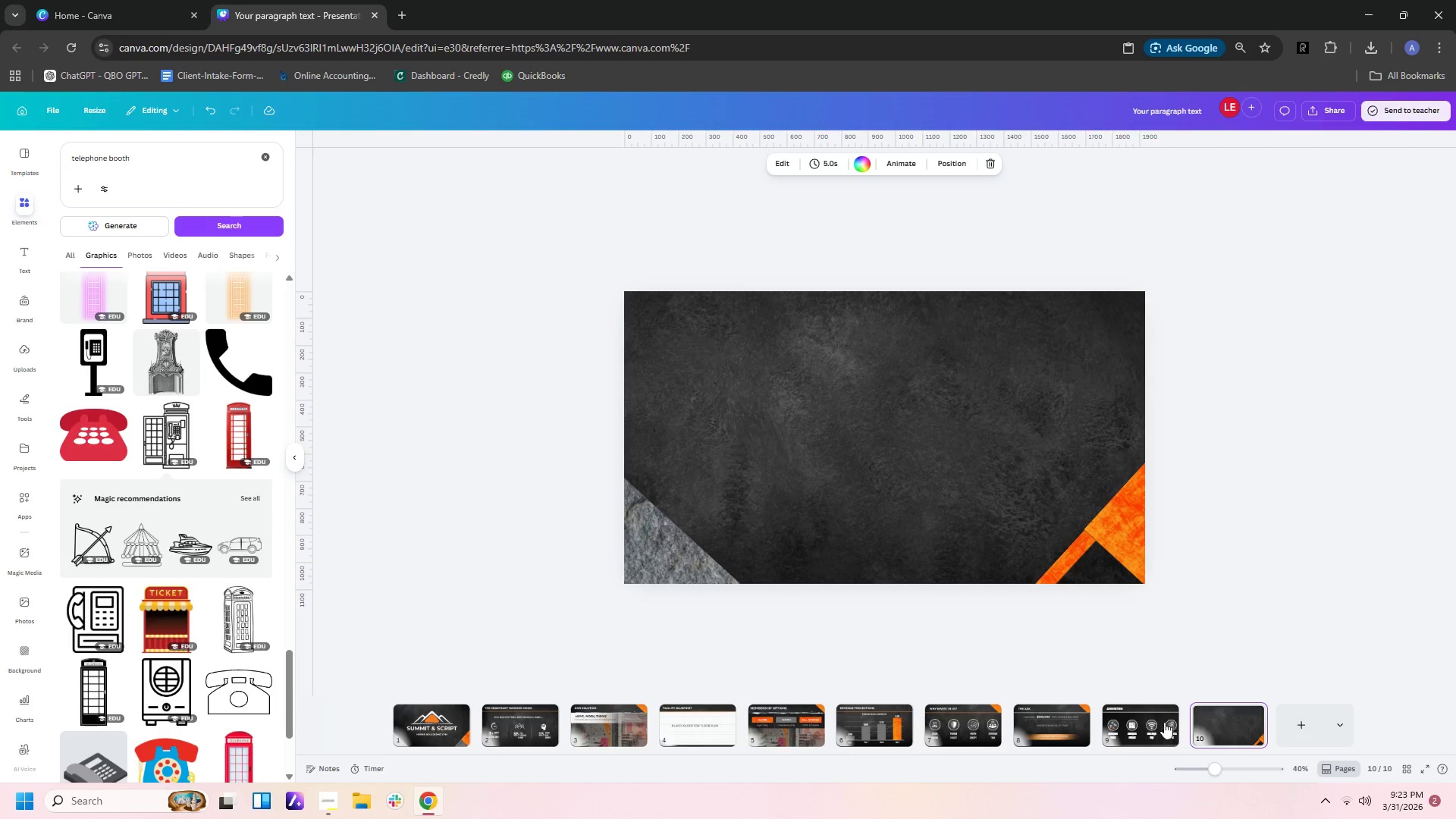 
left_click([1162, 720])
 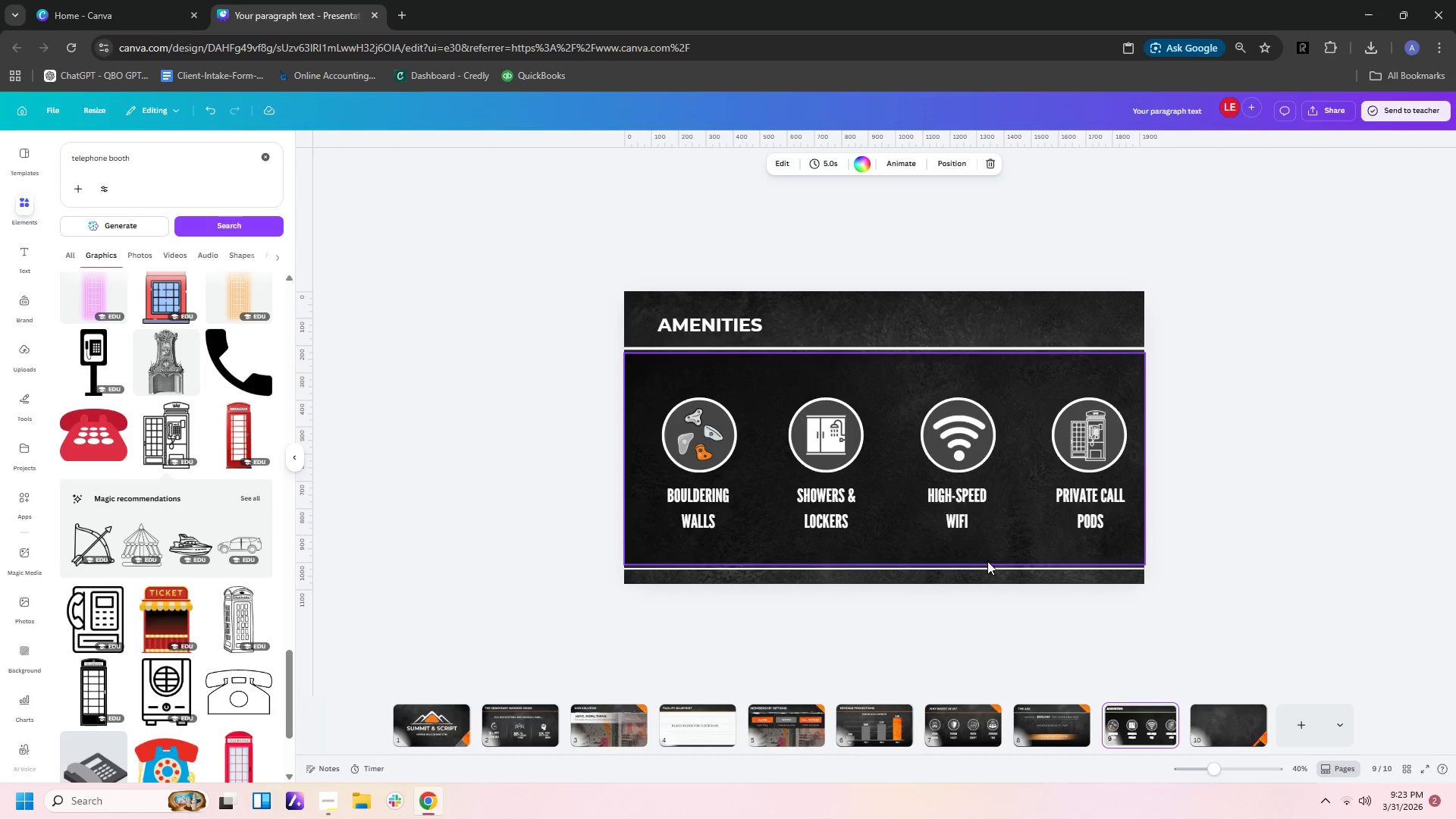 
left_click([988, 567])
 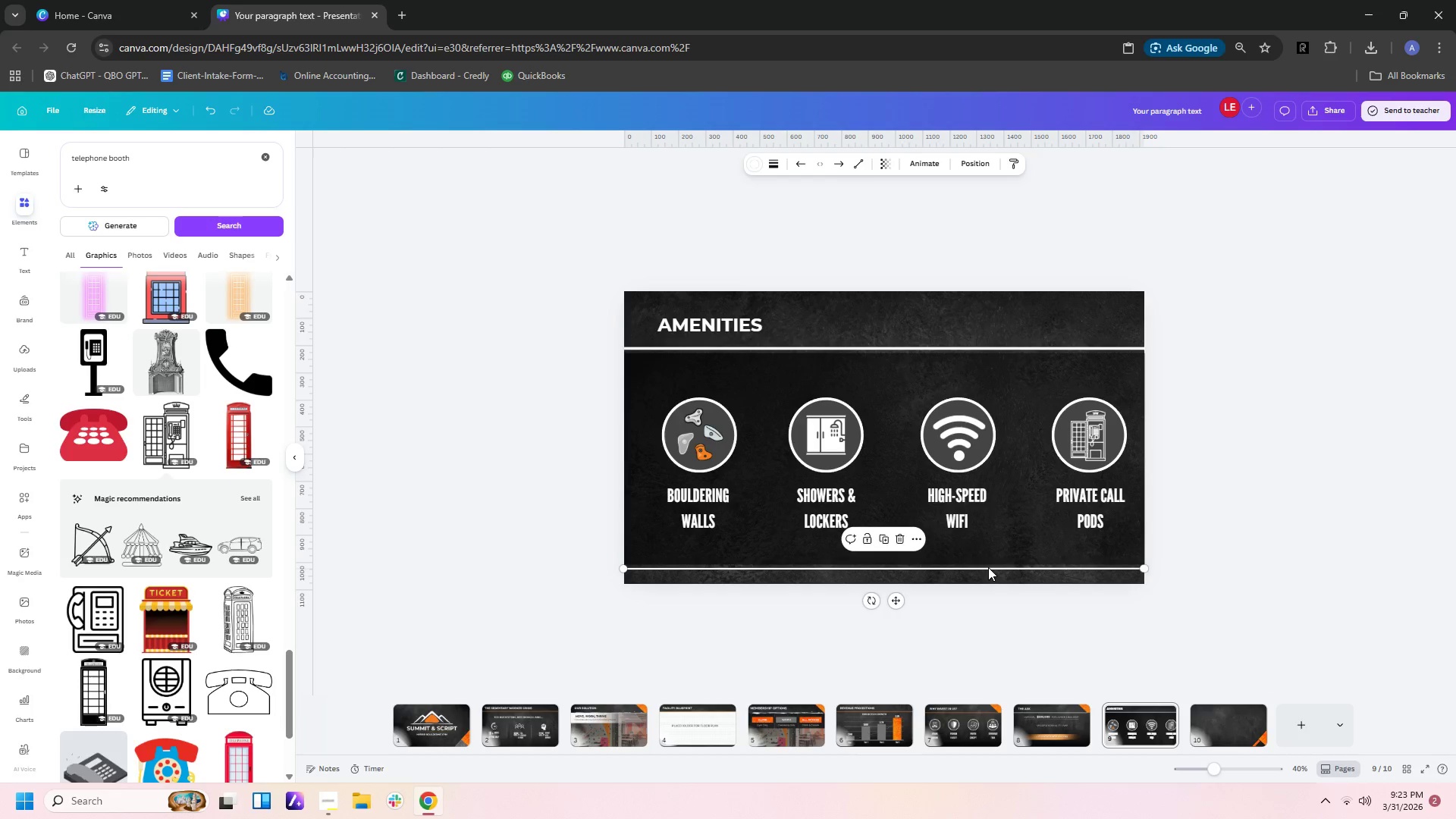 
key(Control+C)
 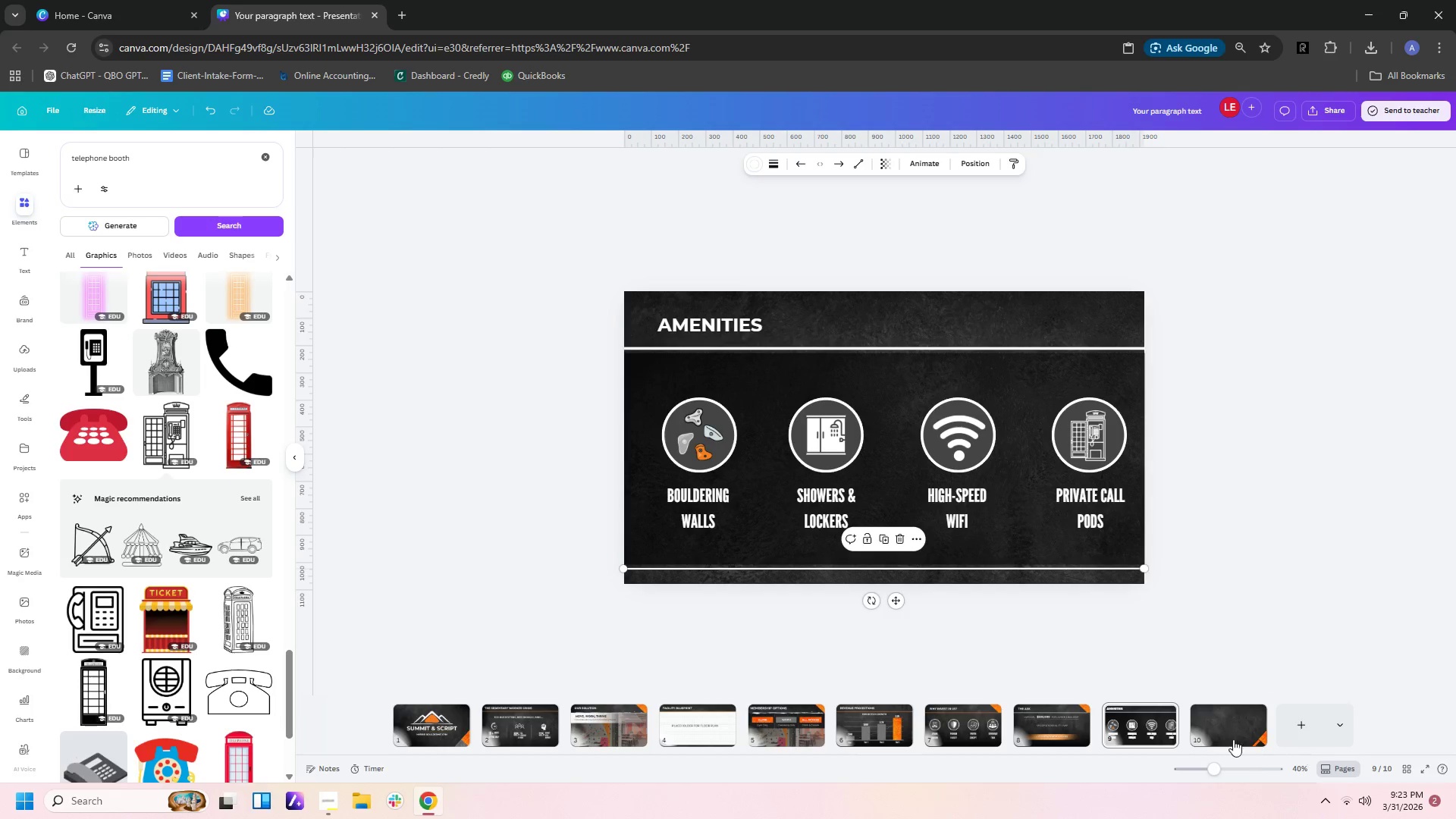 
left_click([1193, 716])
 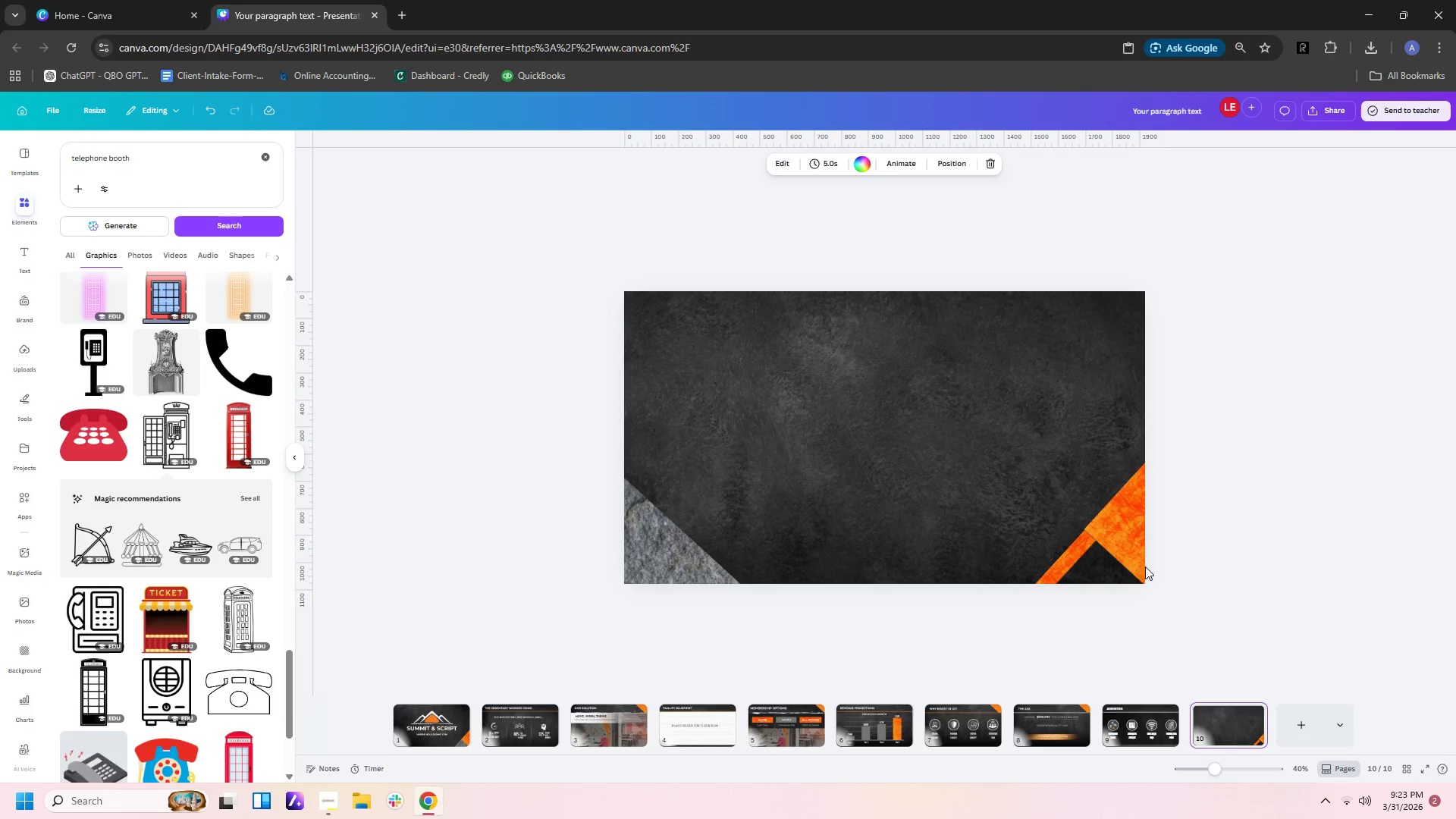 
key(Control+V)
 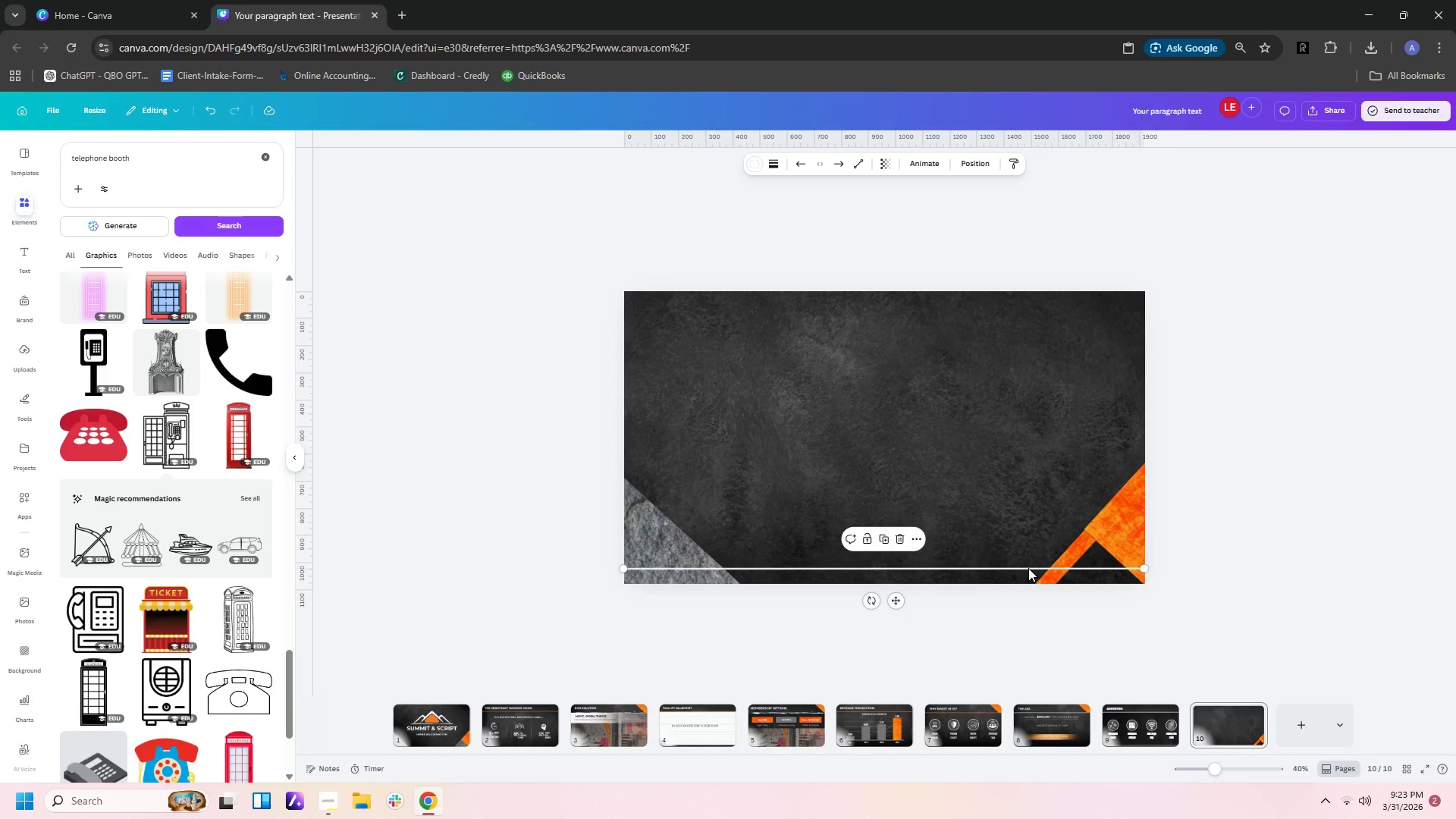 
left_click_drag(start_coordinate=[1028, 568], to_coordinate=[1029, 529])
 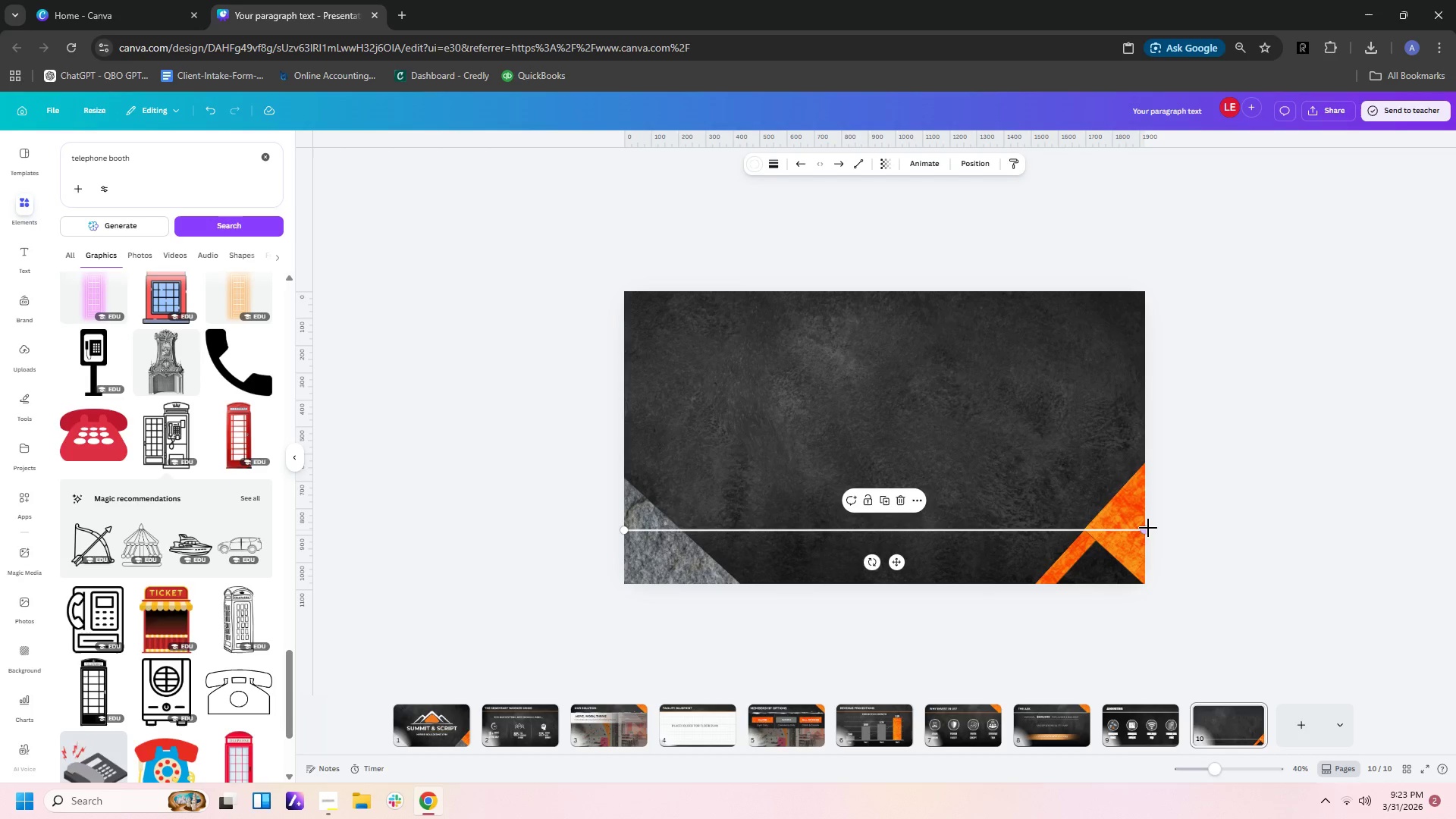 
left_click_drag(start_coordinate=[1147, 528], to_coordinate=[1084, 527])
 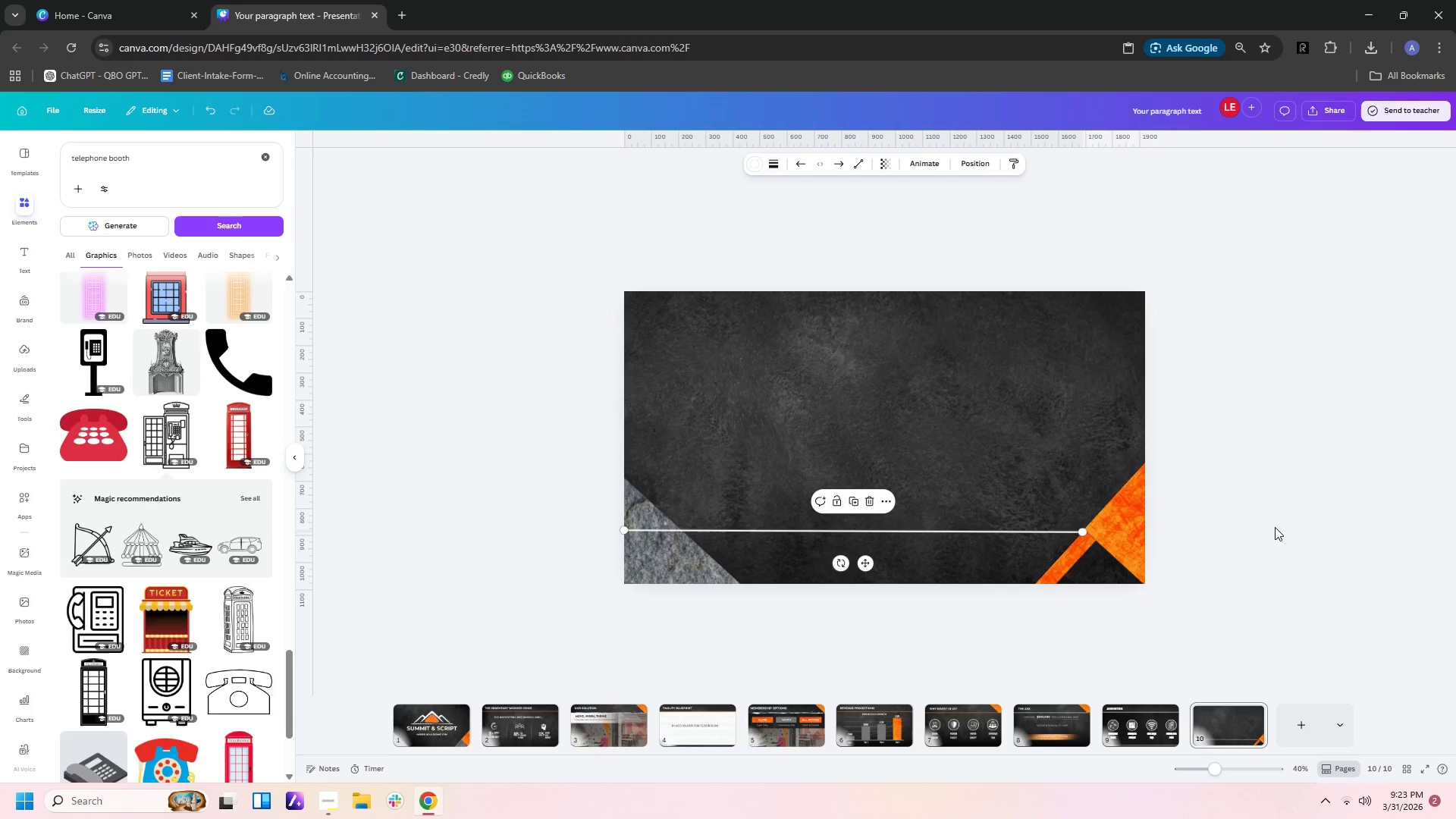 
left_click([1277, 527])
 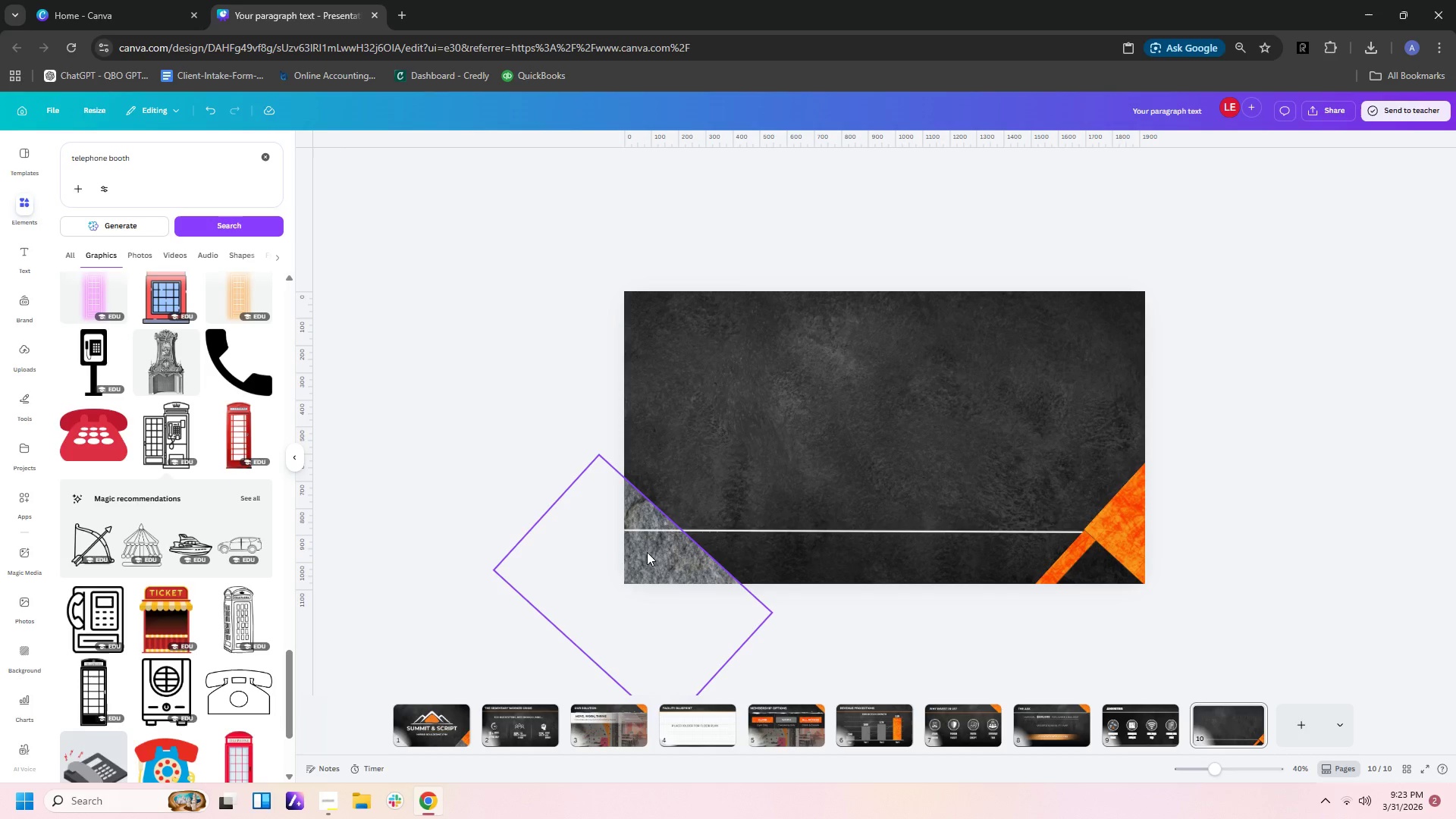 
wait(7.55)
 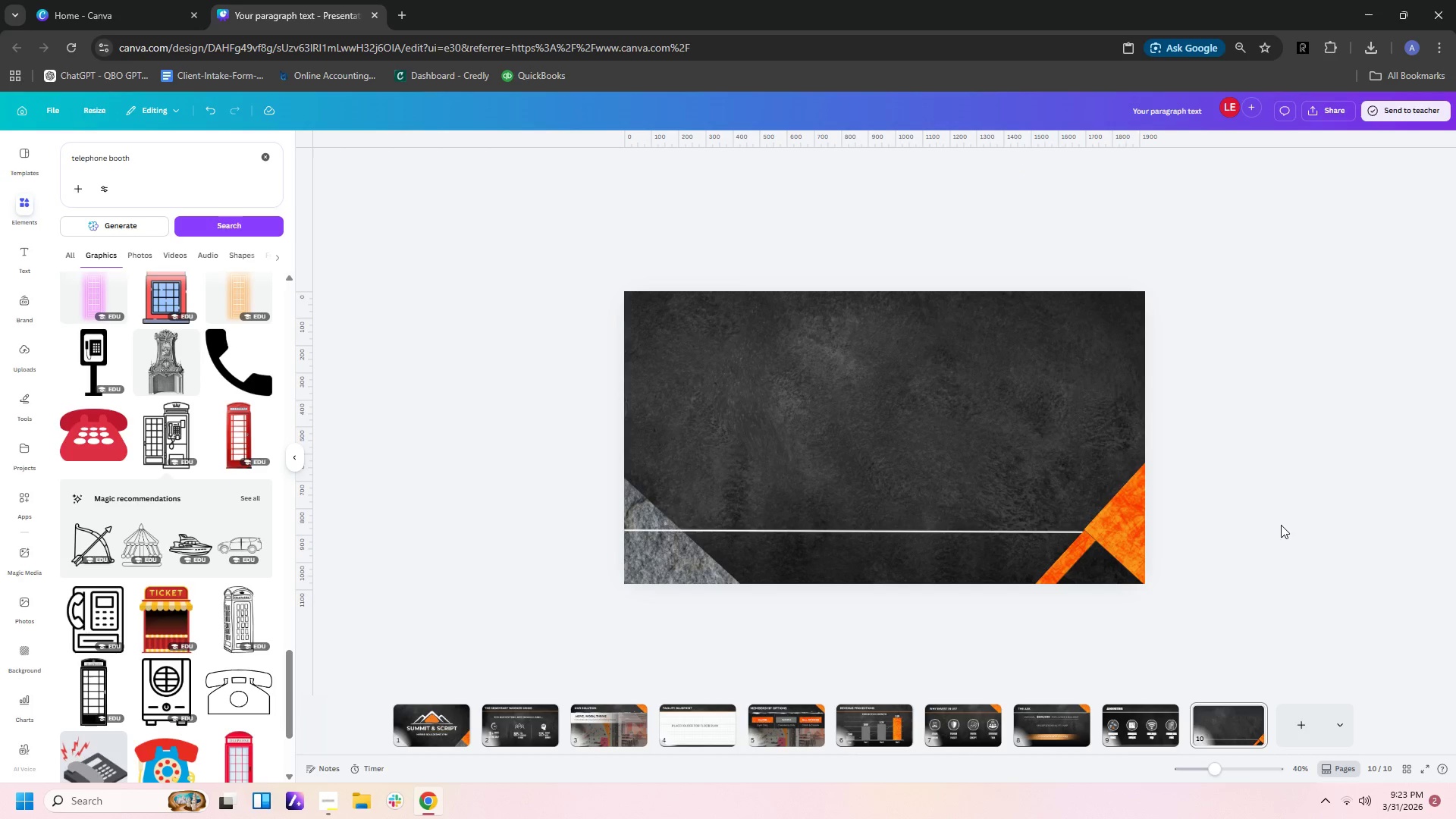 
left_click_drag(start_coordinate=[668, 563], to_coordinate=[582, 480])
 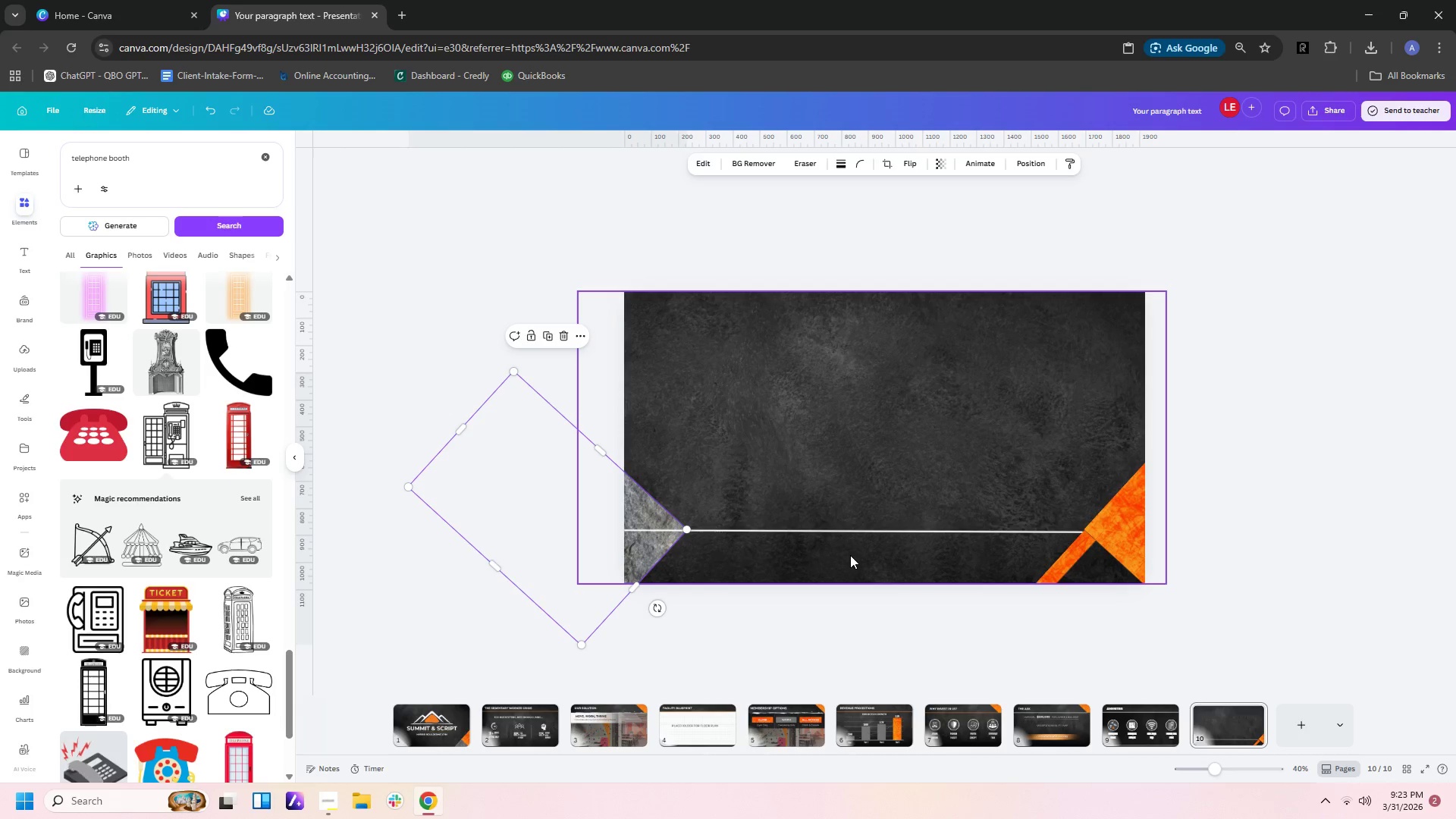 
left_click([864, 488])
 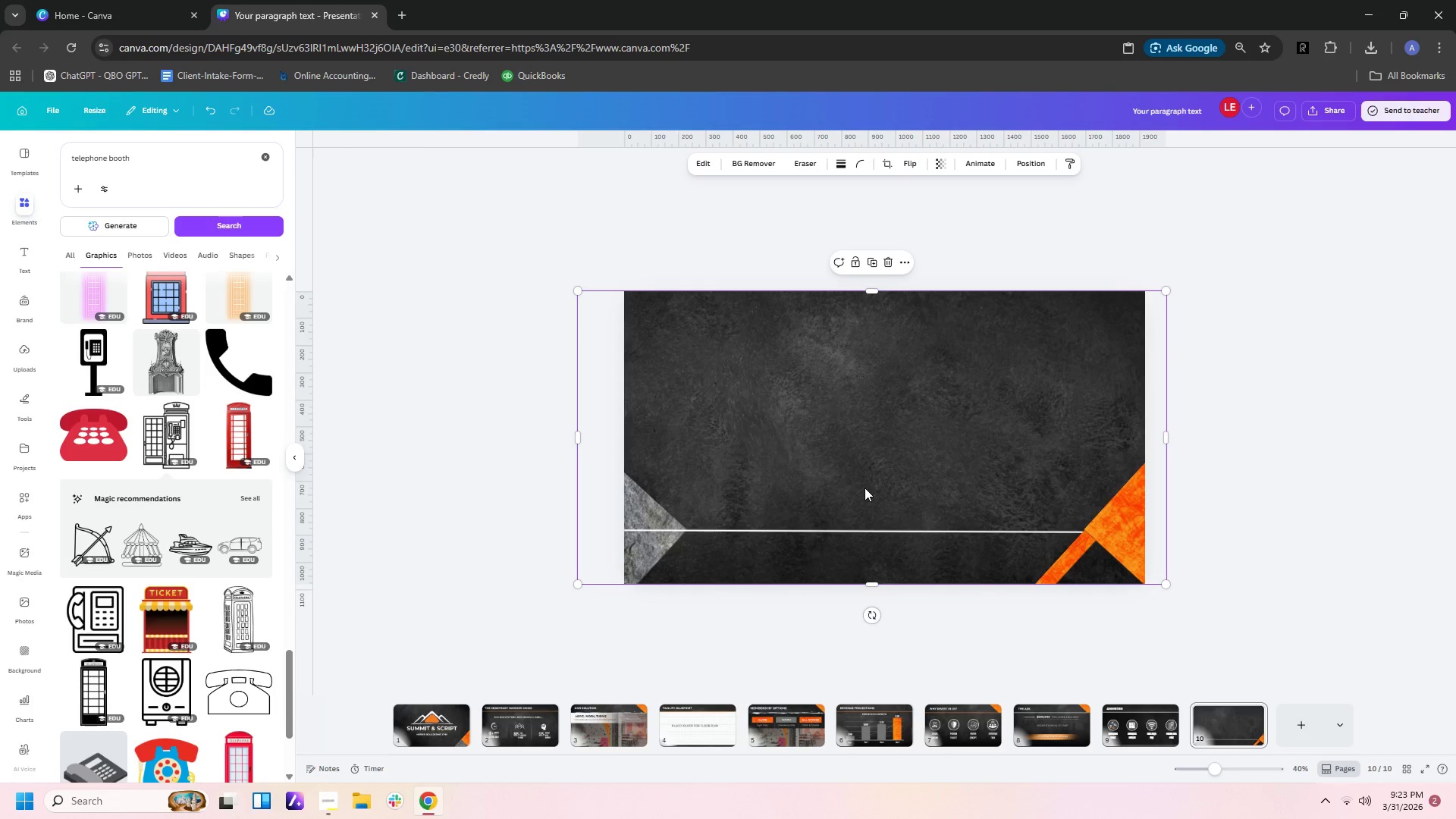 
key(Control+C)
 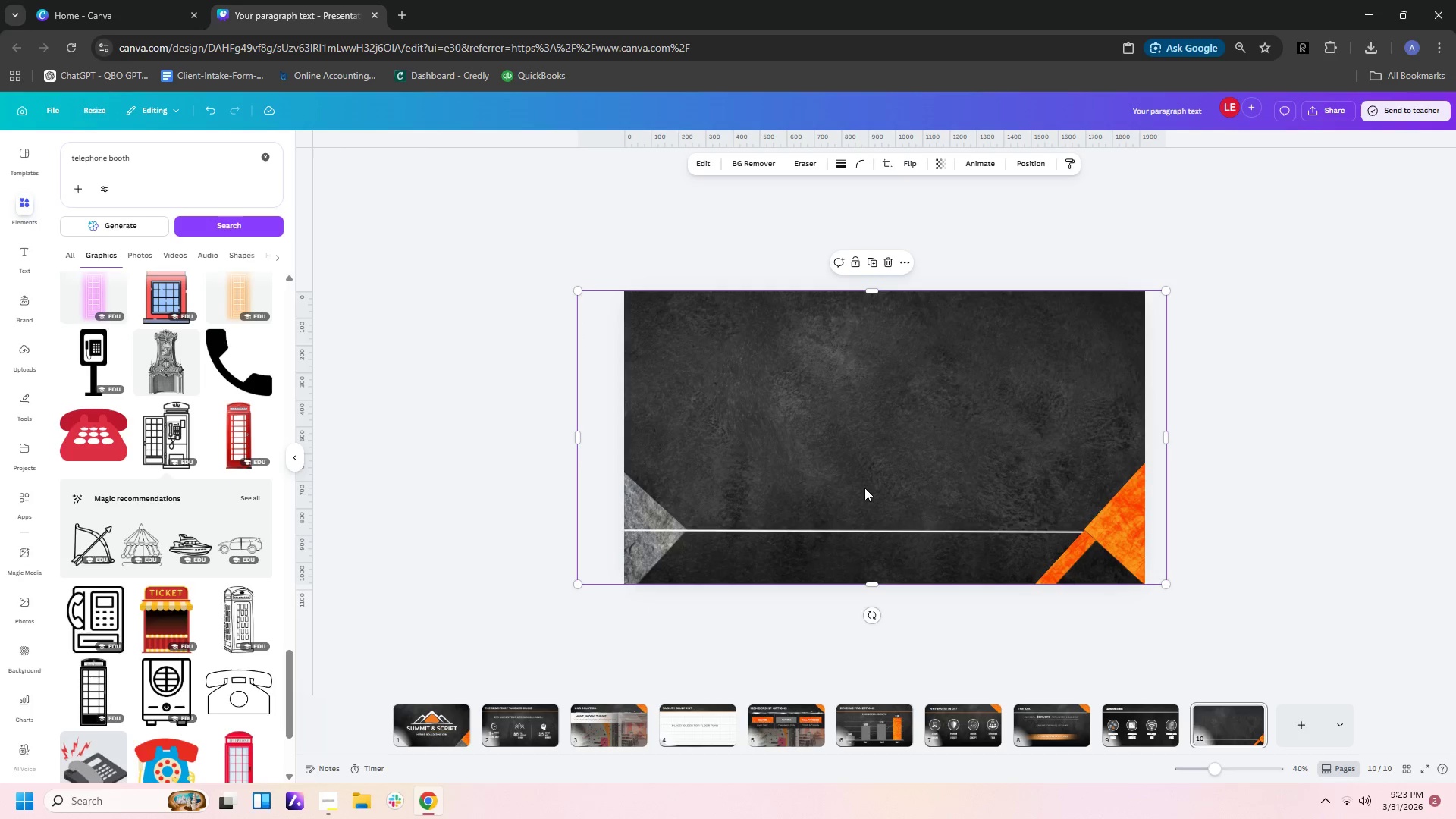 
key(Control+V)
 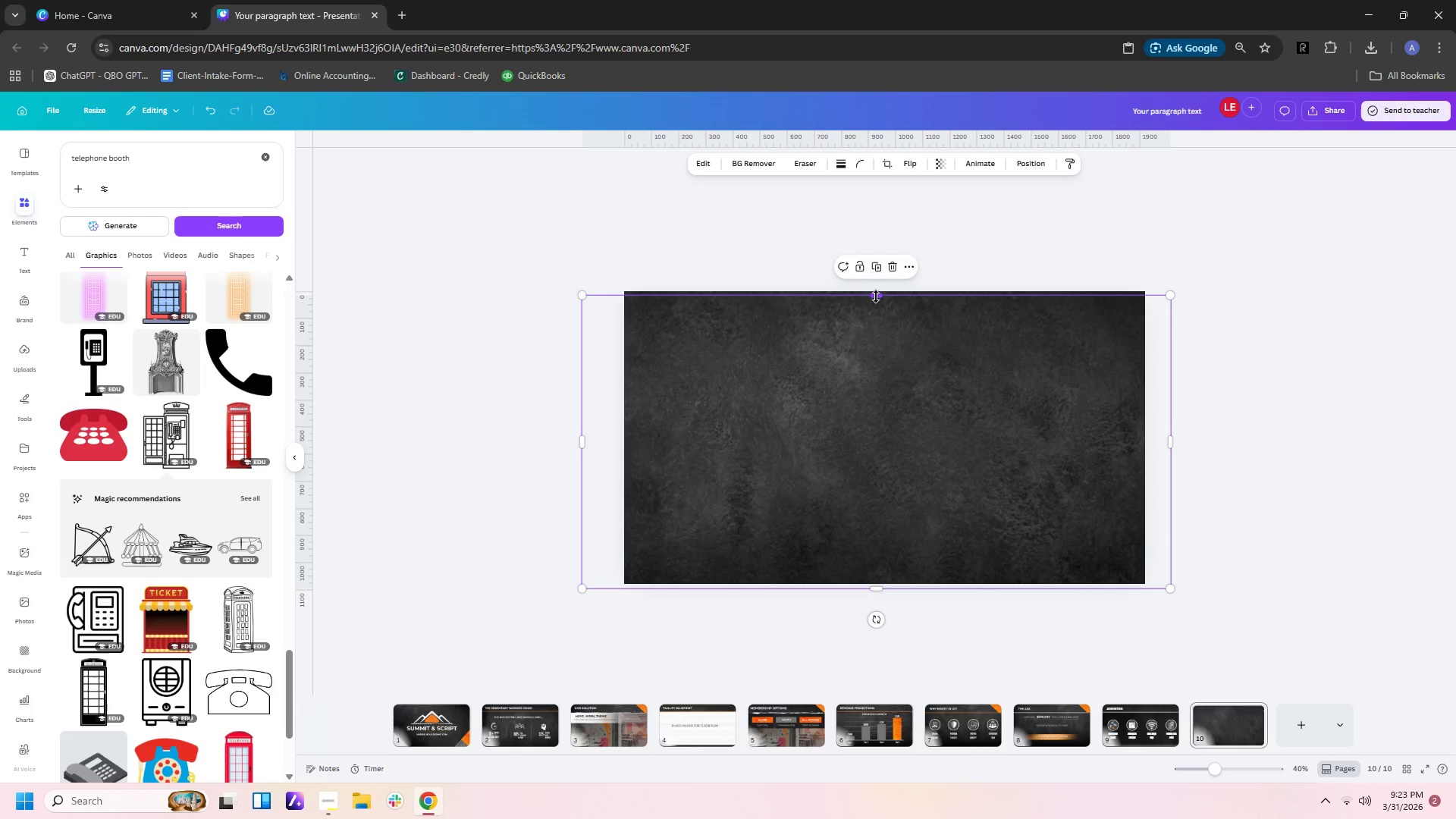 
left_click_drag(start_coordinate=[876, 296], to_coordinate=[861, 535])
 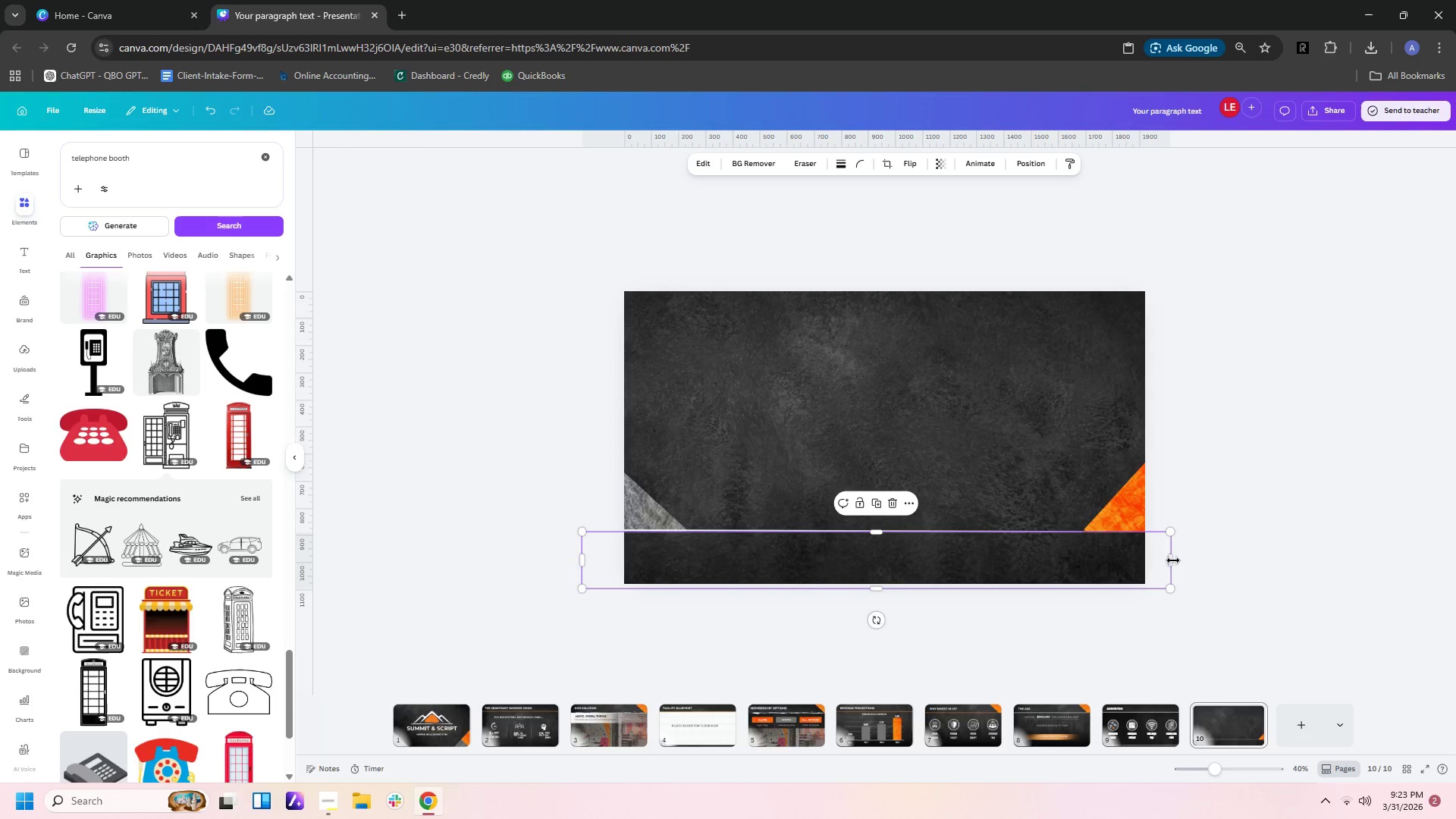 
left_click_drag(start_coordinate=[1168, 560], to_coordinate=[1097, 560])
 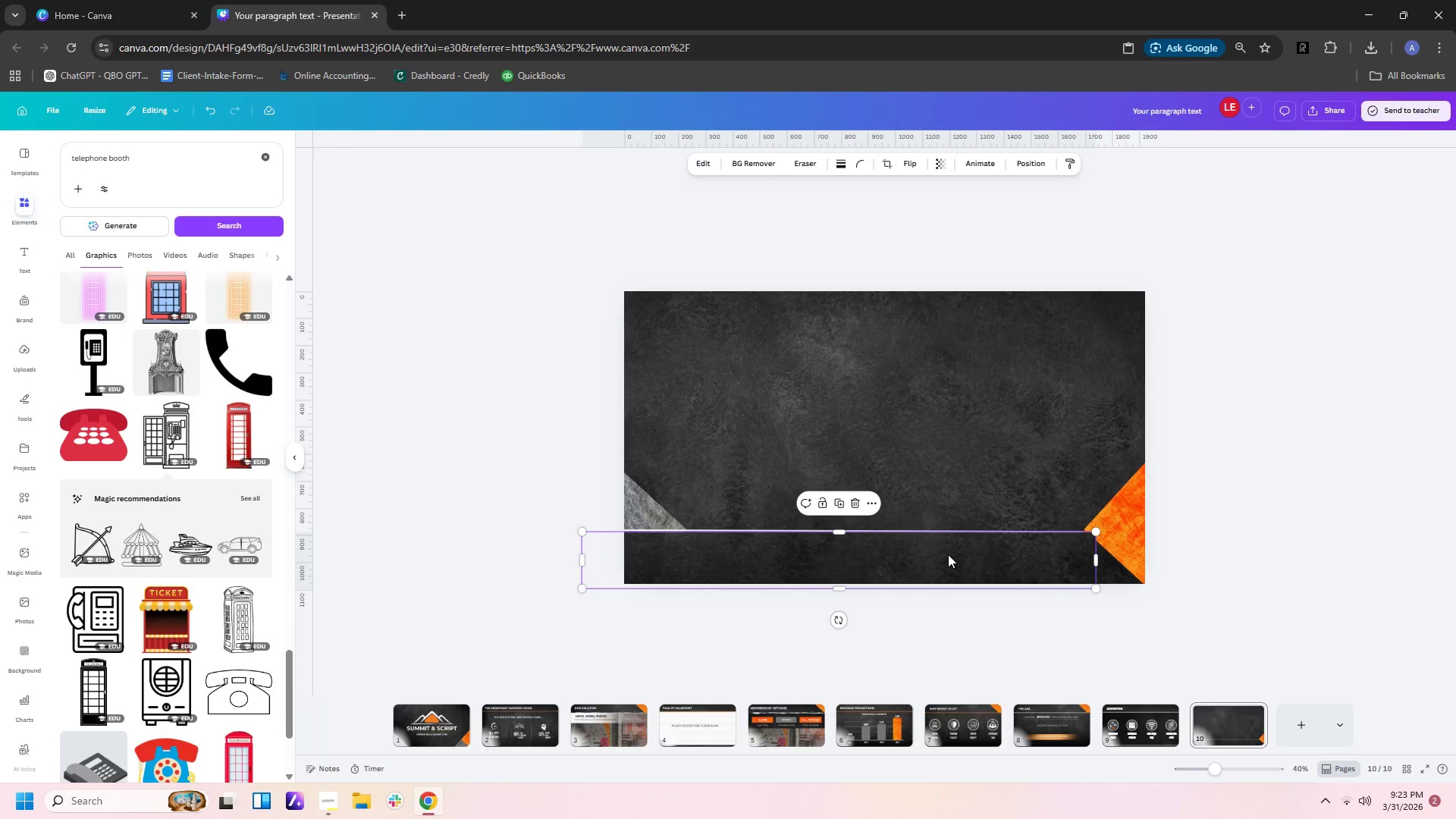 
right_click([948, 554])
 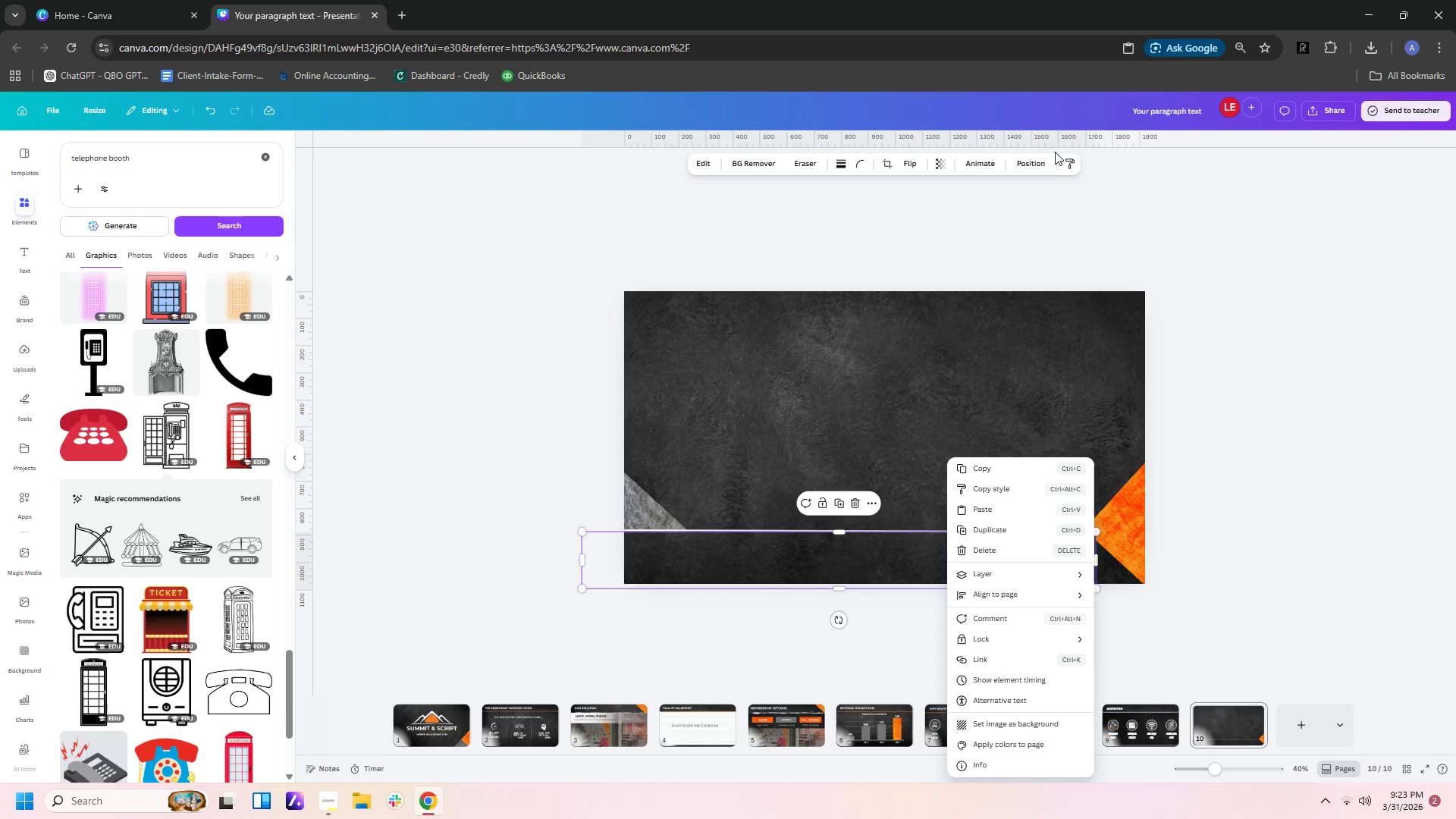 
double_click([1045, 162])
 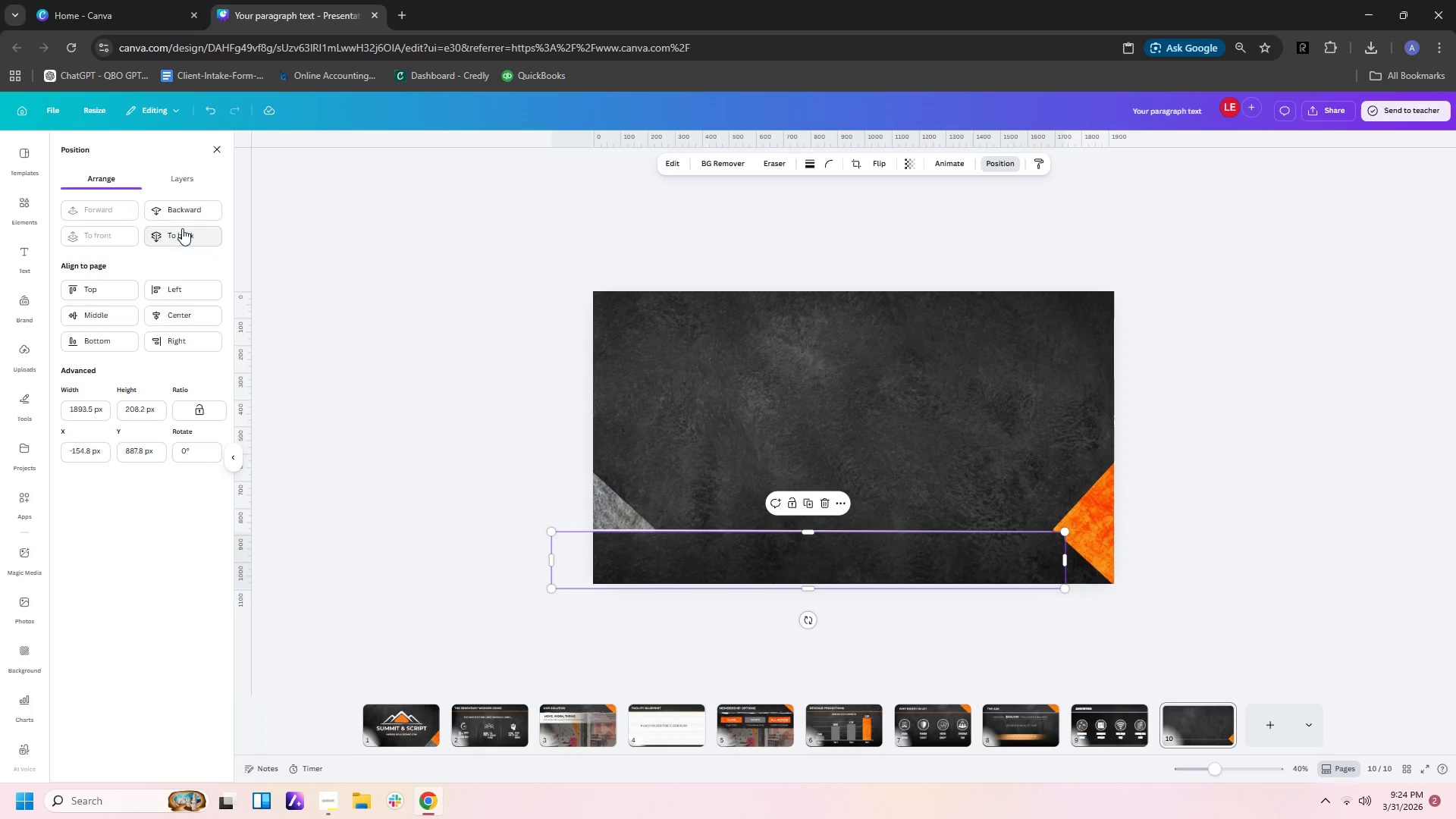 
left_click([187, 203])
 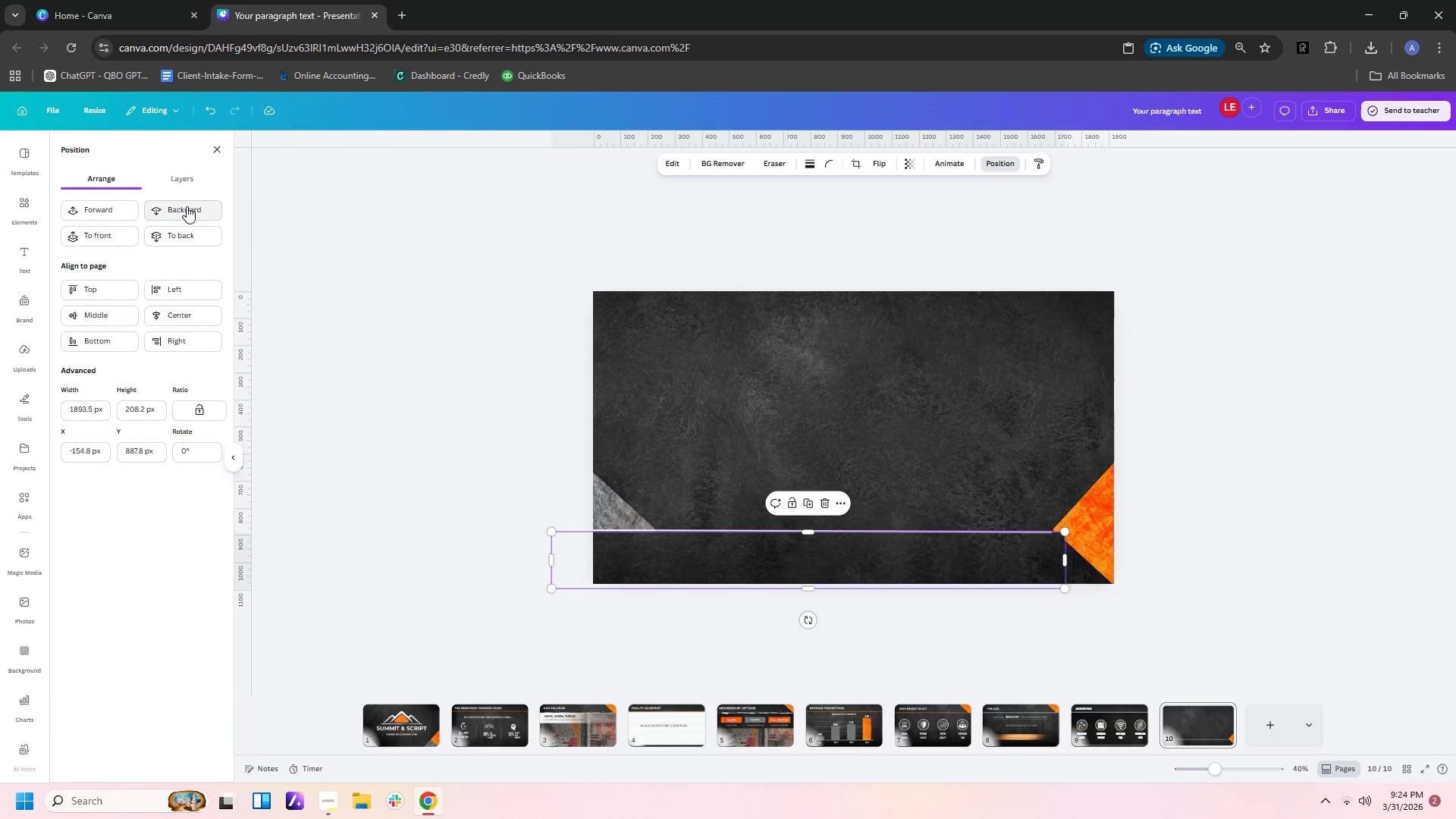 
left_click([187, 209])
 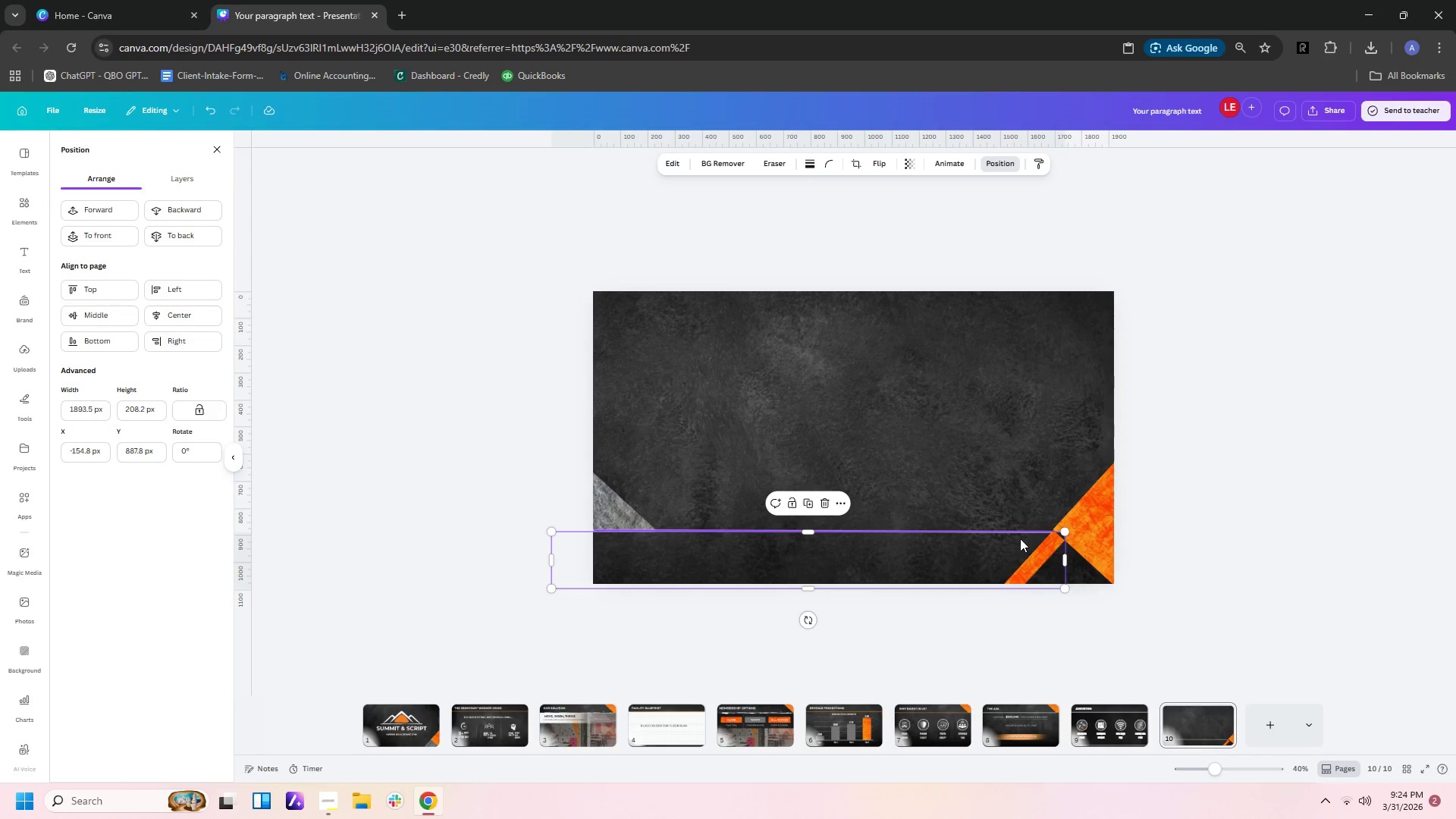 
wait(14.03)
 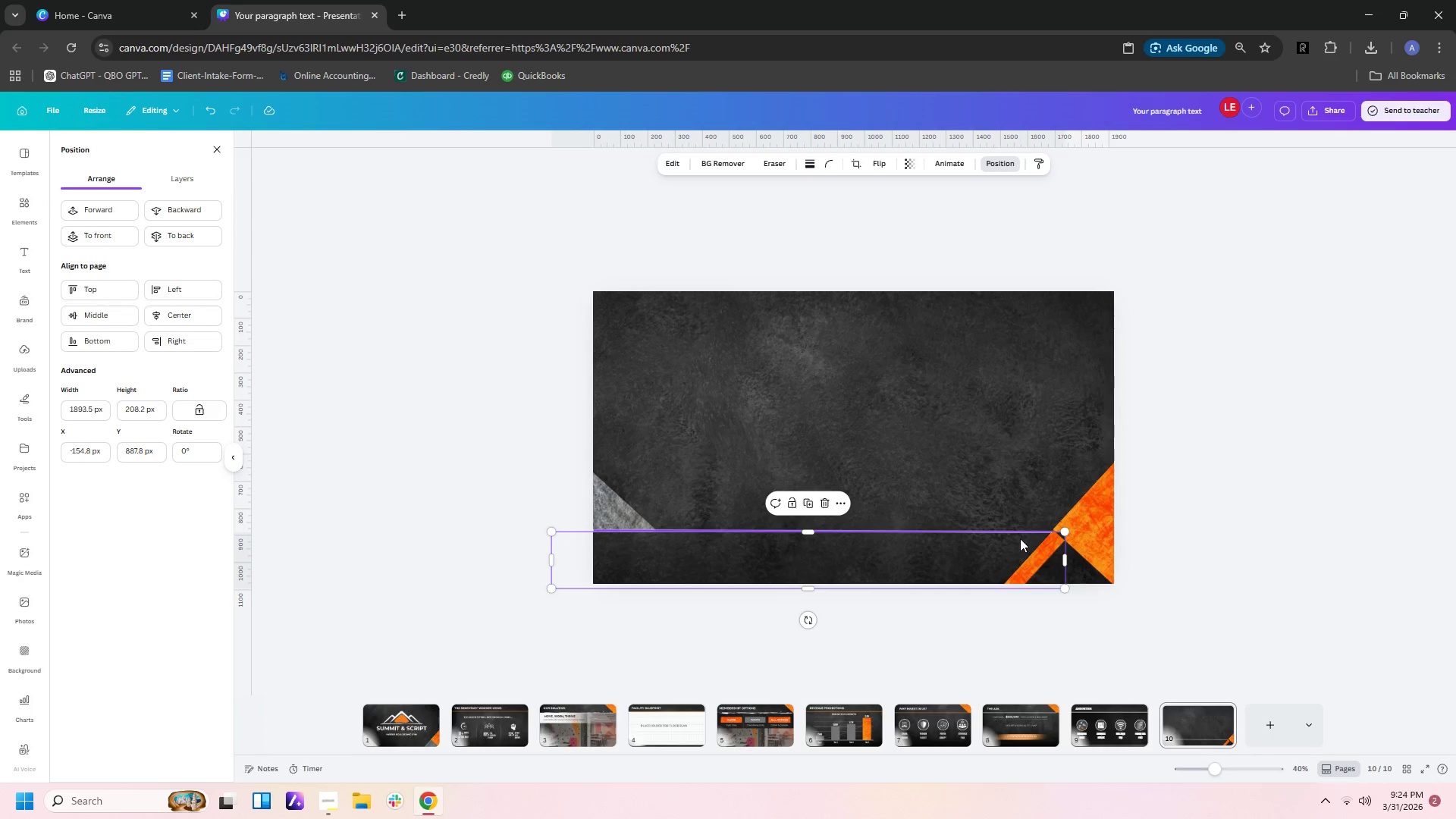 
left_click([928, 626])
 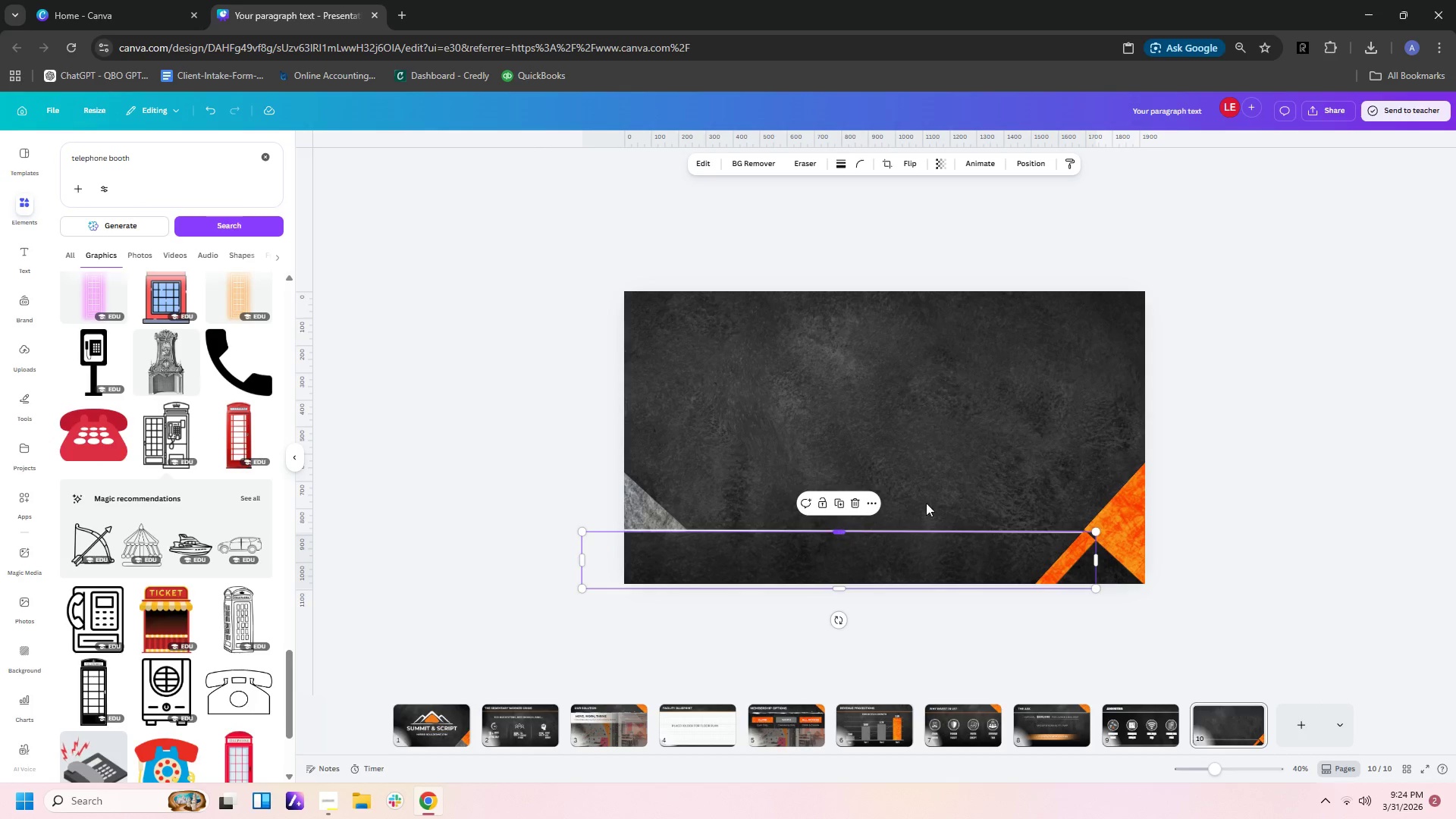 
left_click([959, 463])
 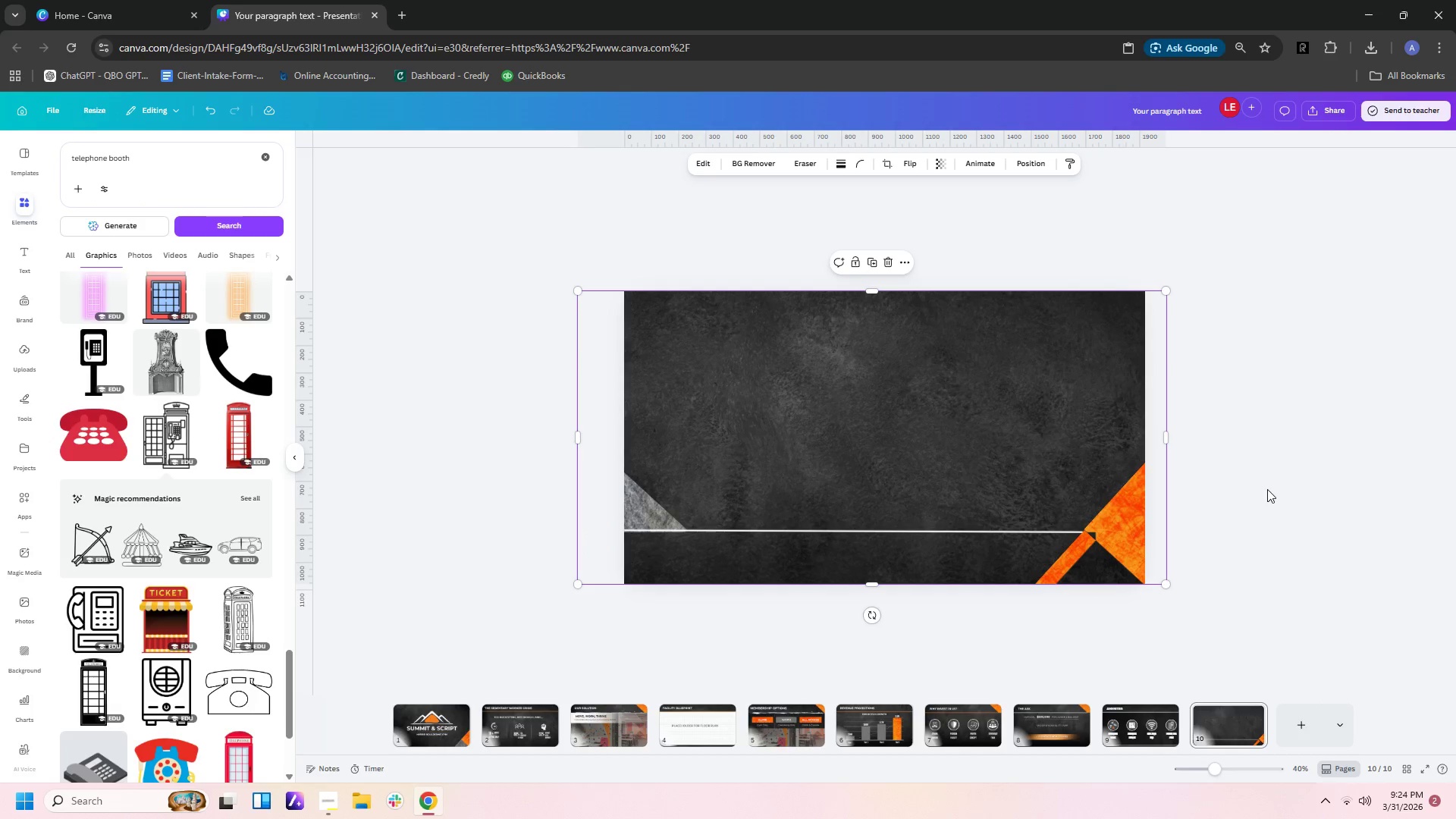 
left_click([1267, 489])
 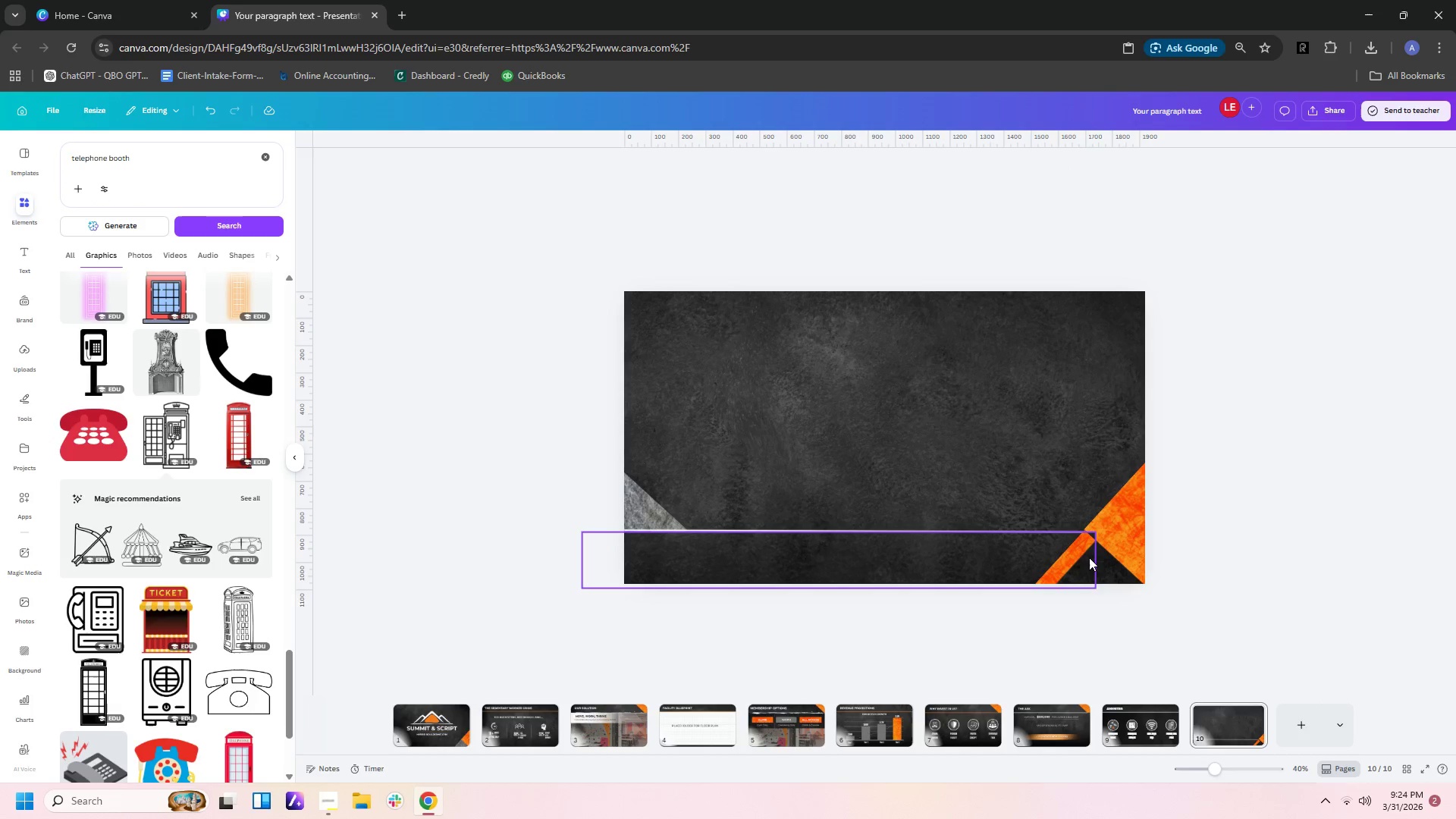 
left_click([1089, 557])
 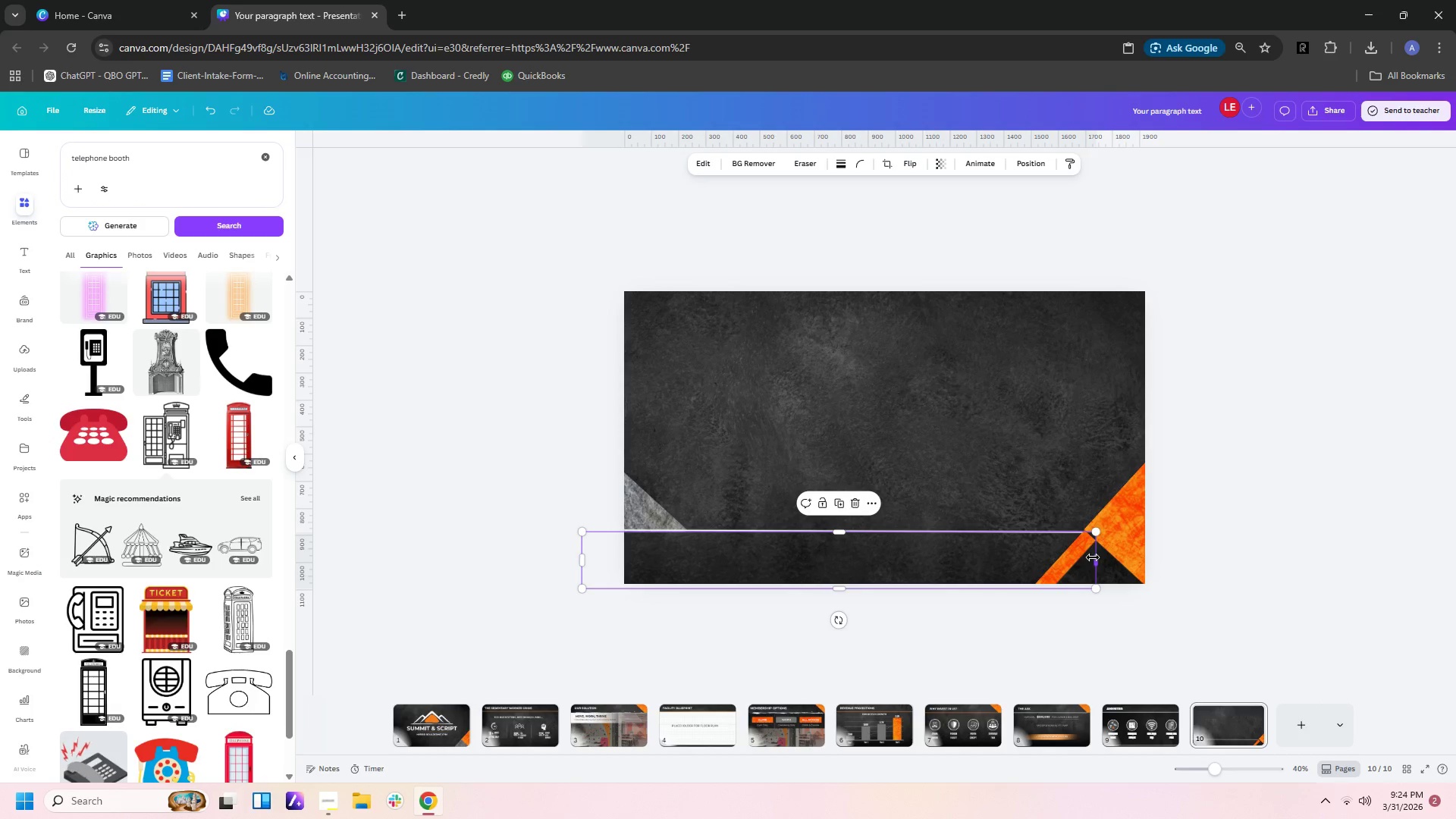 
left_click_drag(start_coordinate=[1093, 557], to_coordinate=[1081, 557])
 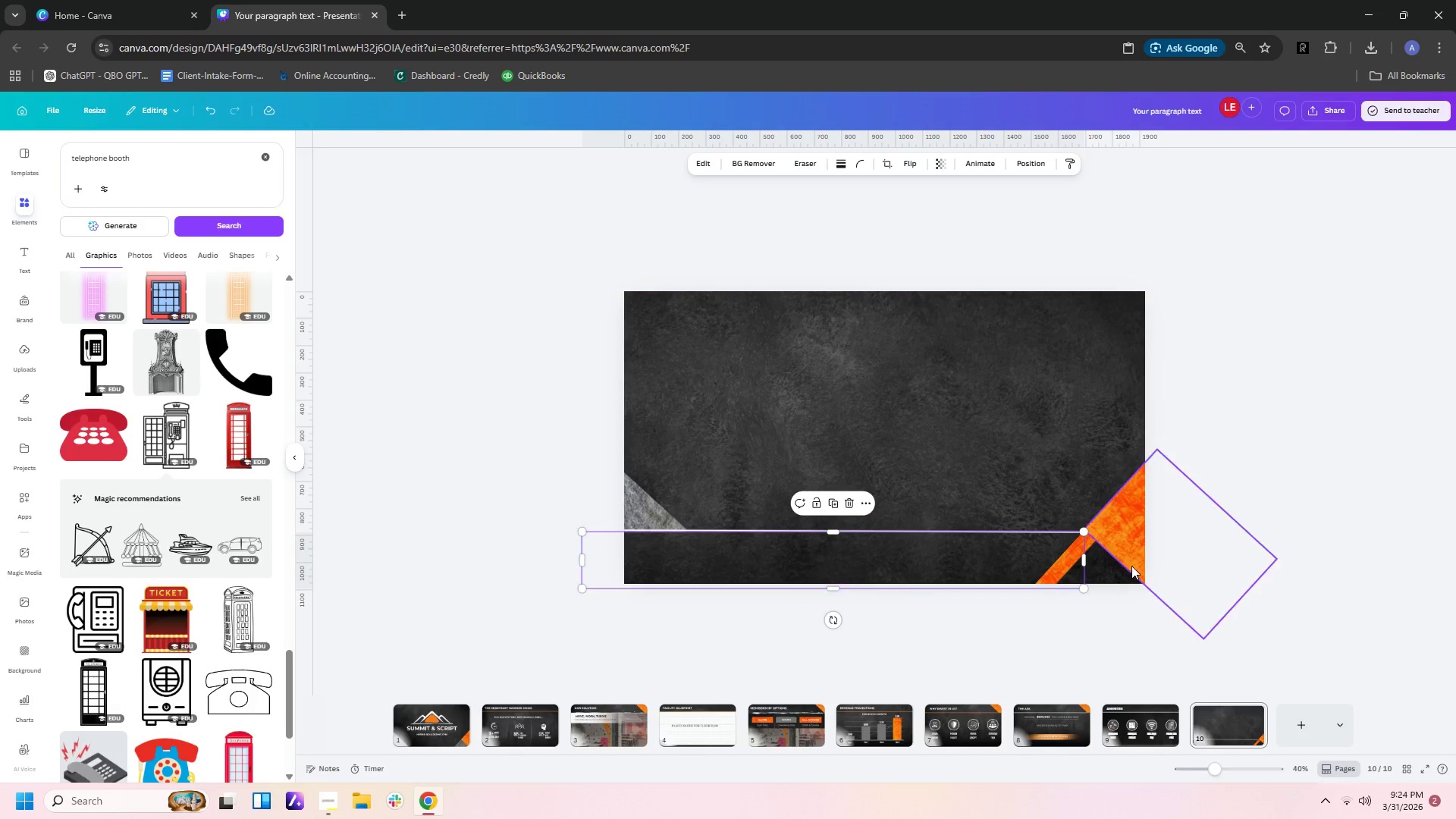 
left_click([1223, 570])
 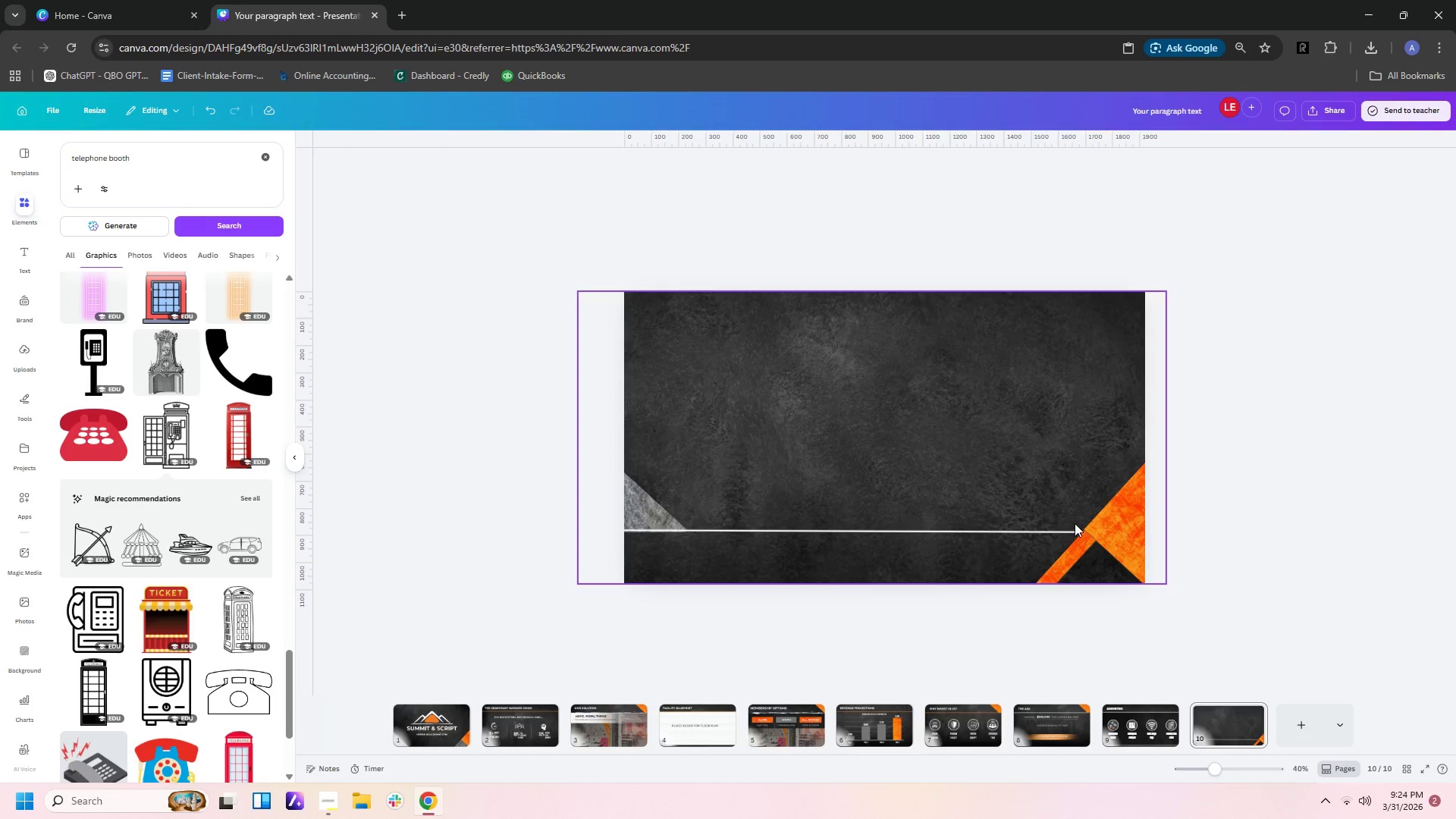 
wait(6.56)
 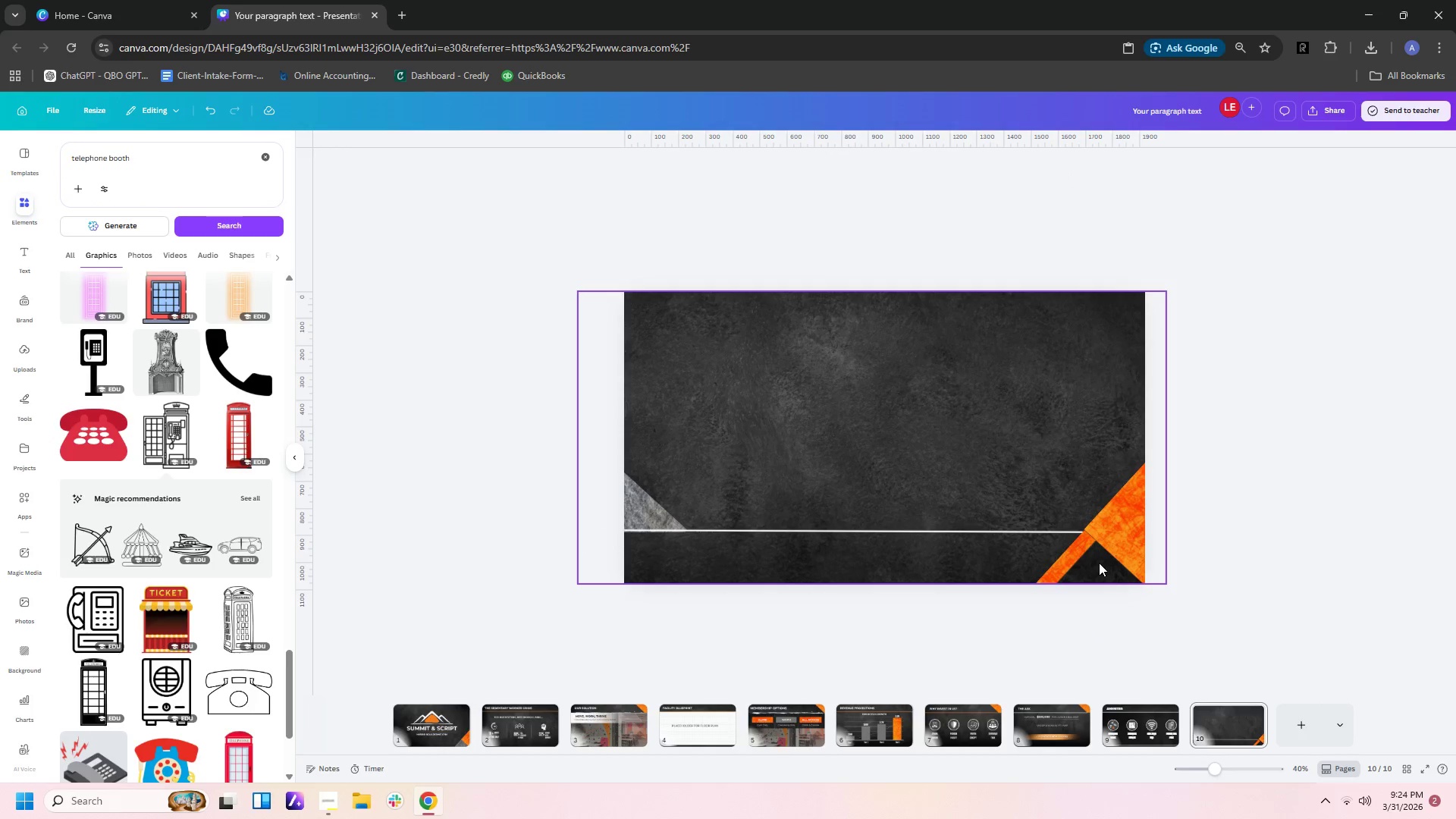 
left_click([1046, 532])
 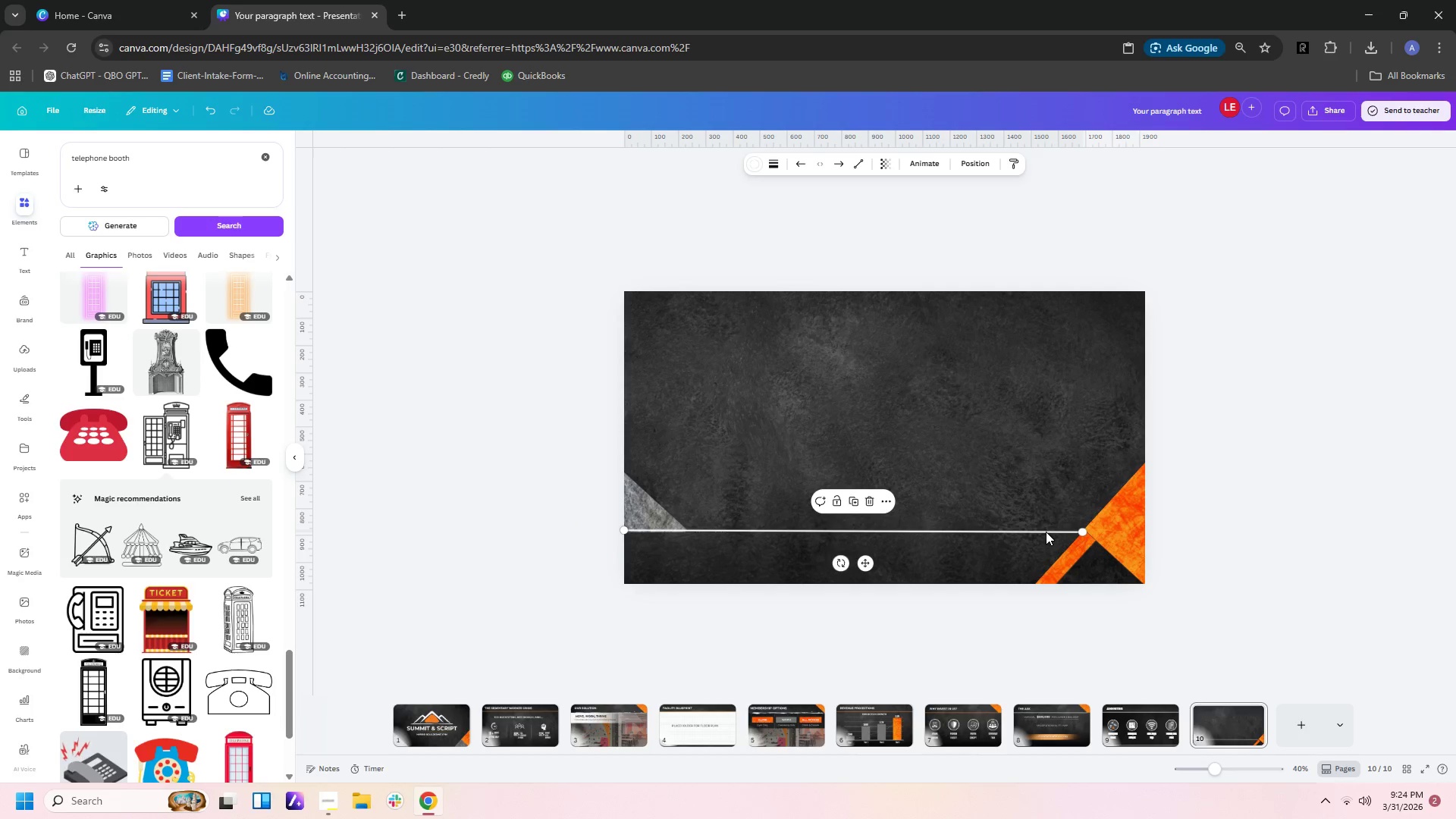 
left_click_drag(start_coordinate=[1046, 532], to_coordinate=[1057, 543])
 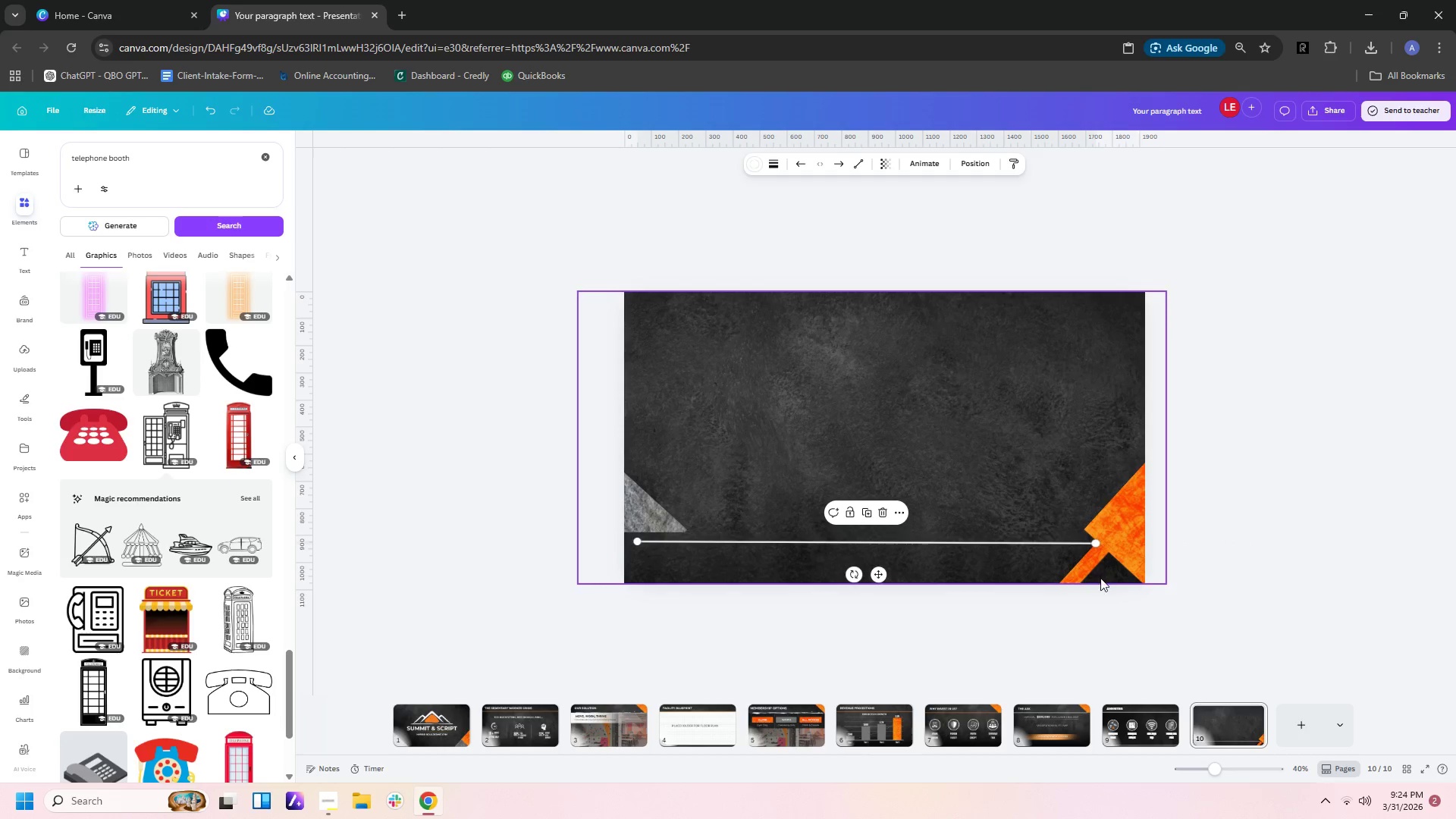 
left_click([1097, 590])
 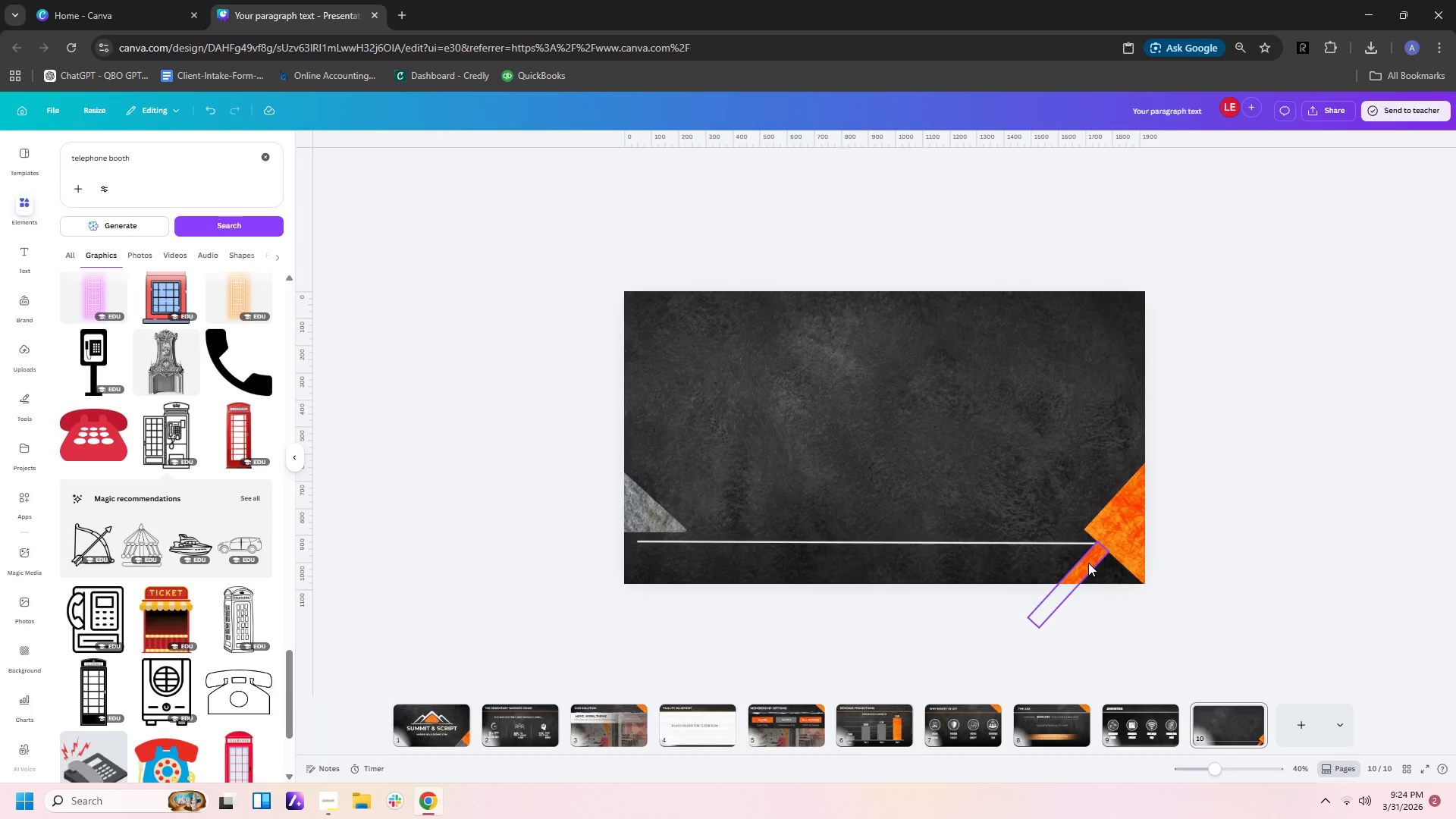 
left_click([1088, 563])
 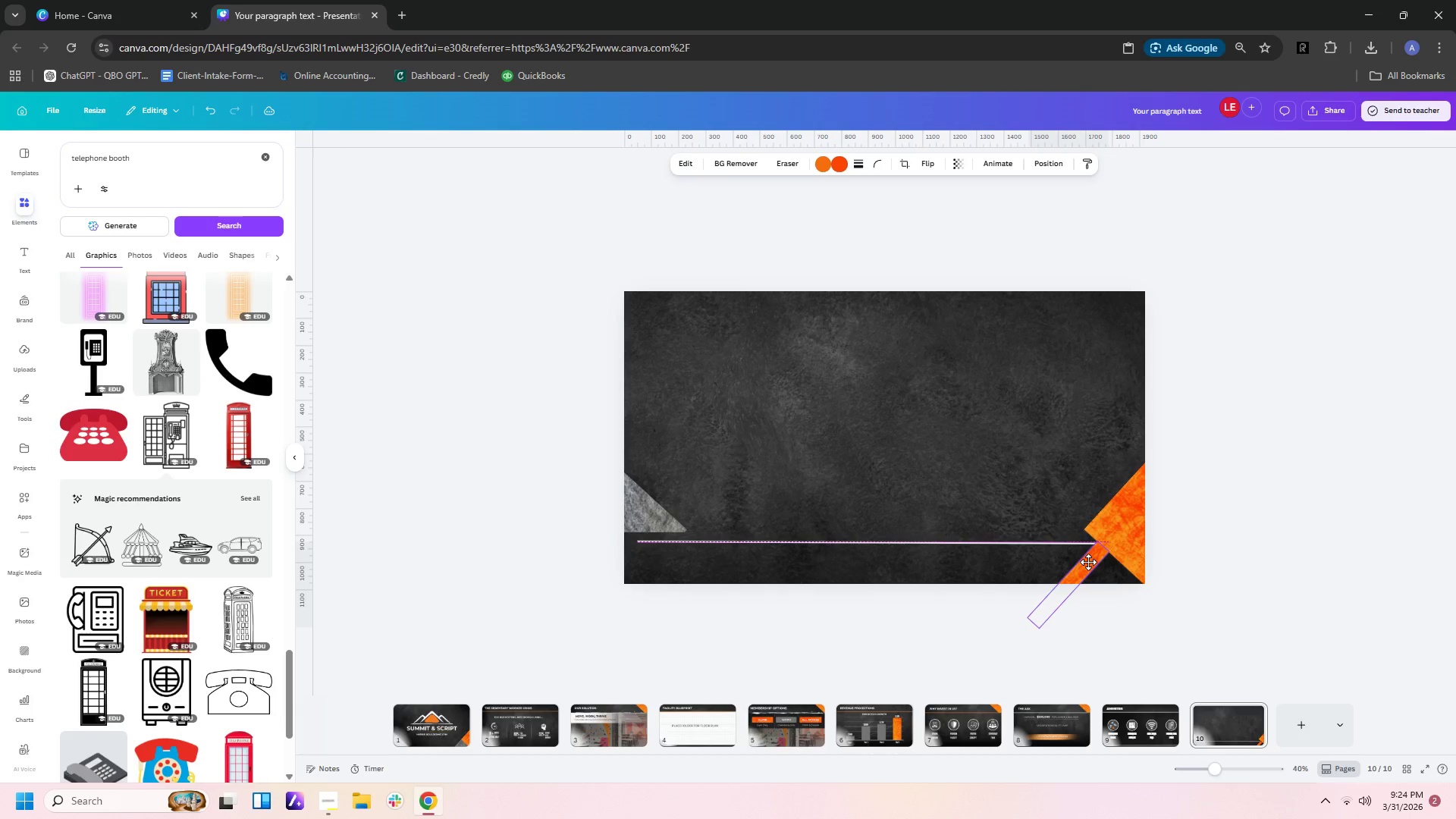 
left_click([1083, 545])
 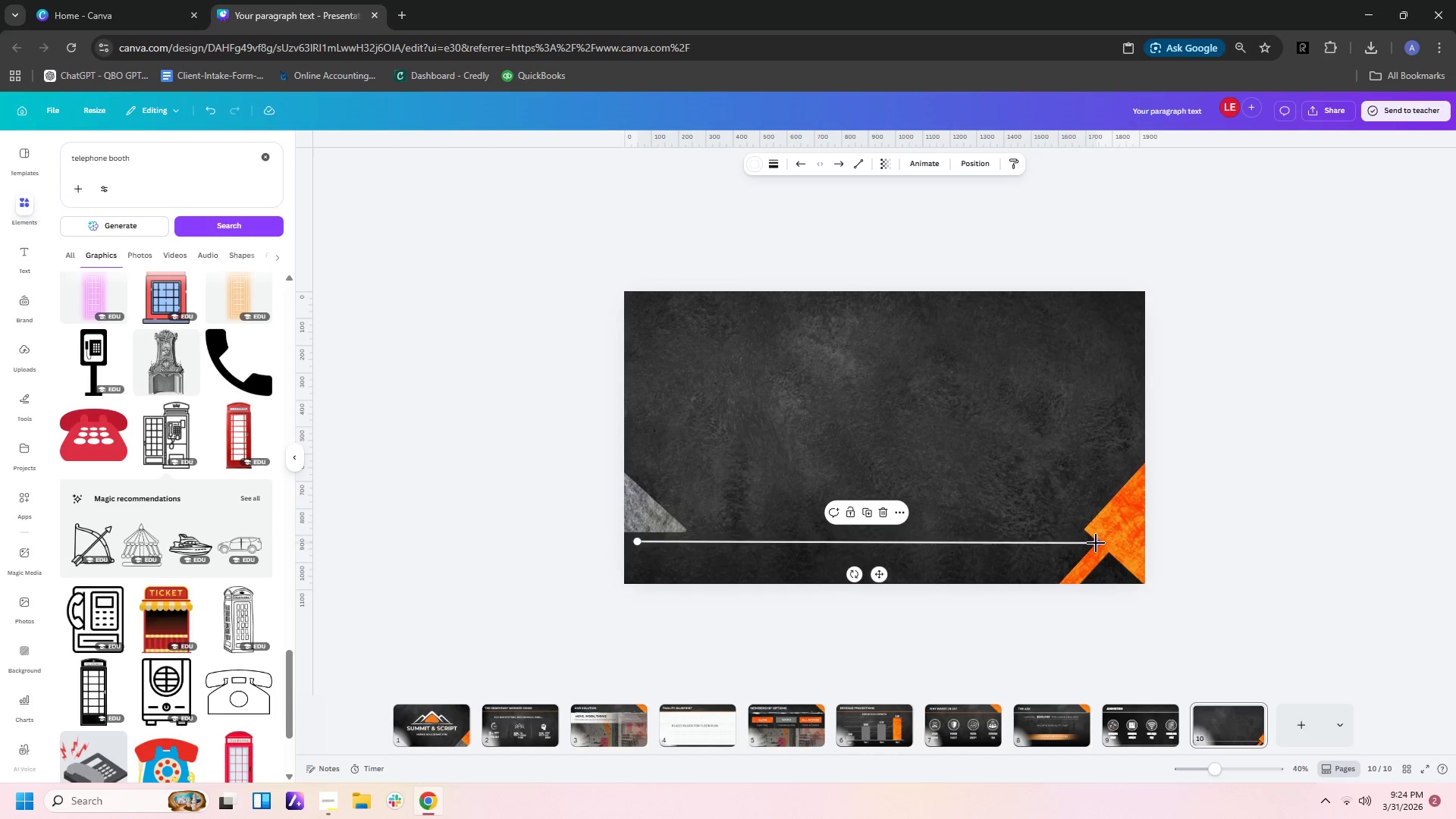 
left_click_drag(start_coordinate=[1096, 543], to_coordinate=[1063, 538])
 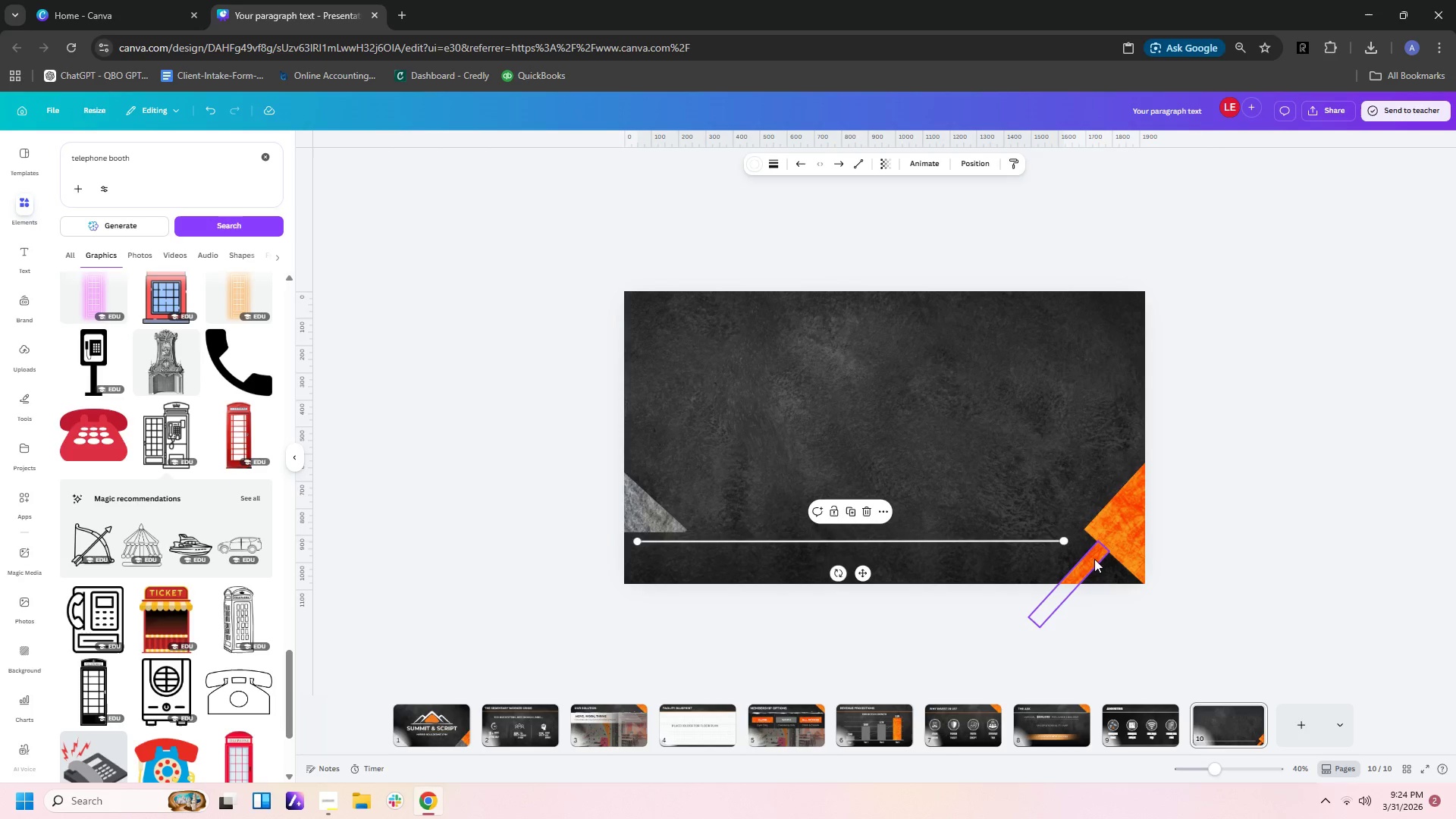 
left_click_drag(start_coordinate=[1095, 559], to_coordinate=[1082, 548])
 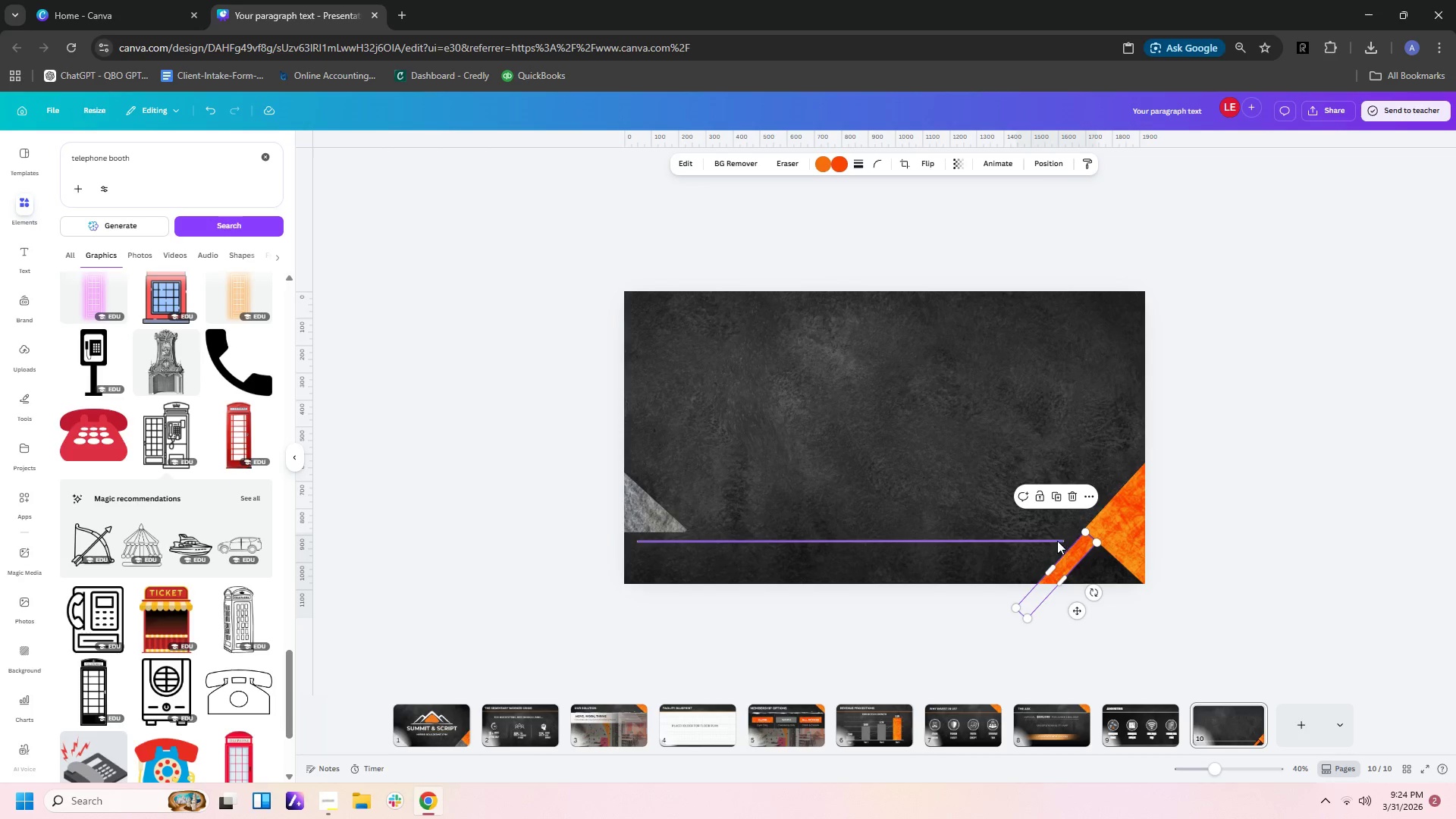 
left_click([1057, 541])
 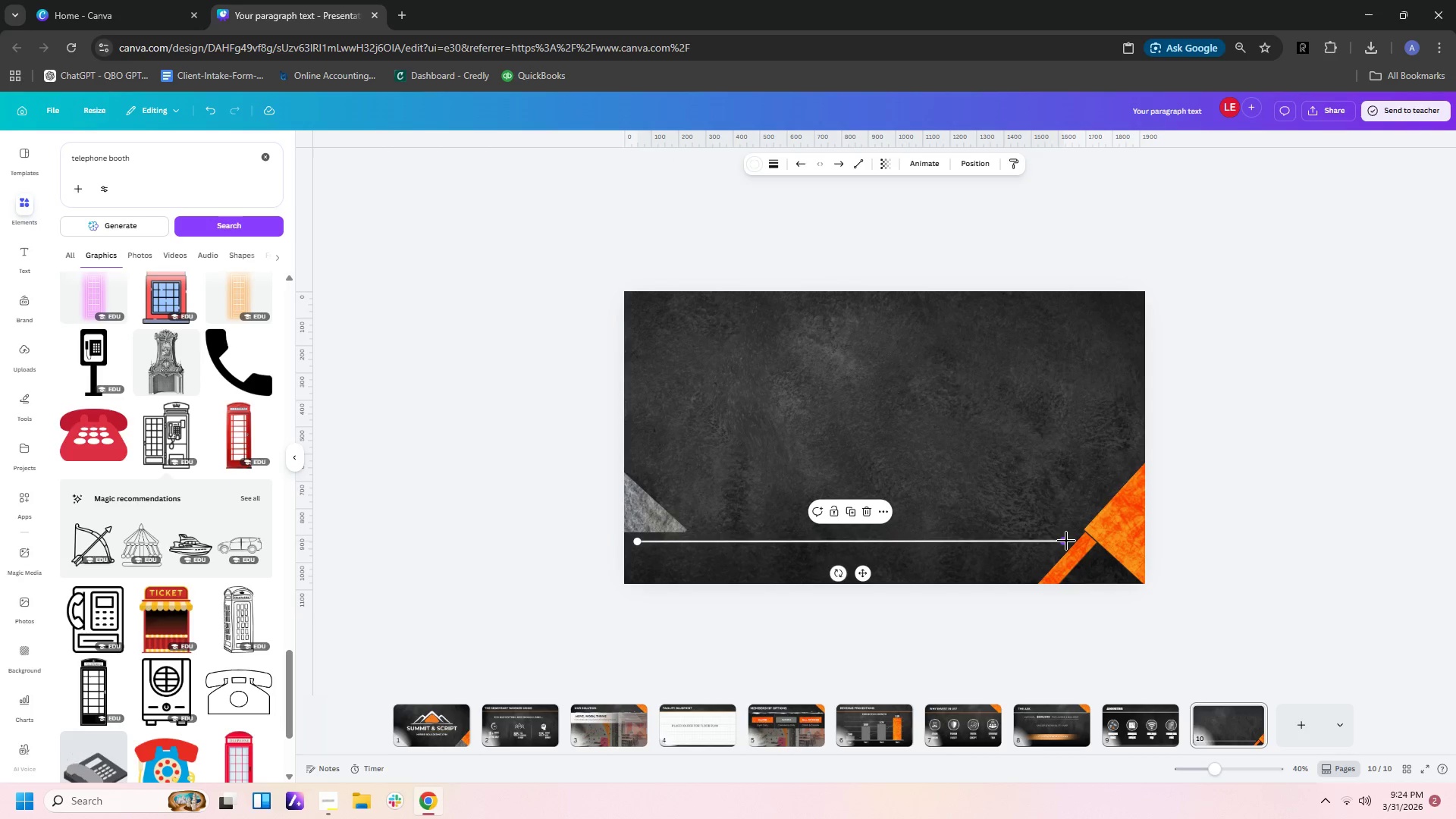 
left_click_drag(start_coordinate=[1067, 541], to_coordinate=[1103, 541])
 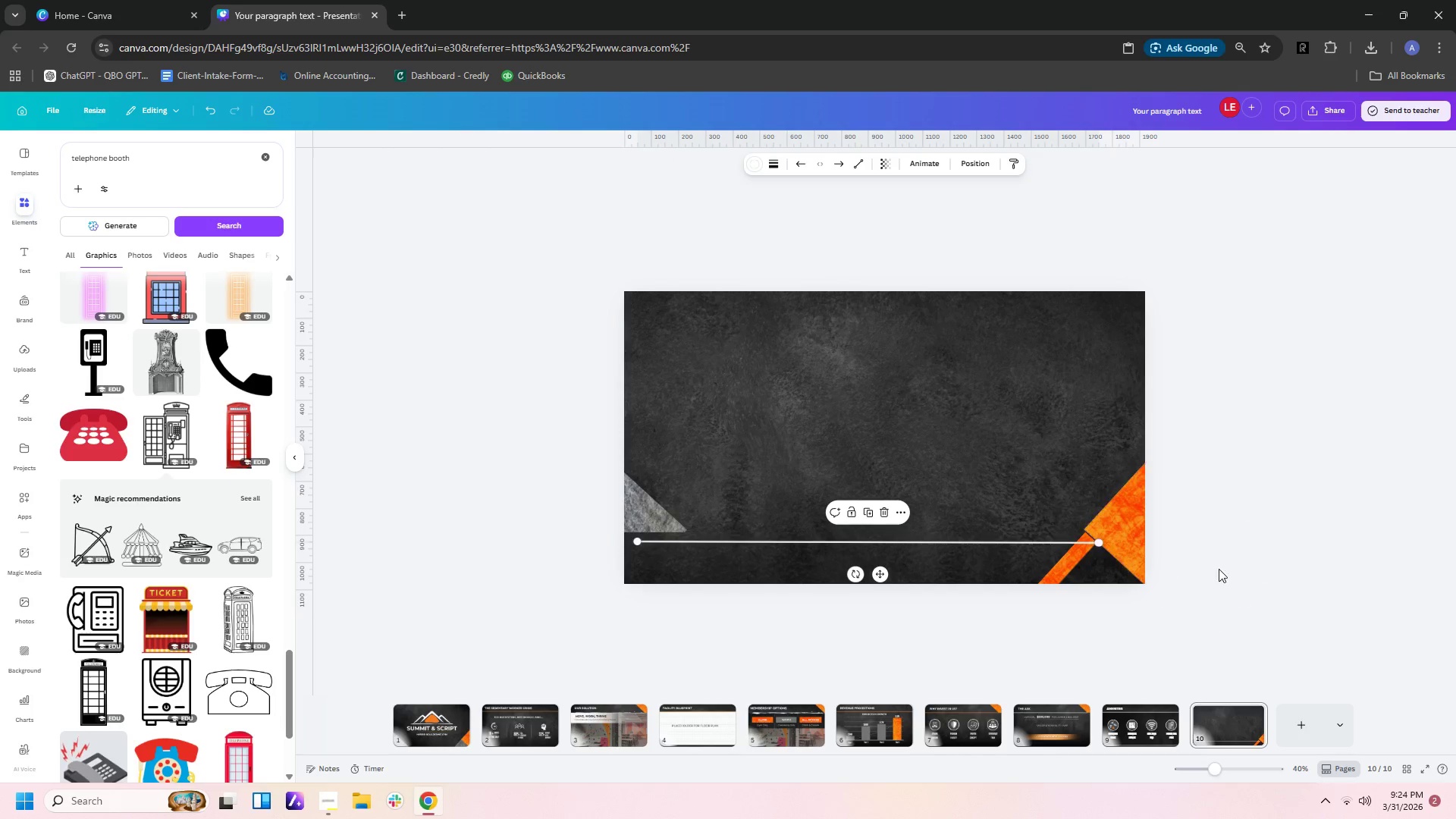 
left_click([1228, 569])
 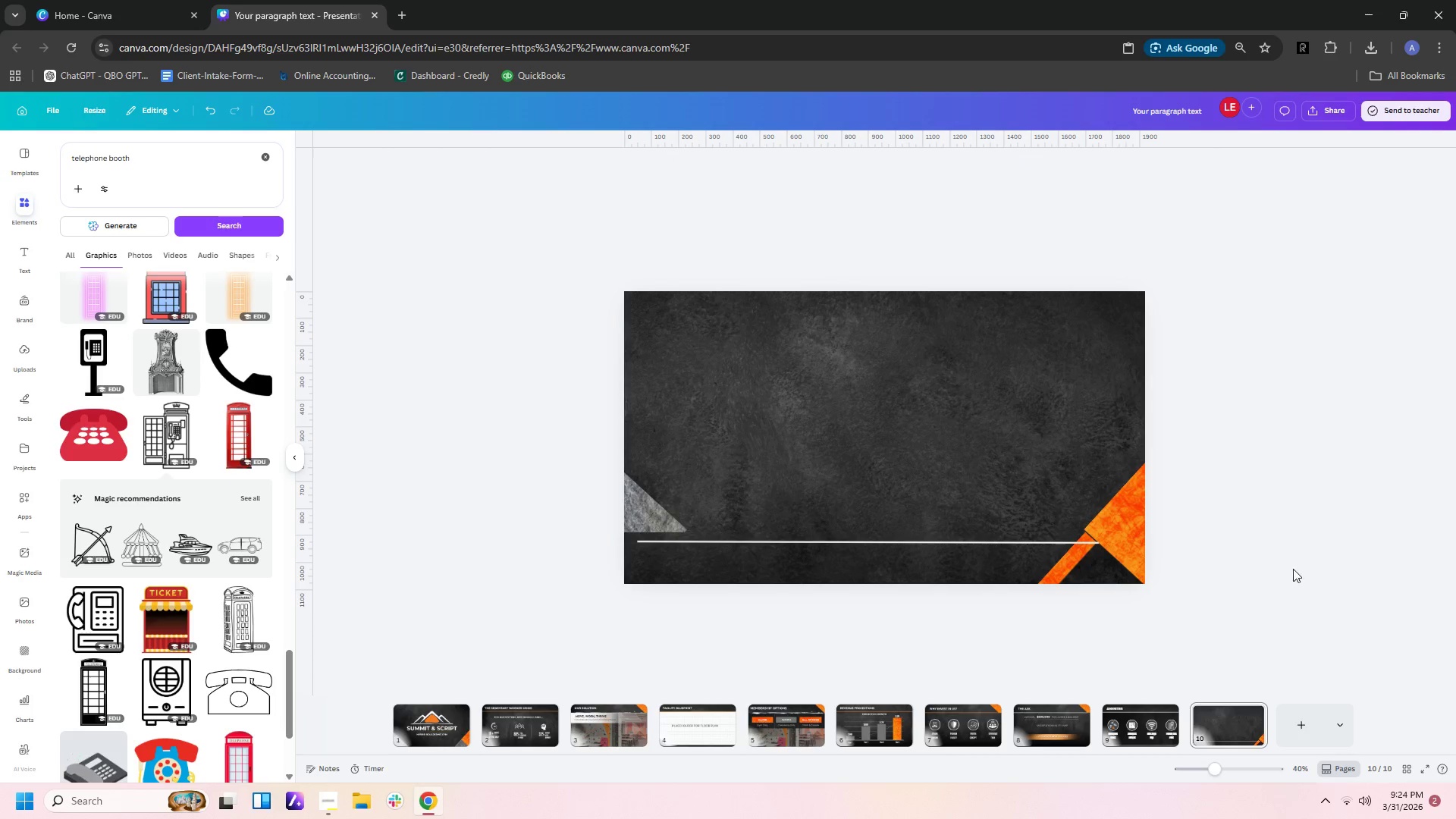 
left_click([1320, 569])
 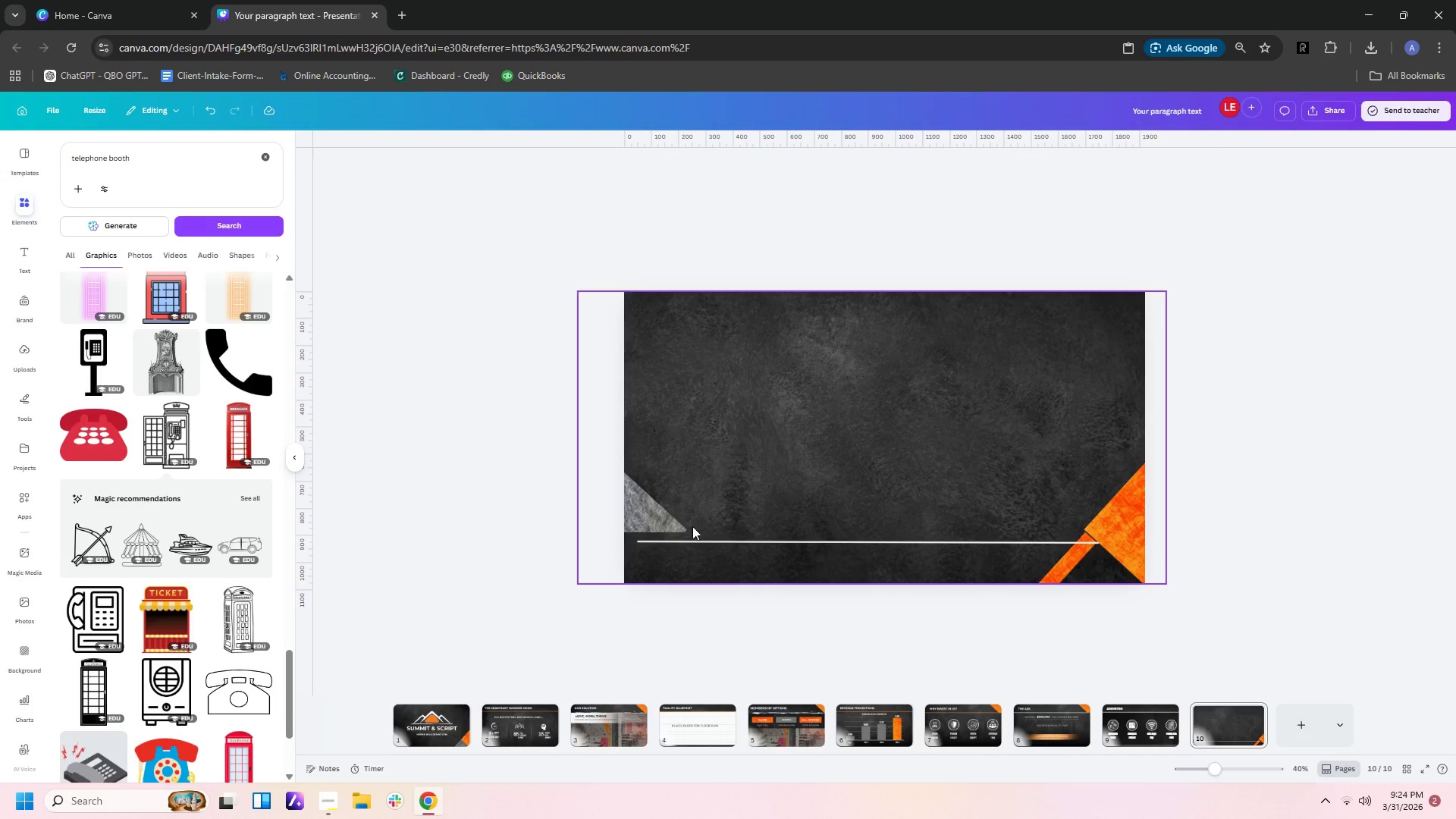 
left_click([675, 541])
 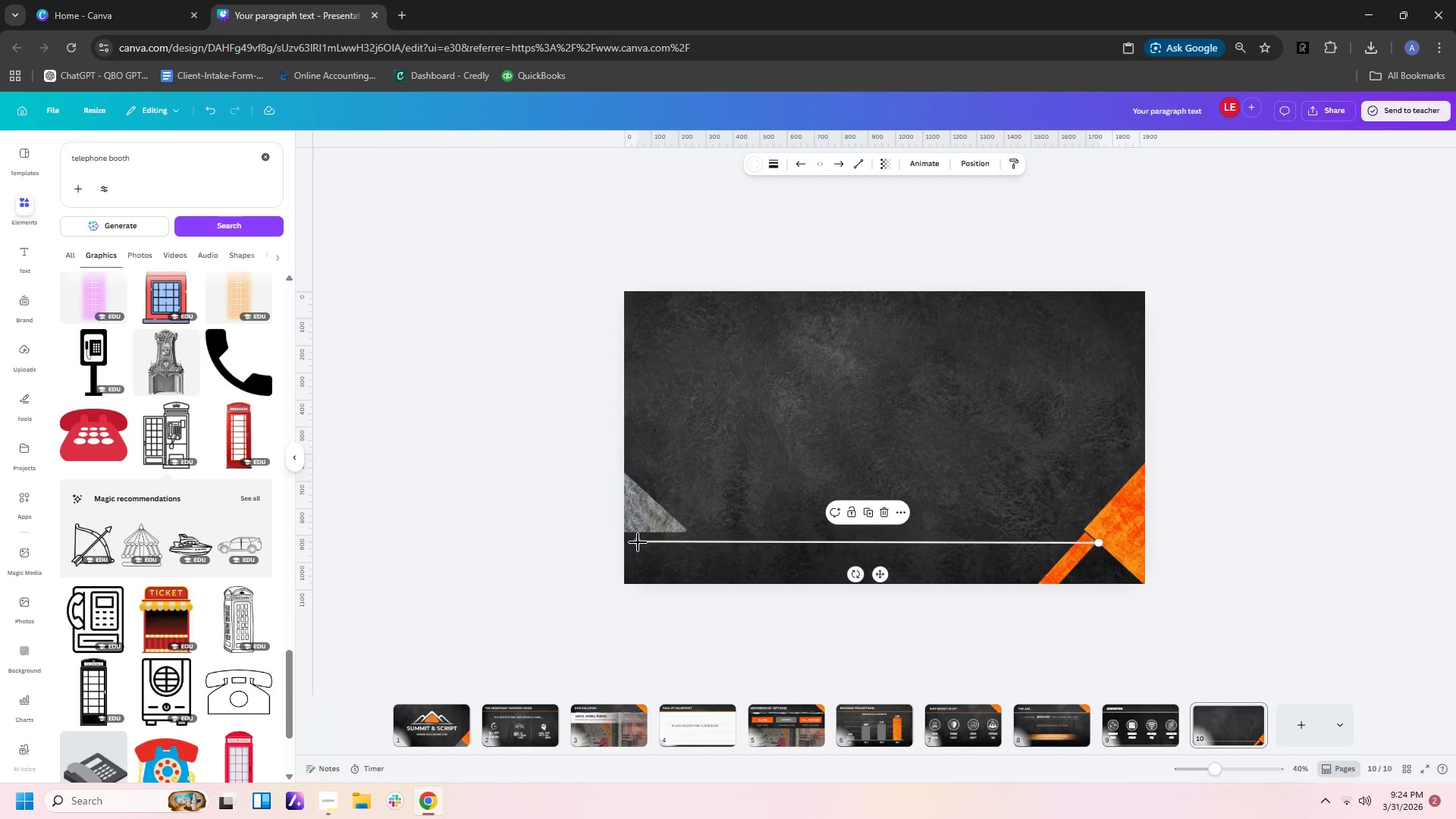 
left_click_drag(start_coordinate=[638, 542], to_coordinate=[620, 542])
 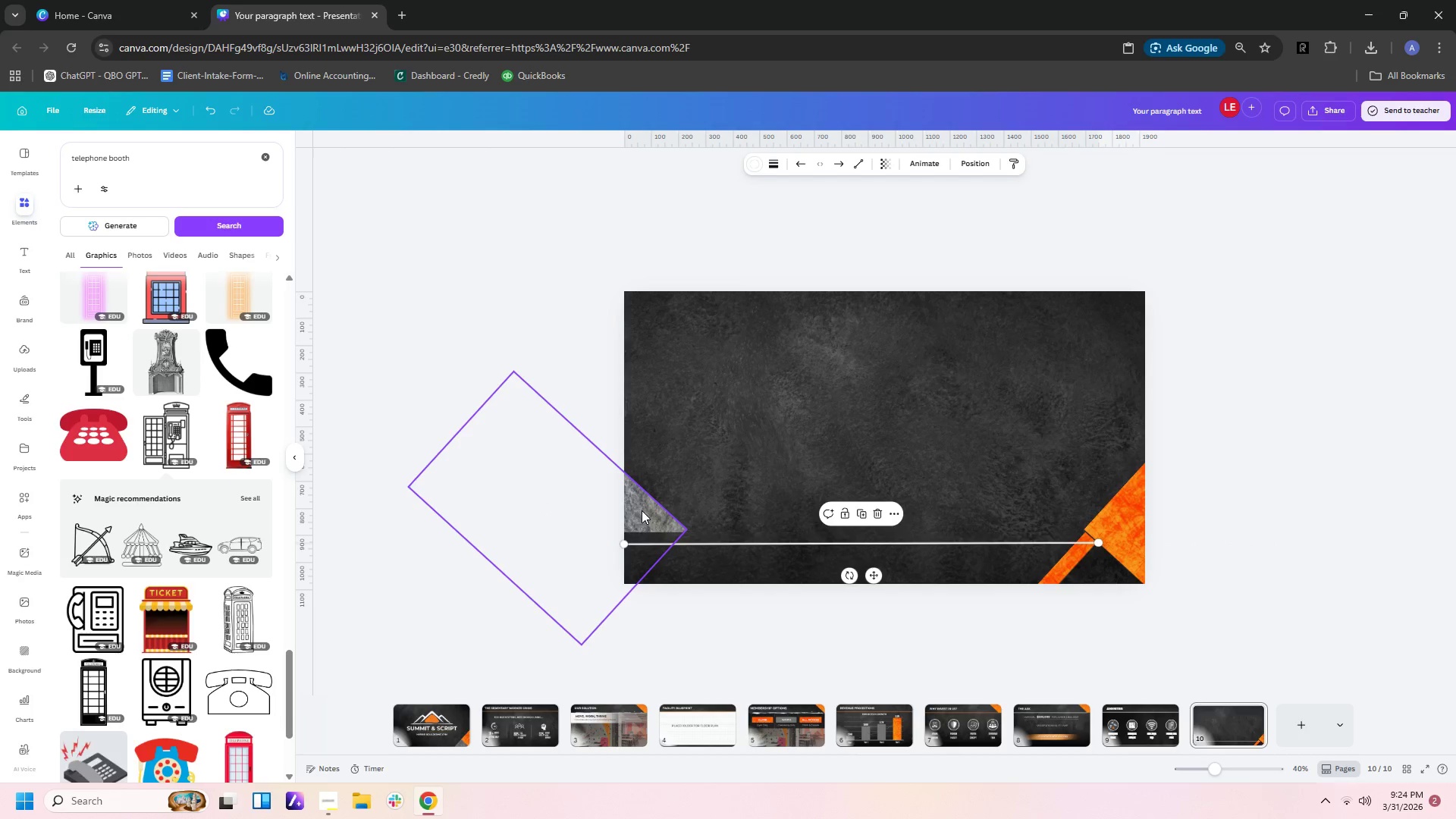 
left_click_drag(start_coordinate=[642, 510], to_coordinate=[642, 523])
 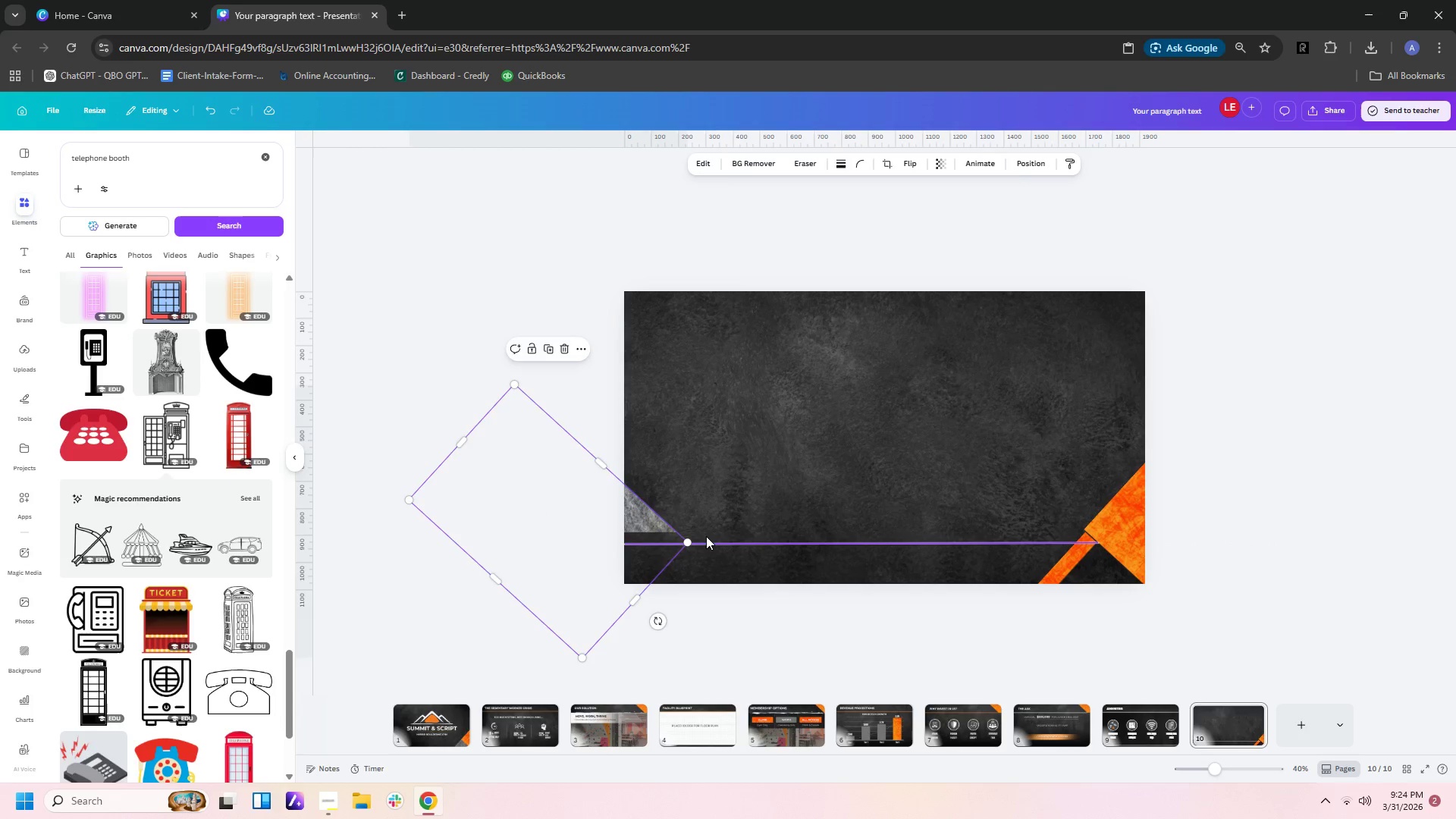 
left_click([706, 536])
 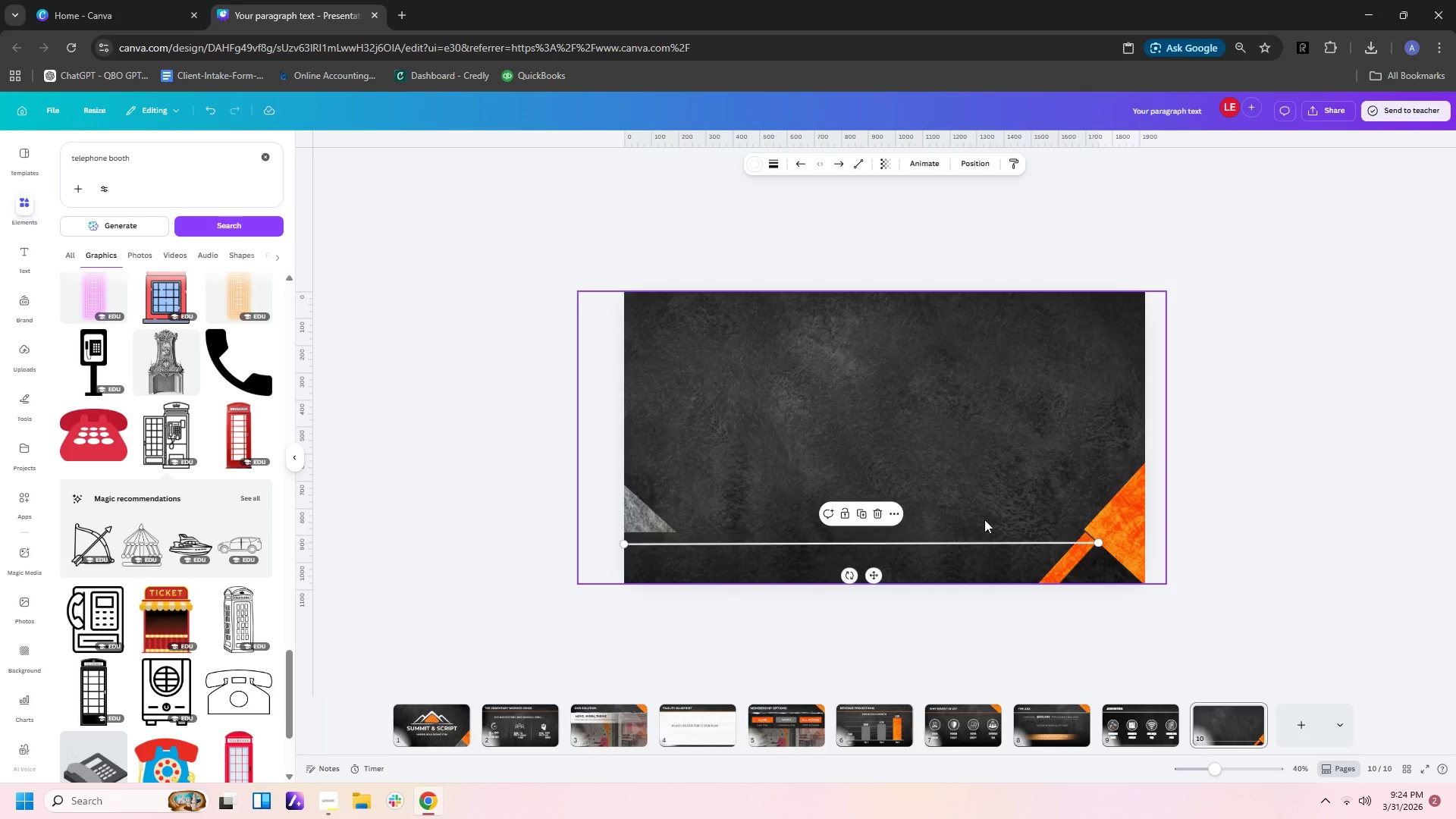 
left_click([1039, 529])
 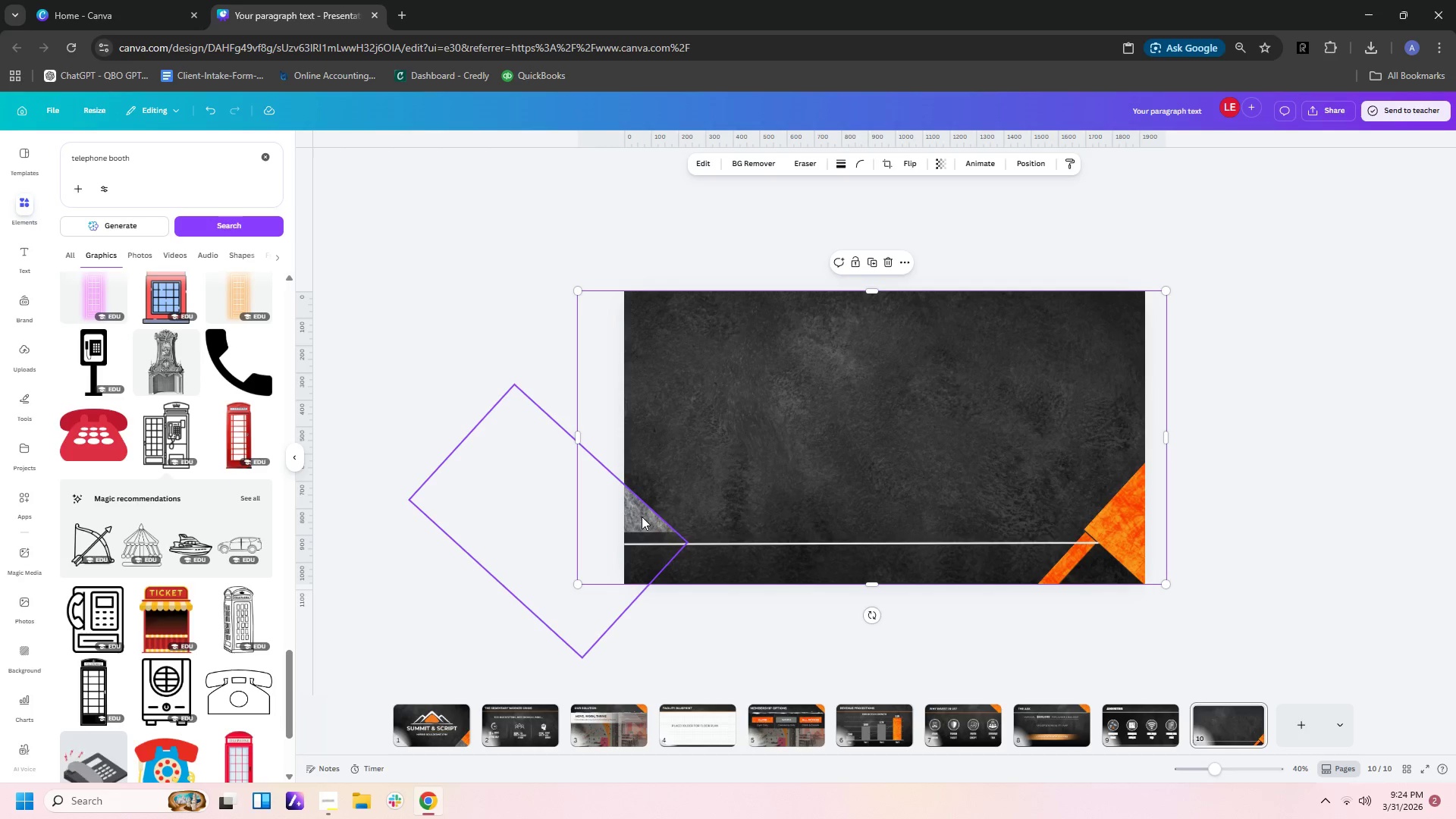 
wait(5.08)
 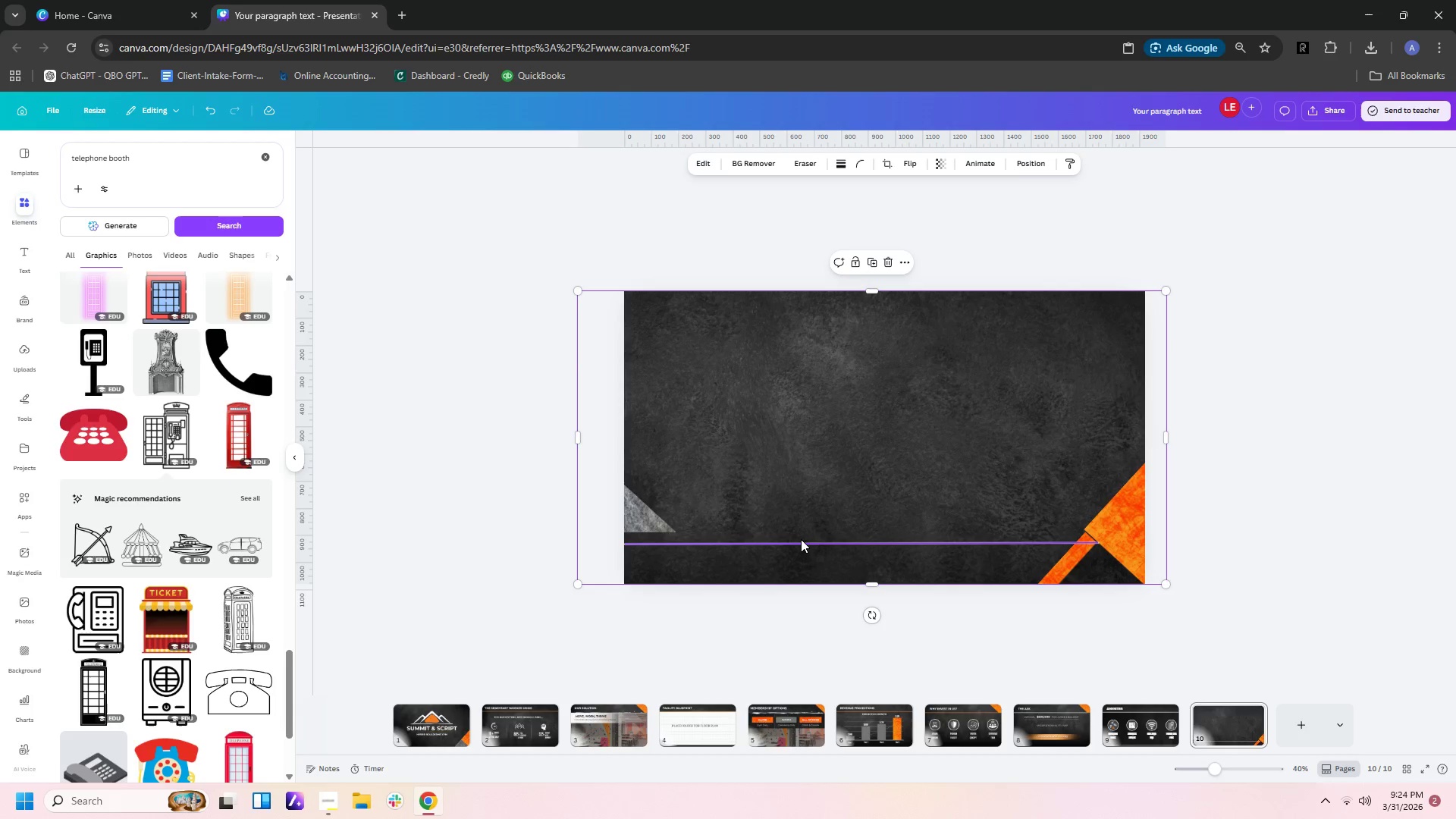 
left_click([642, 516])
 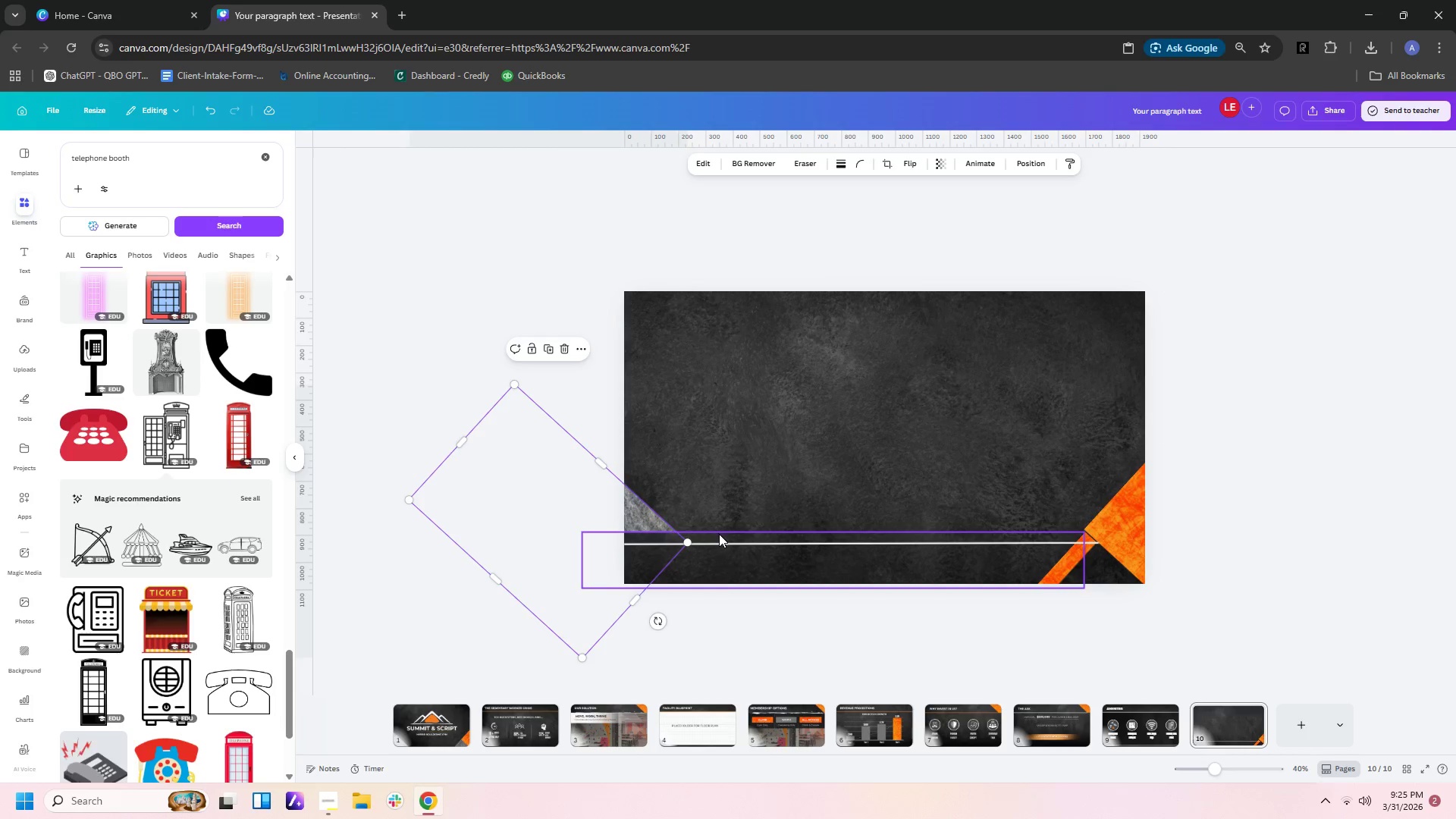 
left_click([719, 534])
 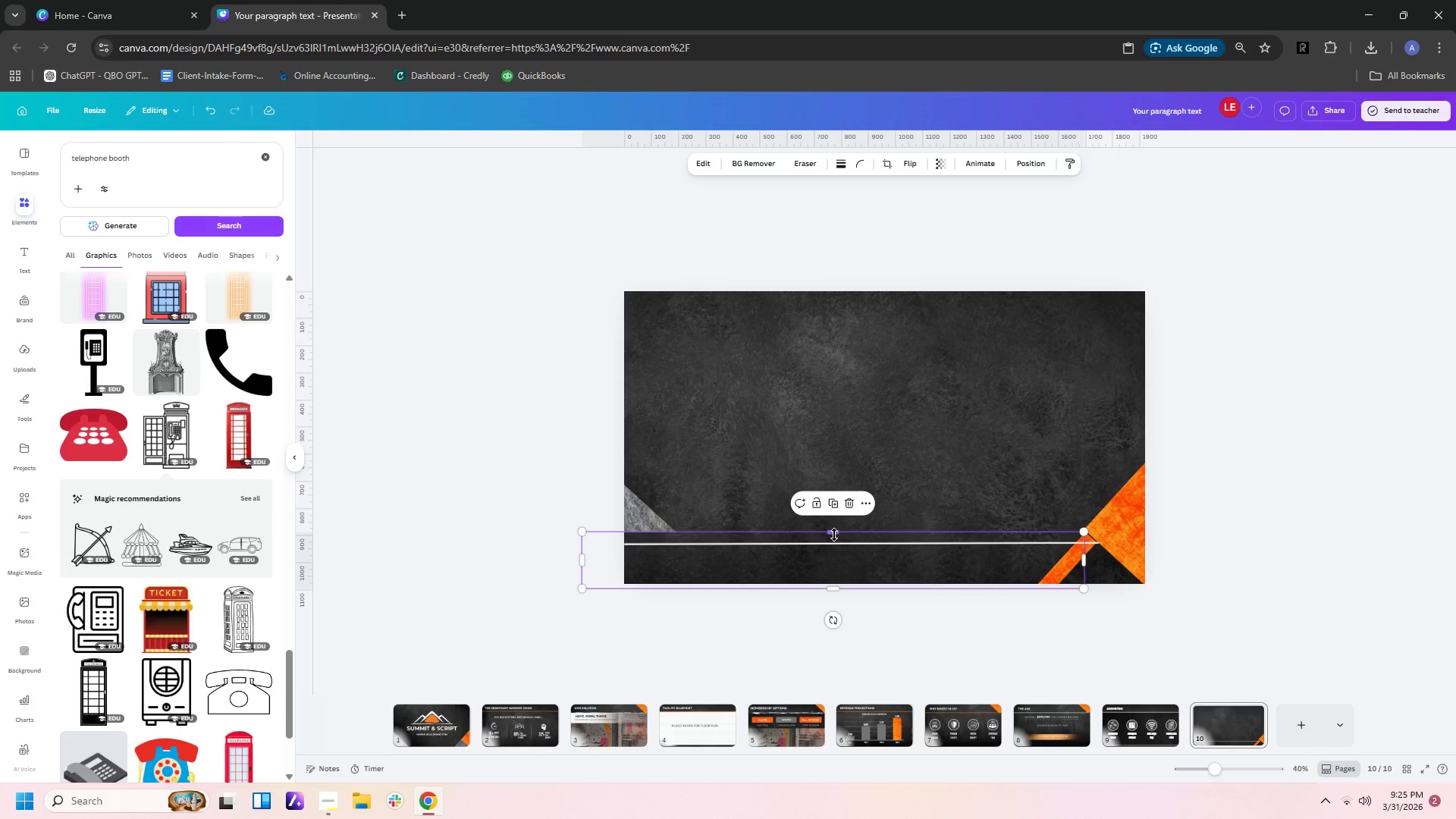 
left_click_drag(start_coordinate=[833, 535], to_coordinate=[833, 544])
 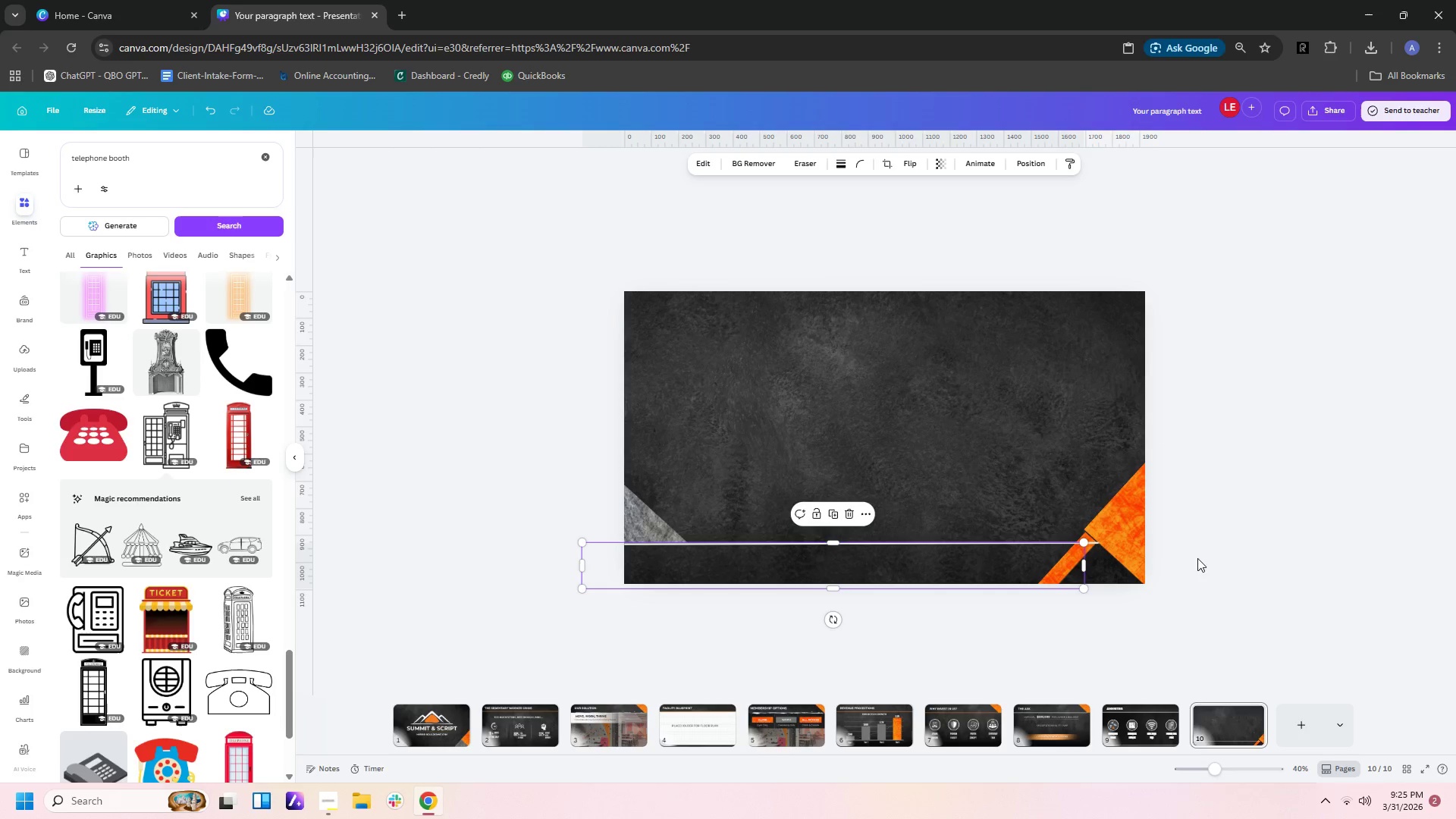 
left_click([1264, 559])
 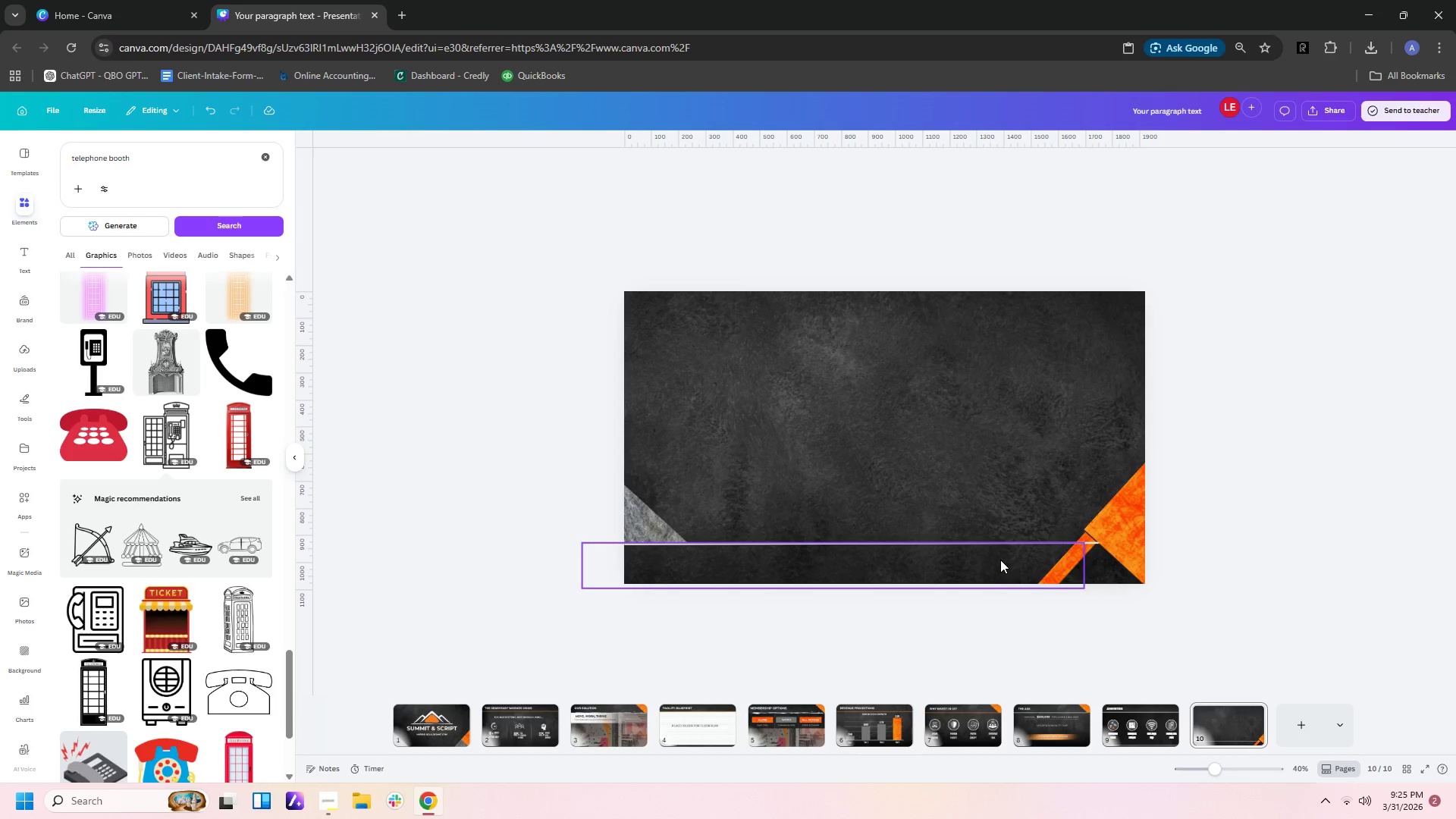 
wait(7.94)
 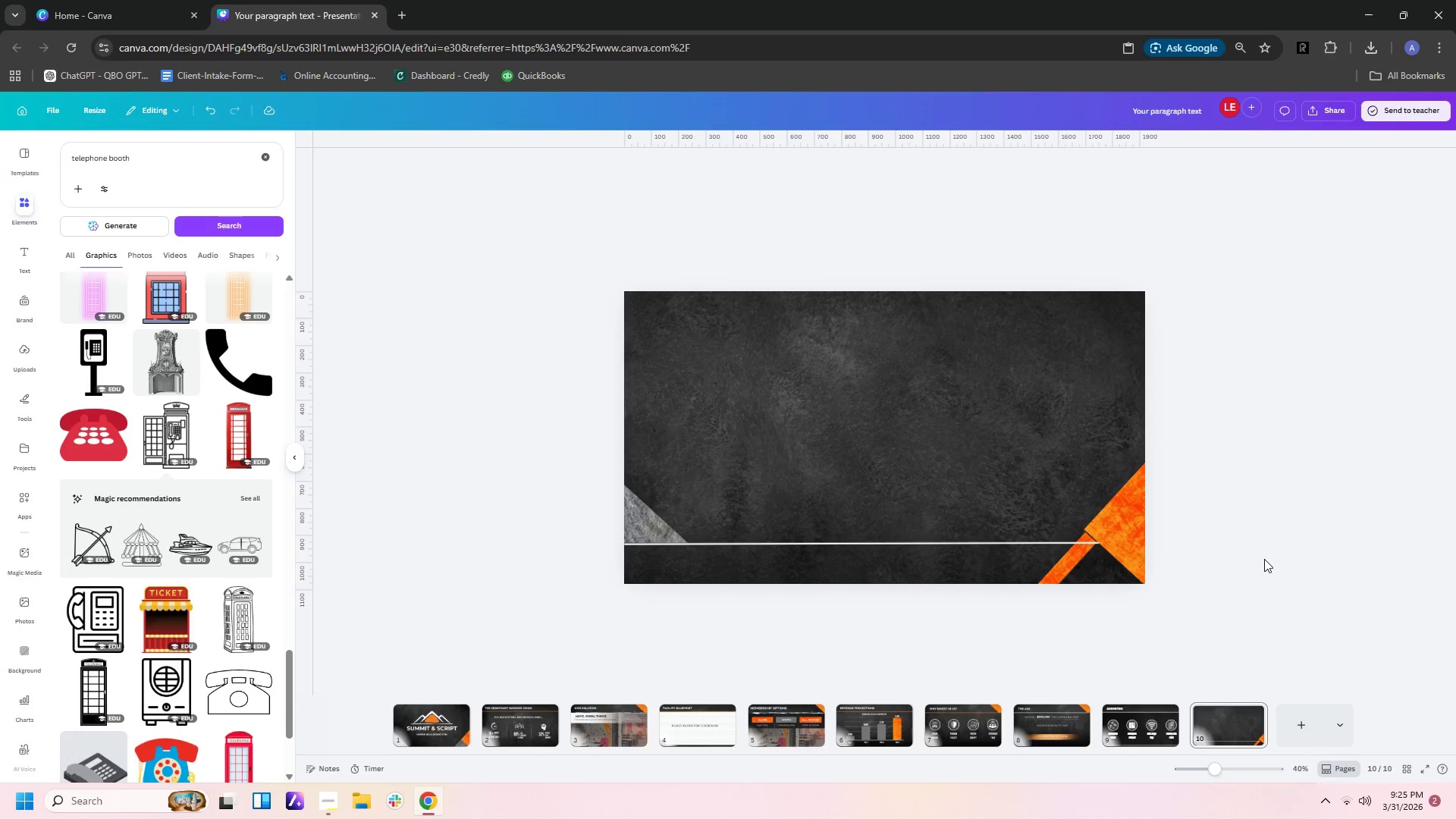 
left_click([1000, 560])
 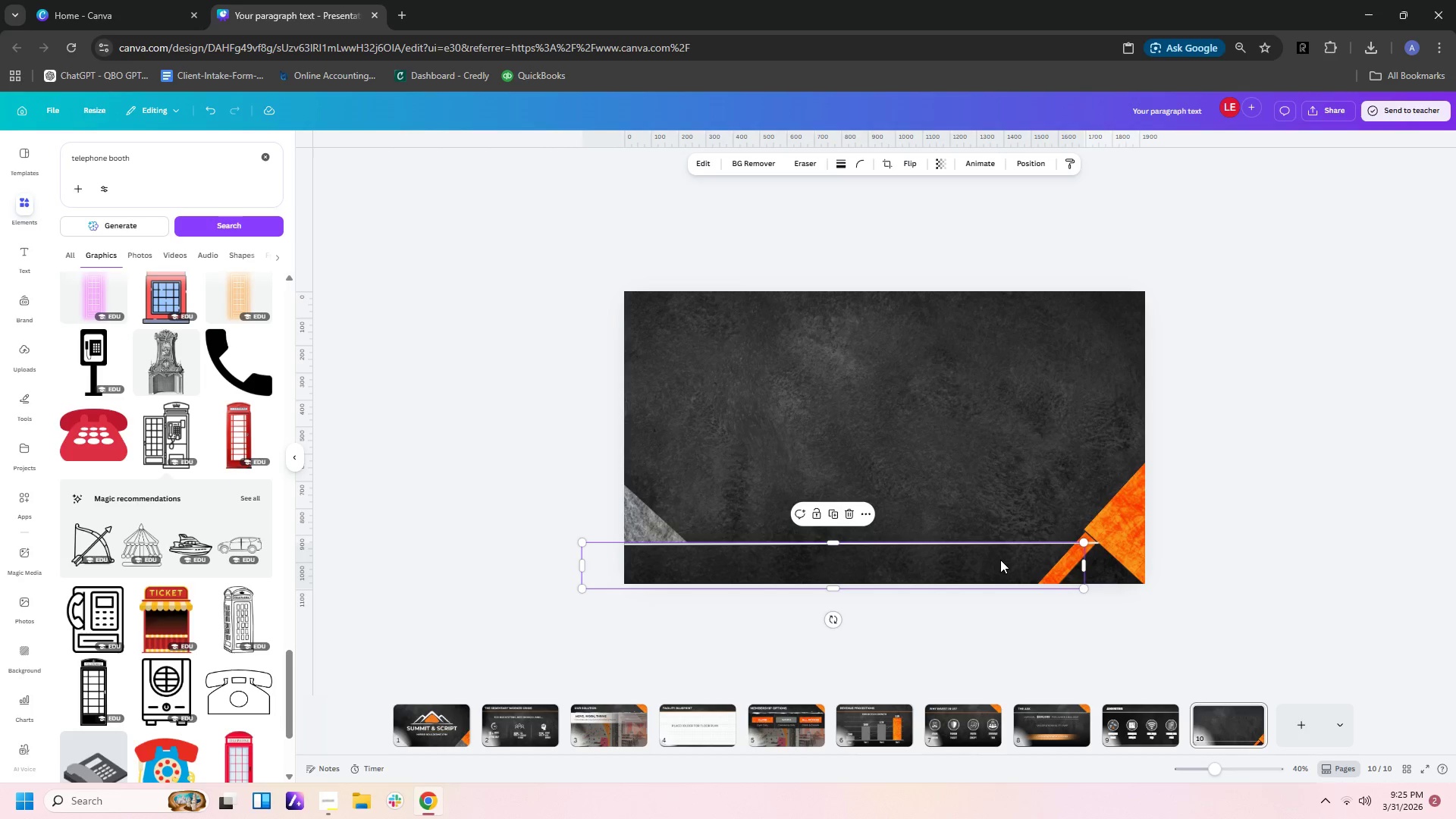 
key(Control+C)
 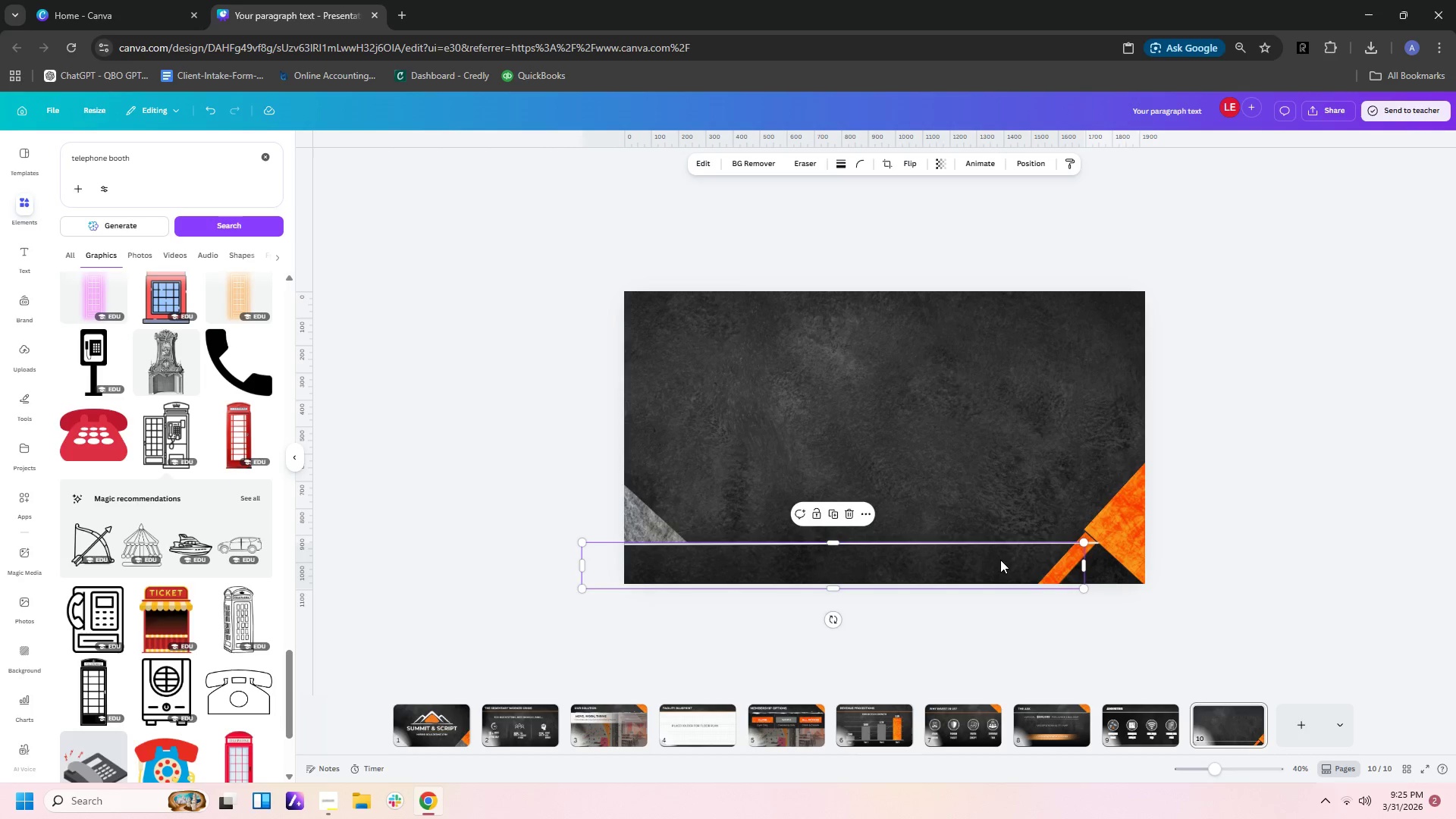 
key(Control+V)
 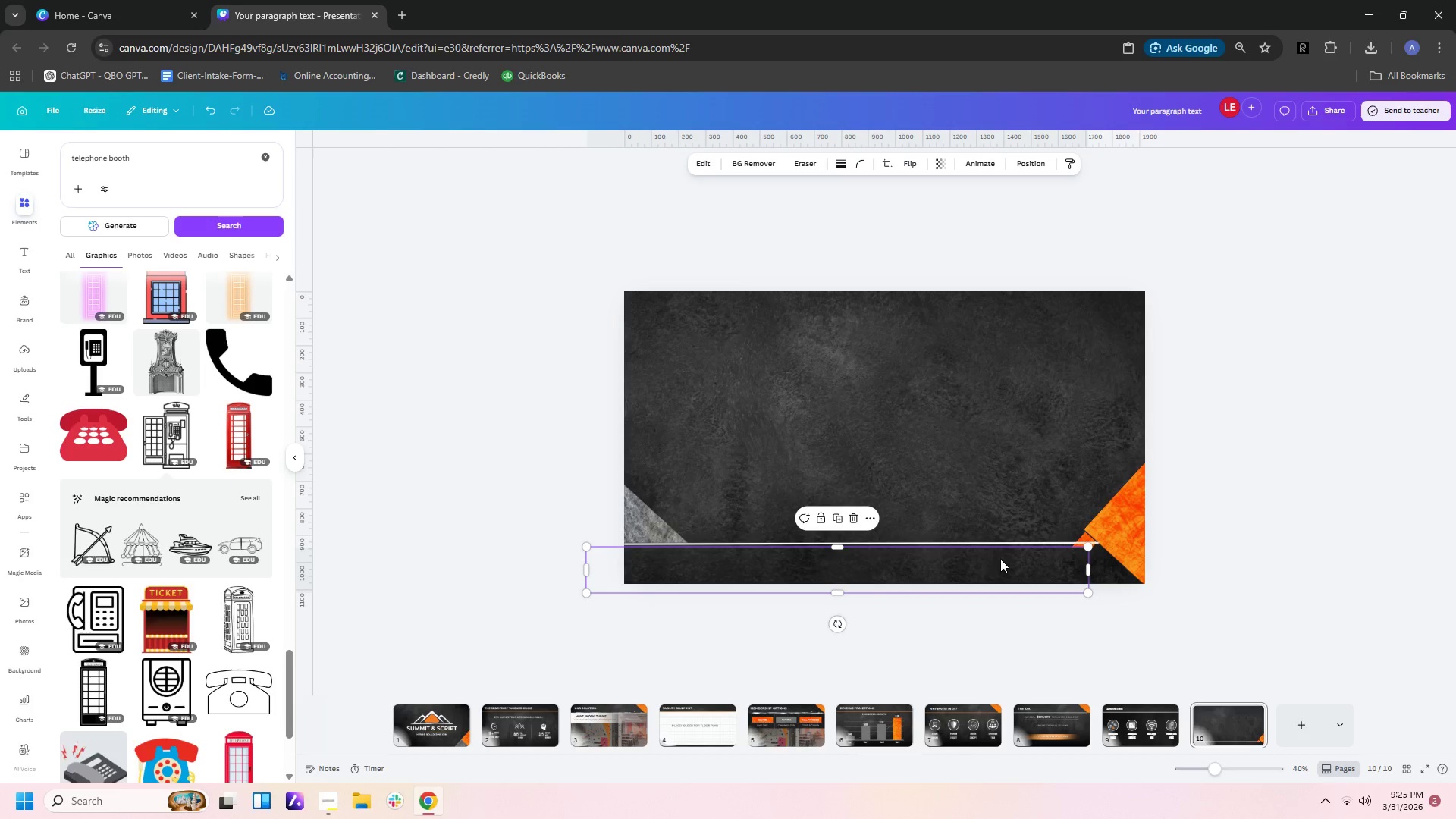 
left_click_drag(start_coordinate=[1000, 559], to_coordinate=[1012, 534])
 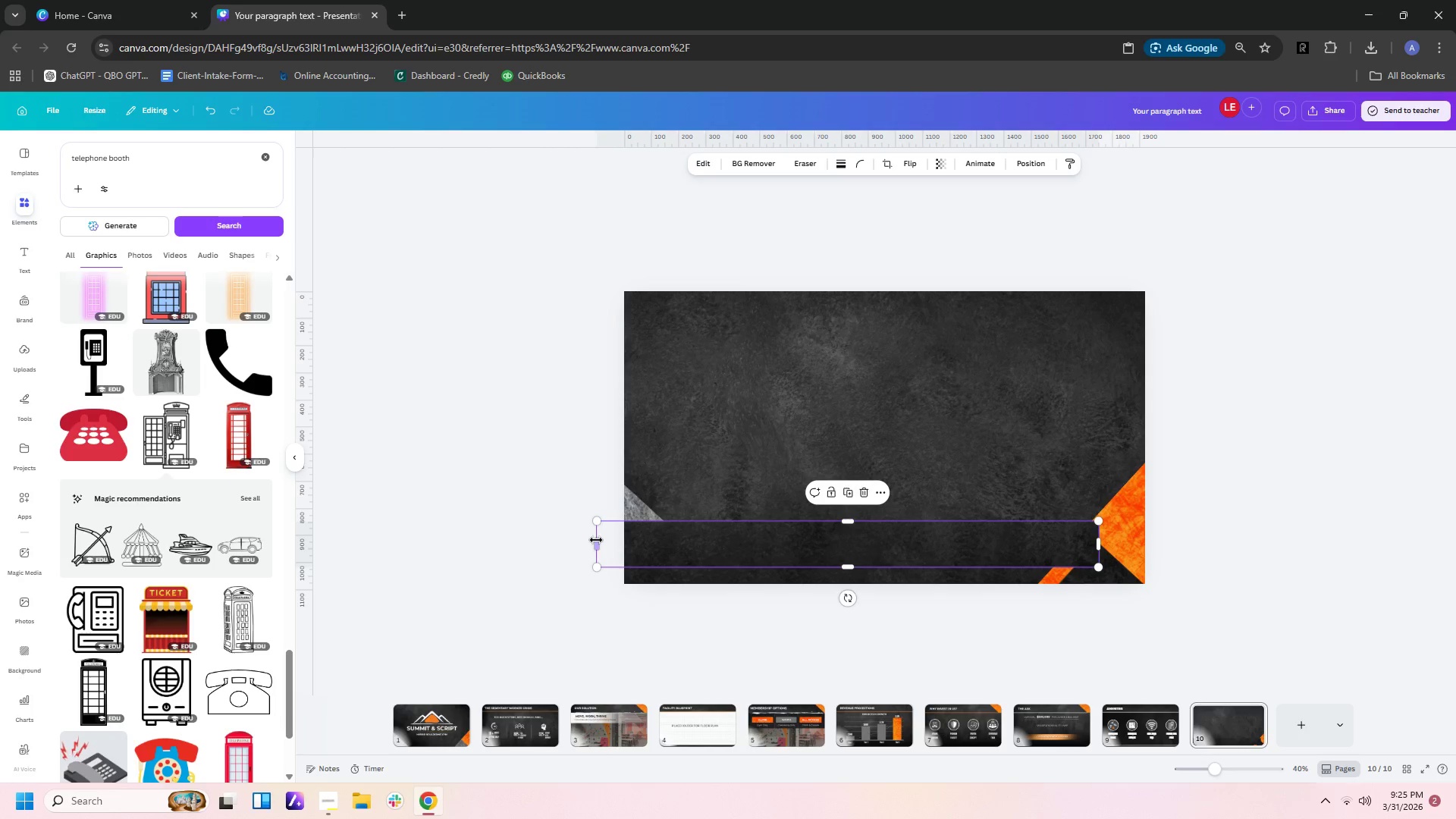 
left_click_drag(start_coordinate=[596, 540], to_coordinate=[1072, 556])
 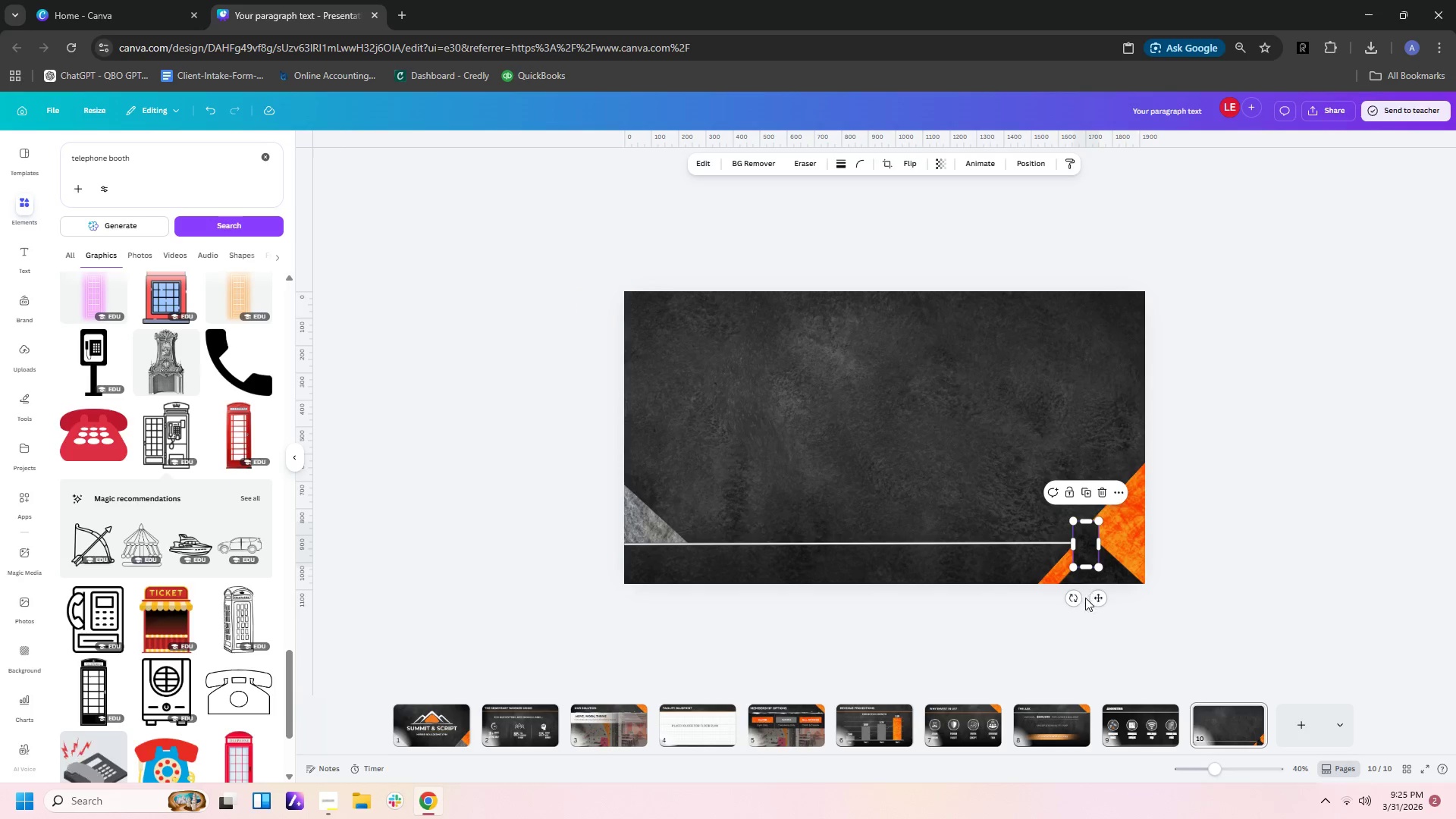 
left_click_drag(start_coordinate=[1073, 601], to_coordinate=[1106, 579])
 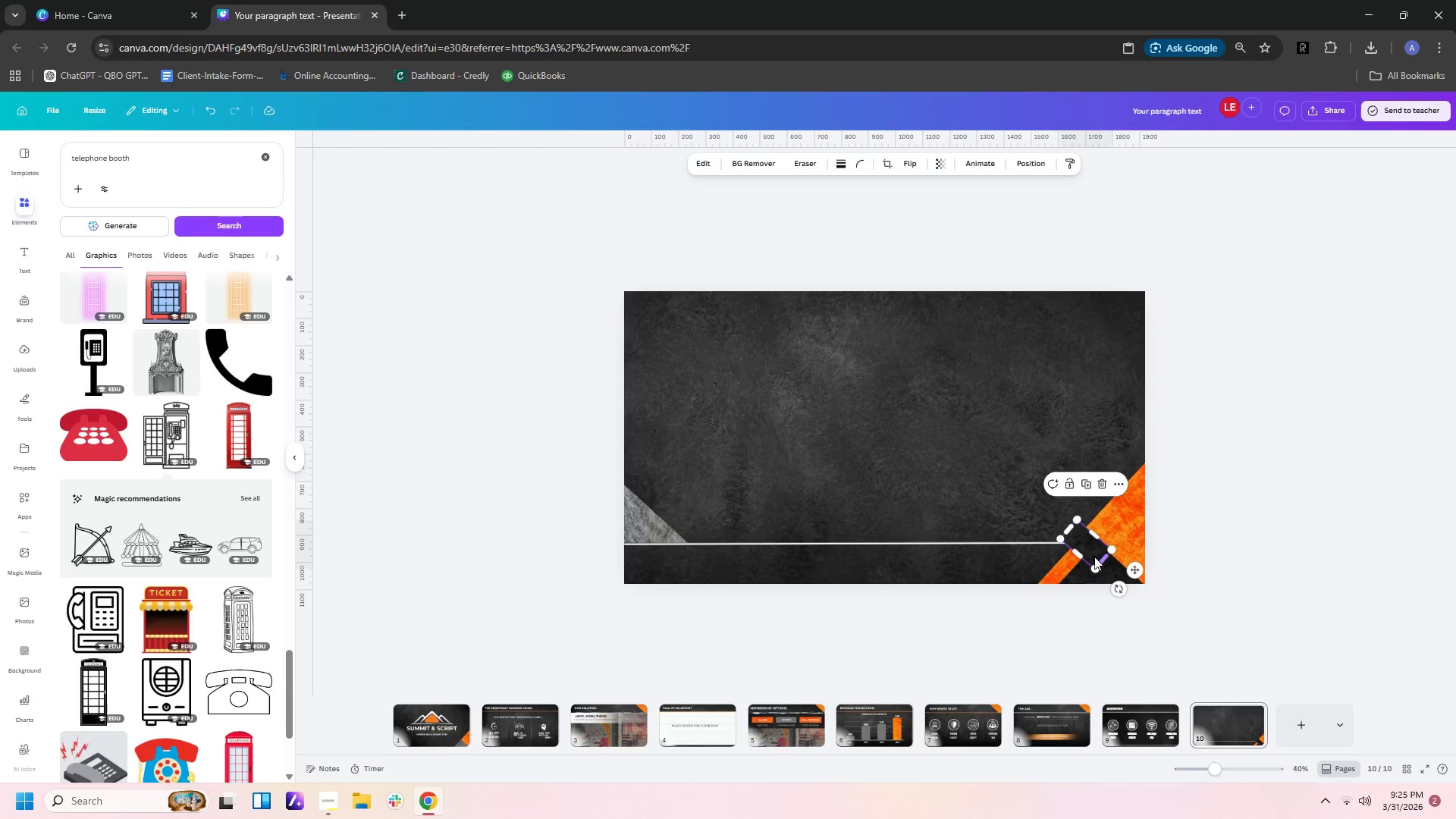 
left_click_drag(start_coordinate=[1094, 555], to_coordinate=[1101, 565])
 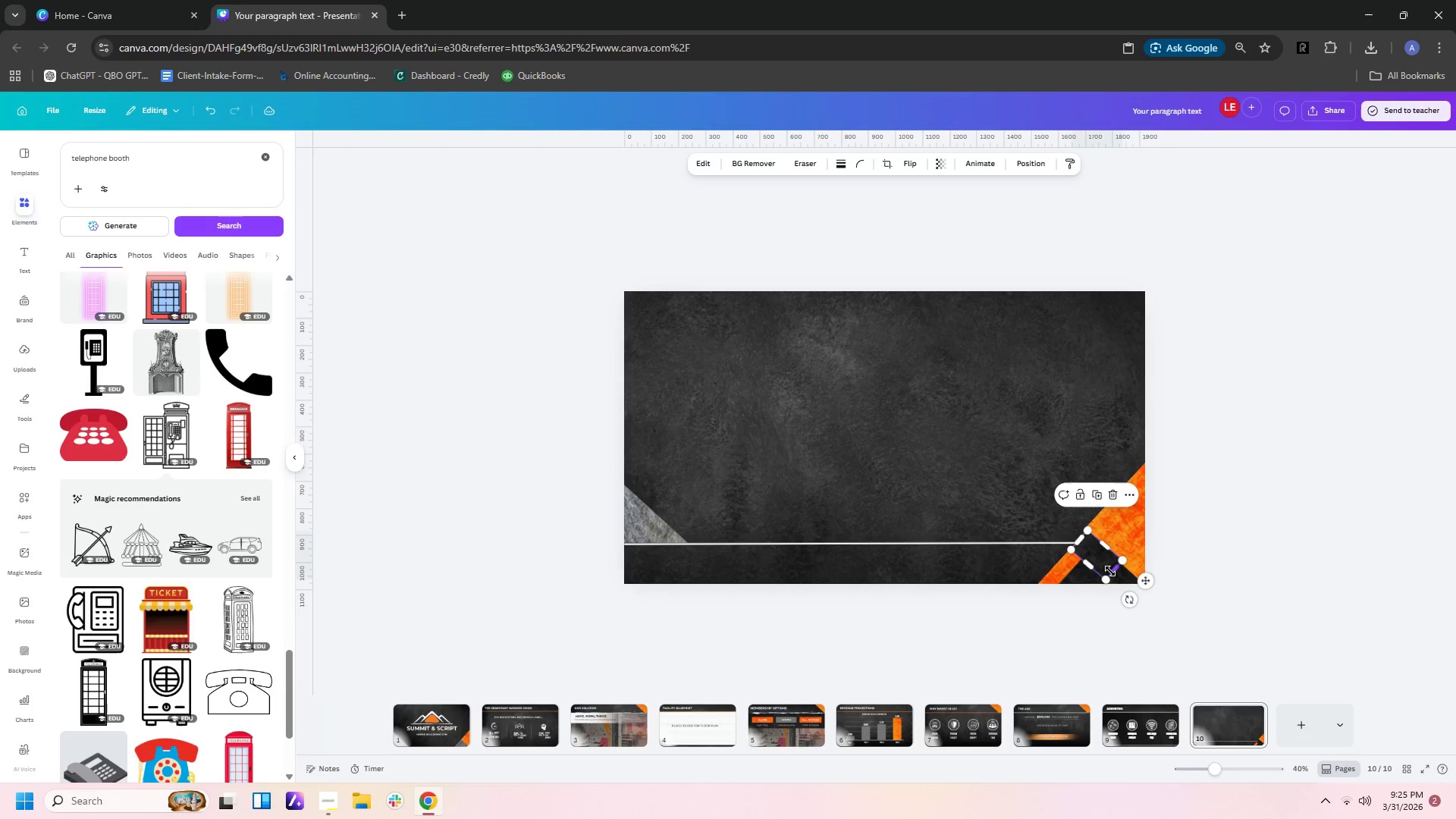 
left_click_drag(start_coordinate=[1110, 571], to_coordinate=[1090, 551])
 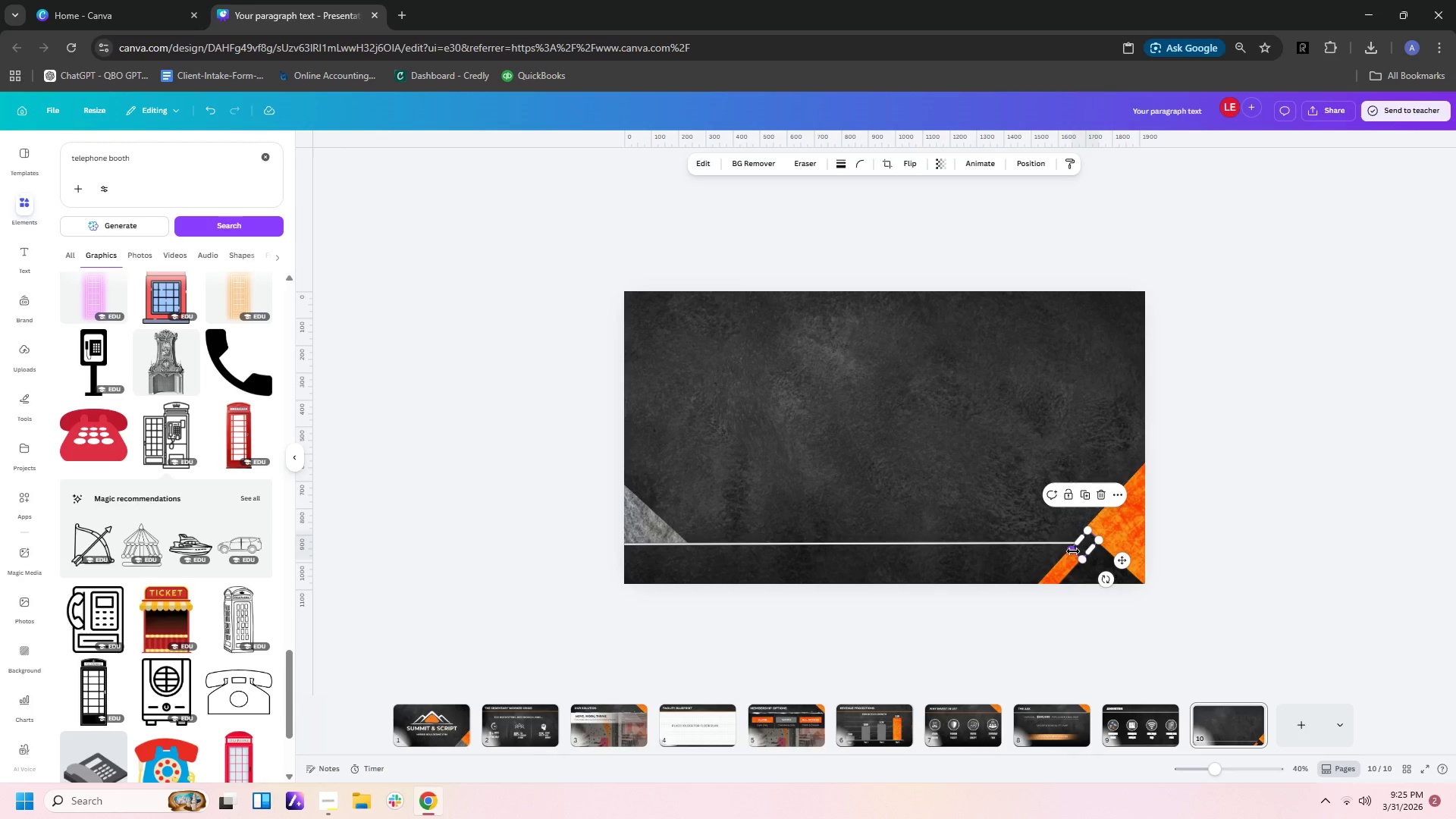 
left_click_drag(start_coordinate=[1072, 550], to_coordinate=[1077, 536])
 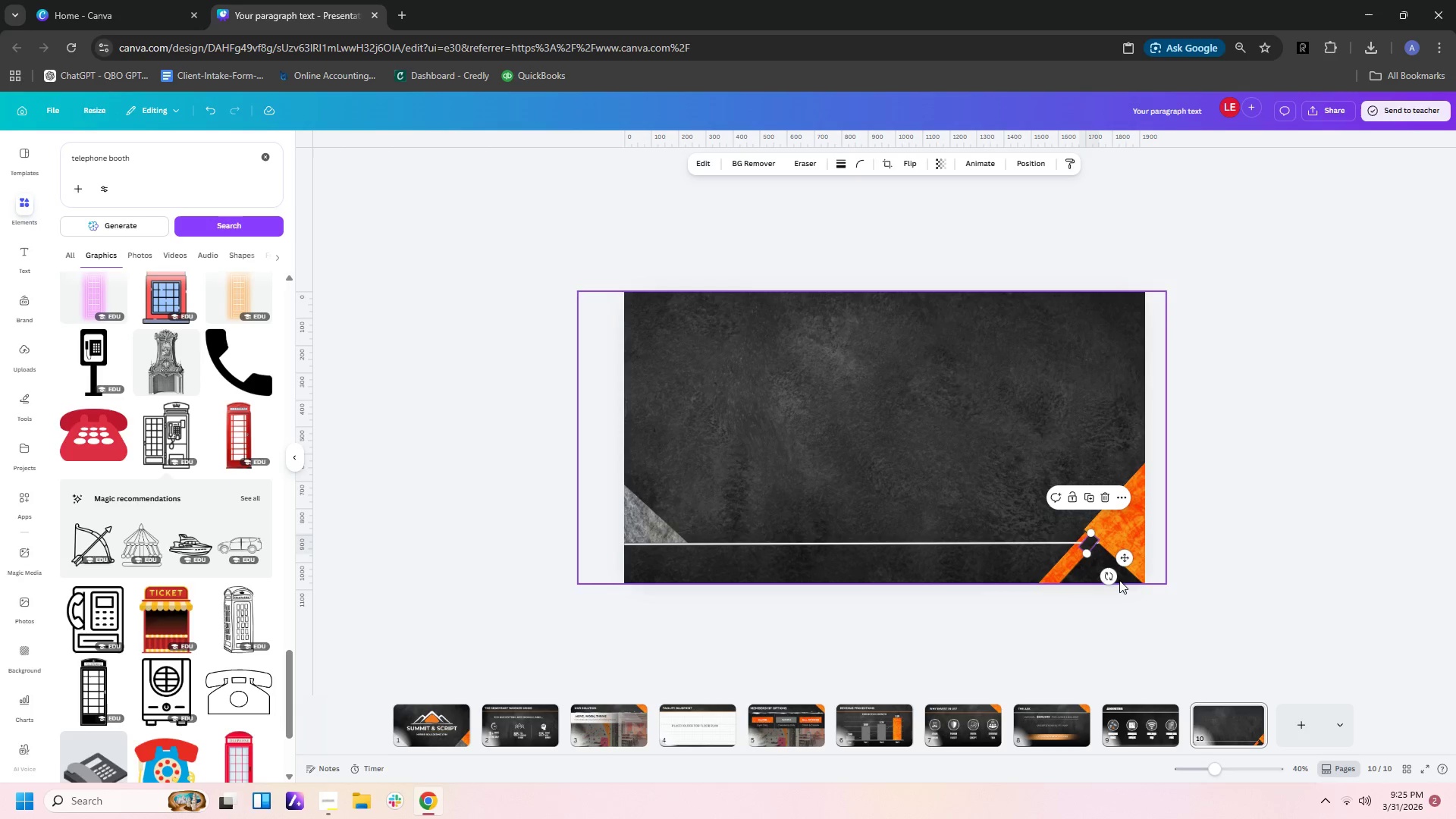 
left_click_drag(start_coordinate=[1108, 577], to_coordinate=[1122, 527])
 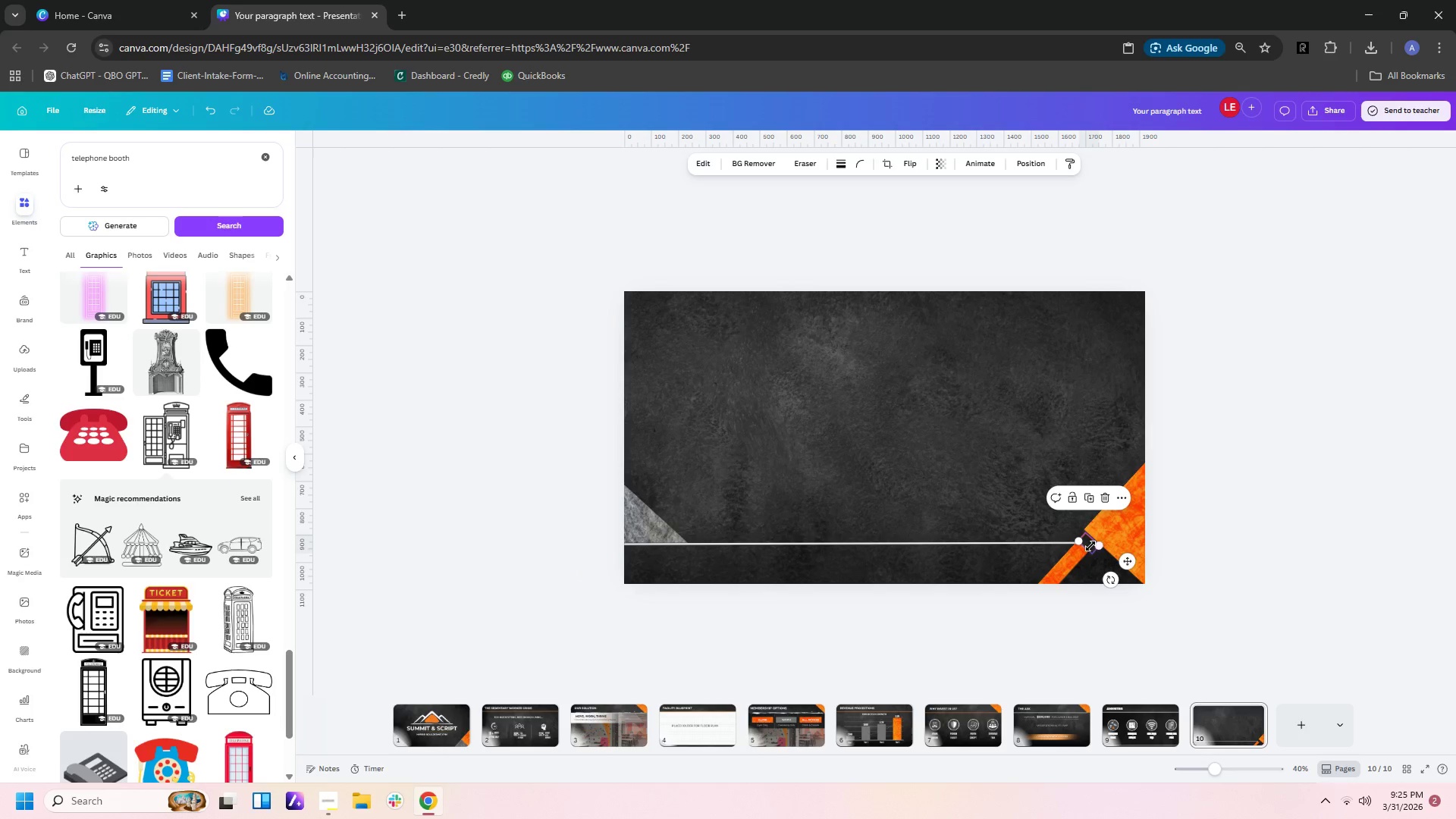 
left_click_drag(start_coordinate=[1090, 546], to_coordinate=[1075, 531])
 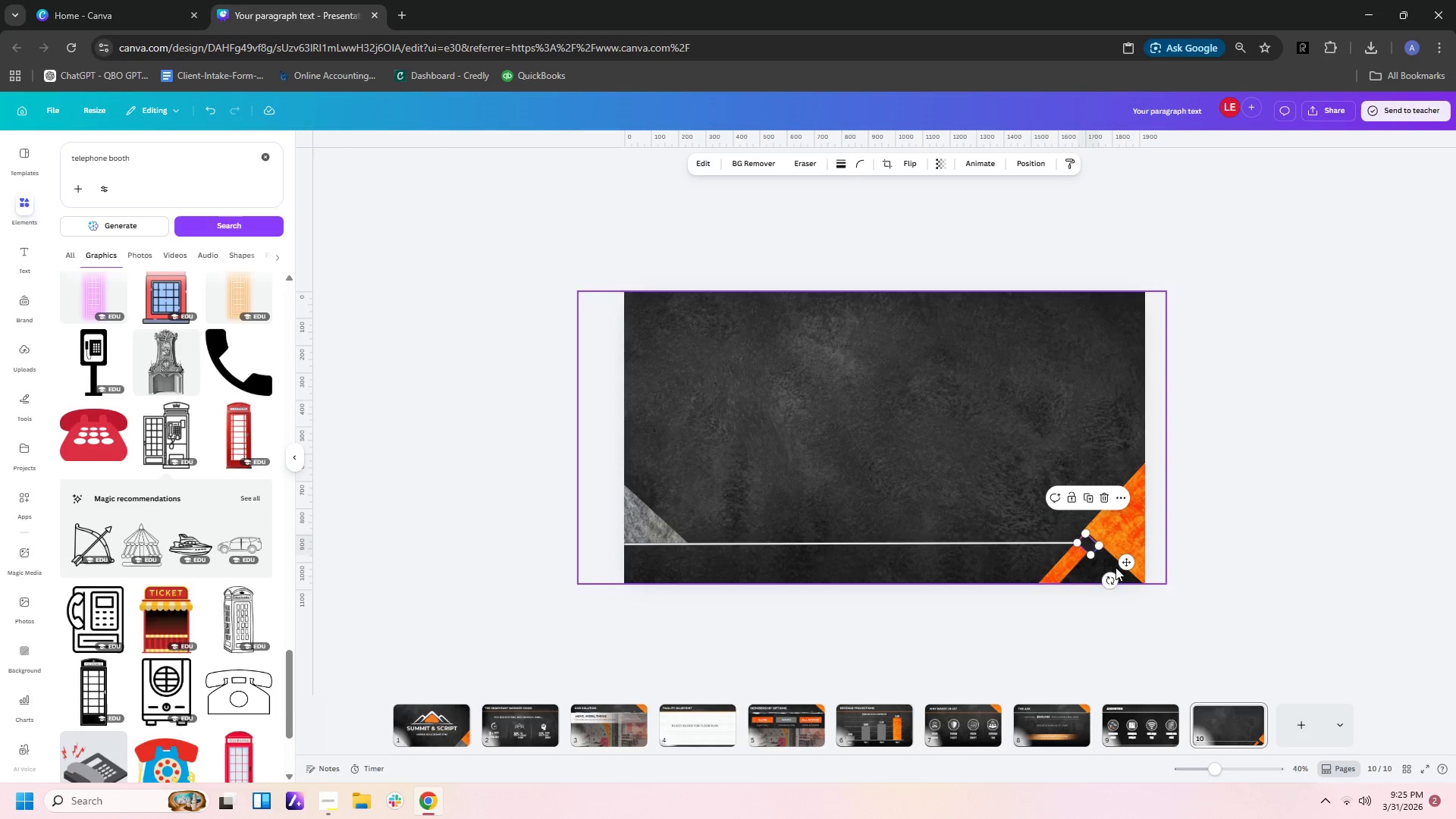 
left_click_drag(start_coordinate=[1107, 578], to_coordinate=[1103, 560])
 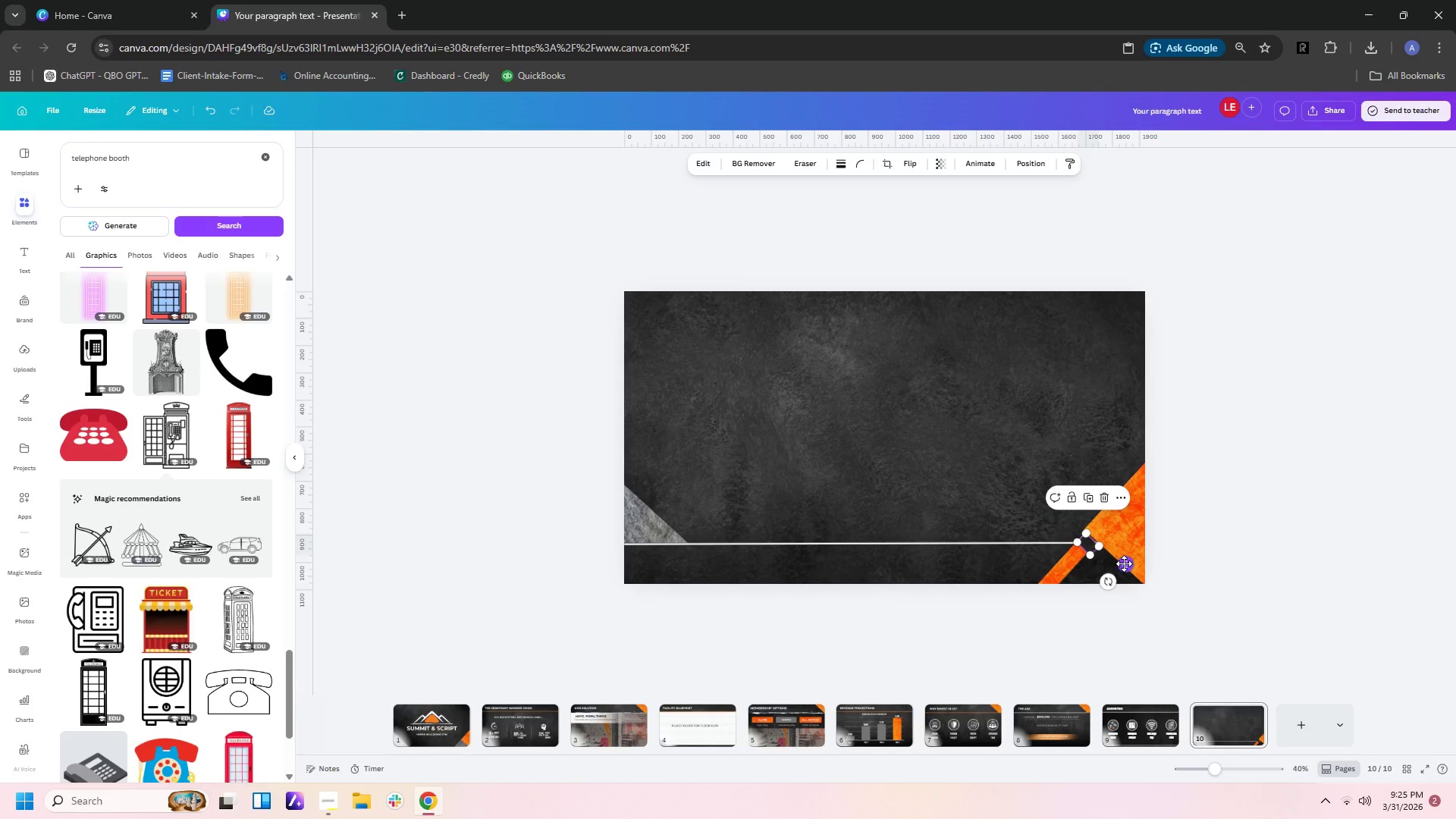 
left_click_drag(start_coordinate=[1124, 563], to_coordinate=[1123, 560])
 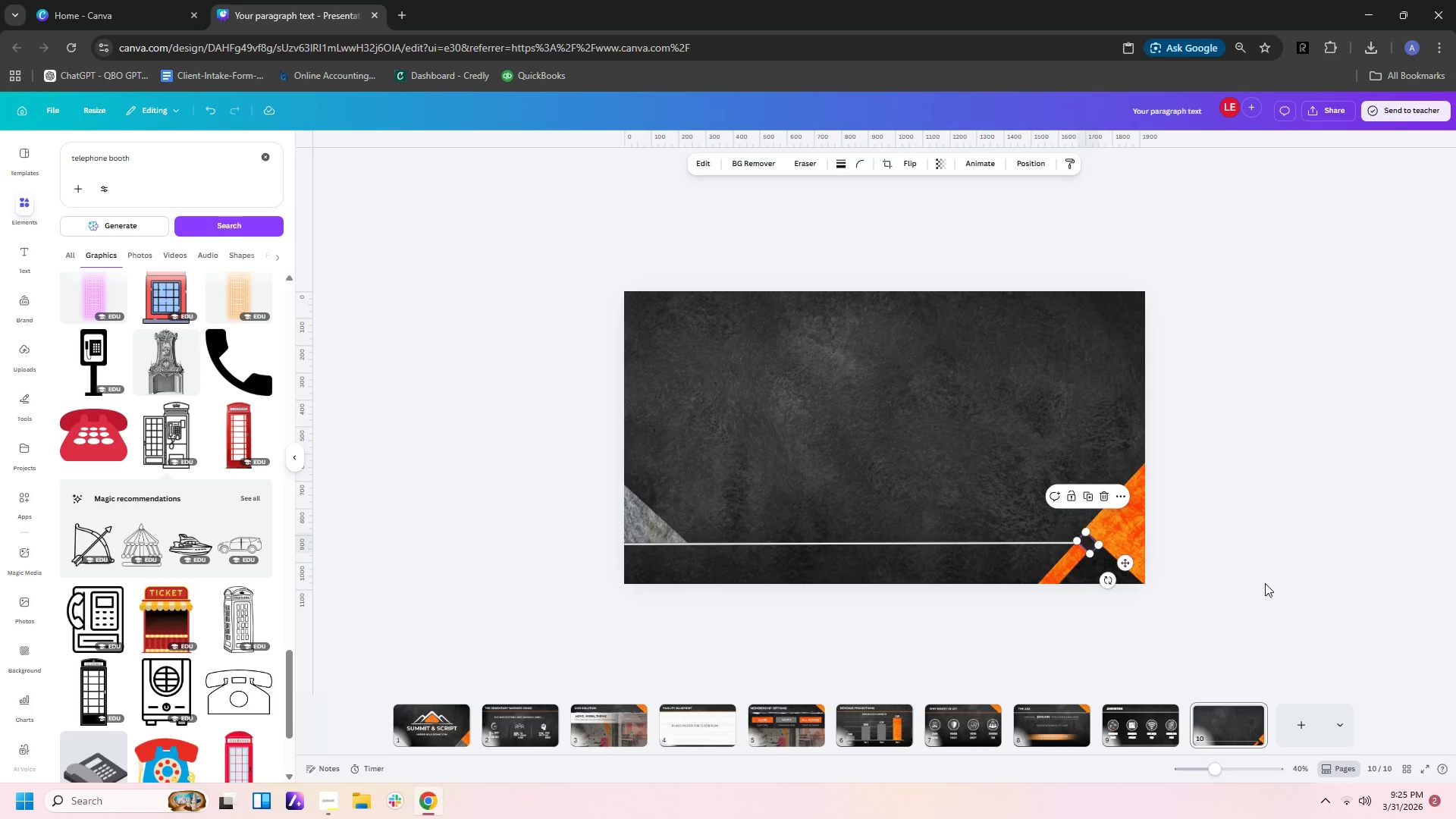 
left_click([1265, 583])
 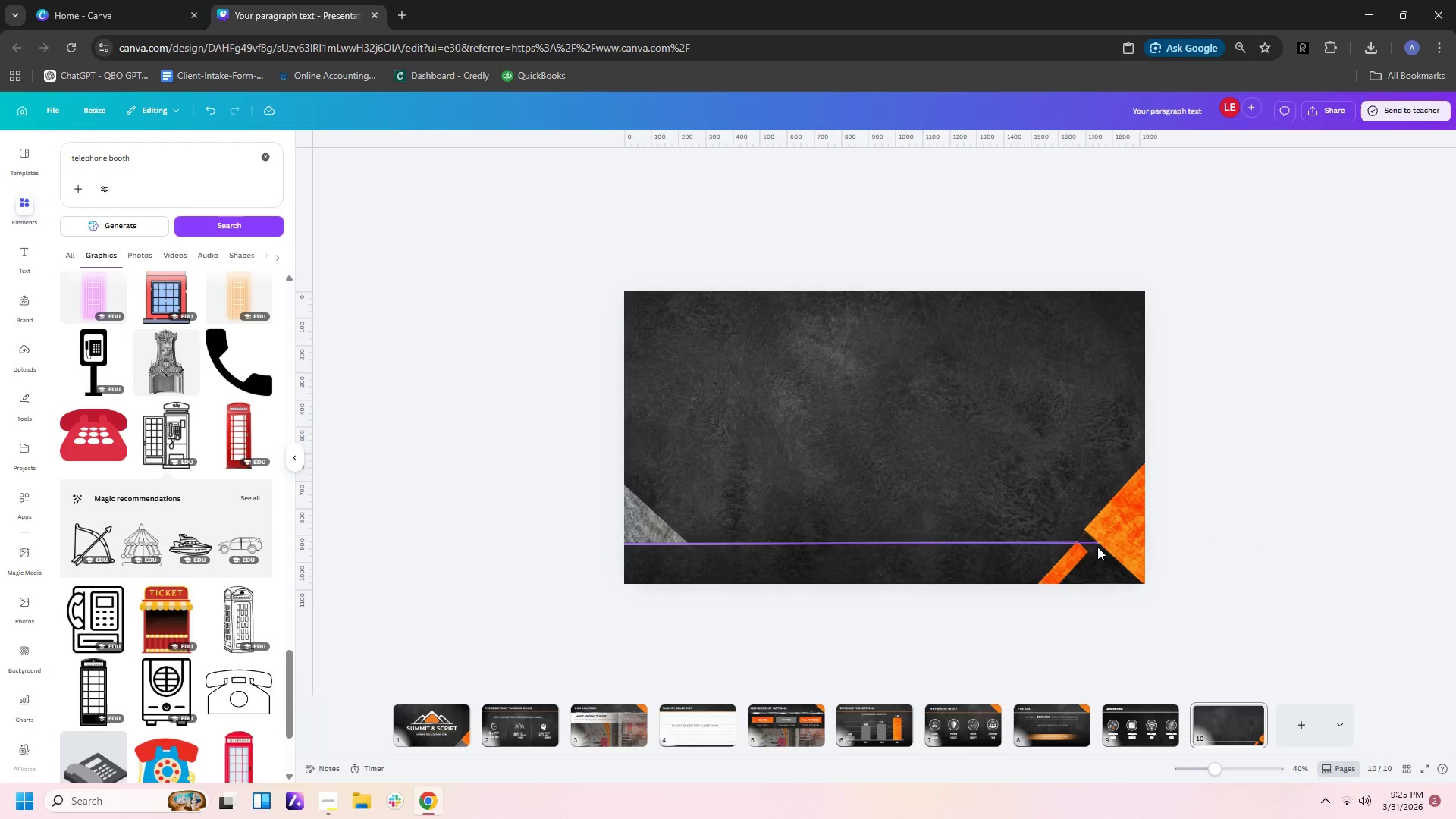 
left_click([1073, 560])
 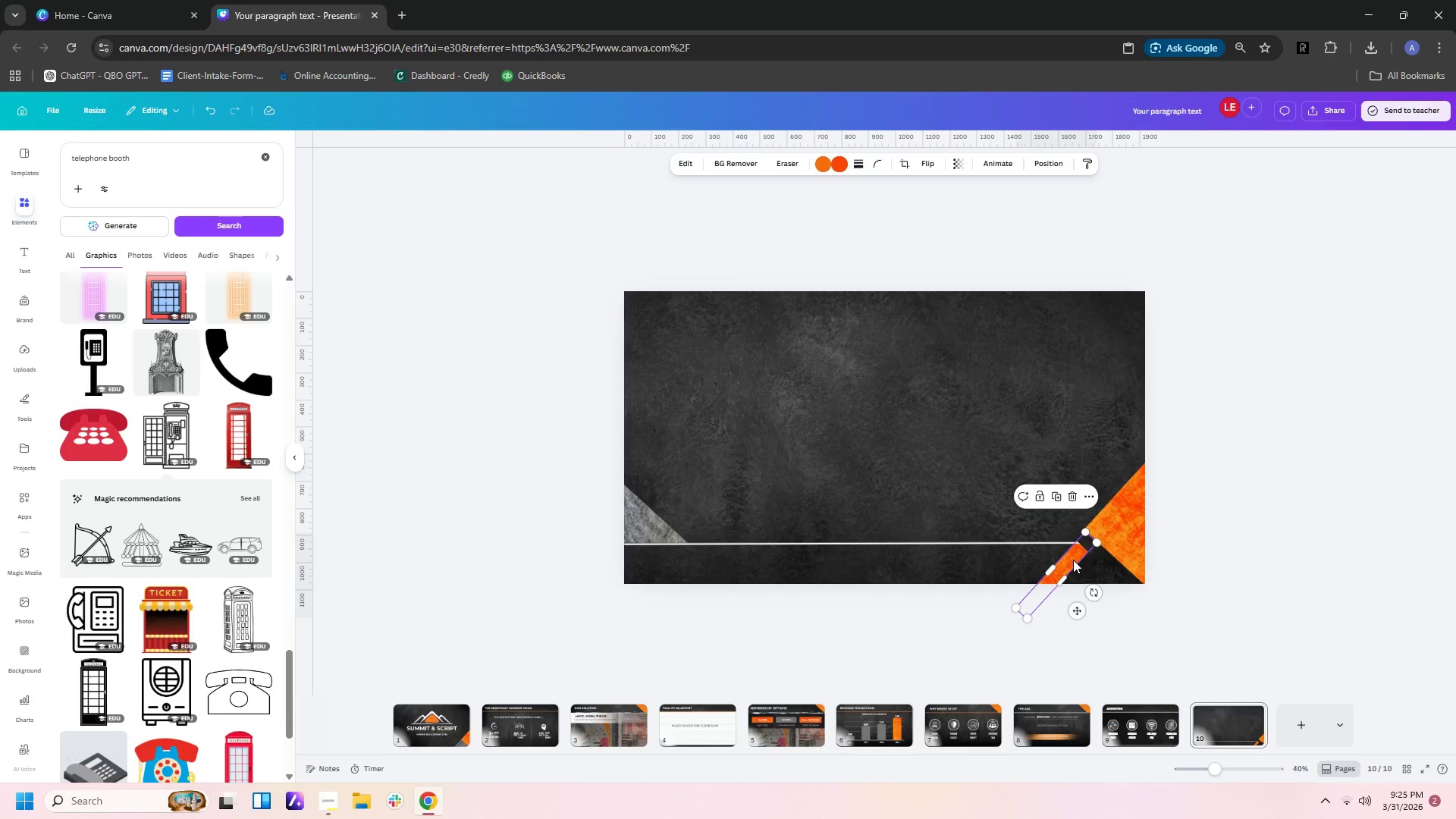 
key(Control+C)
 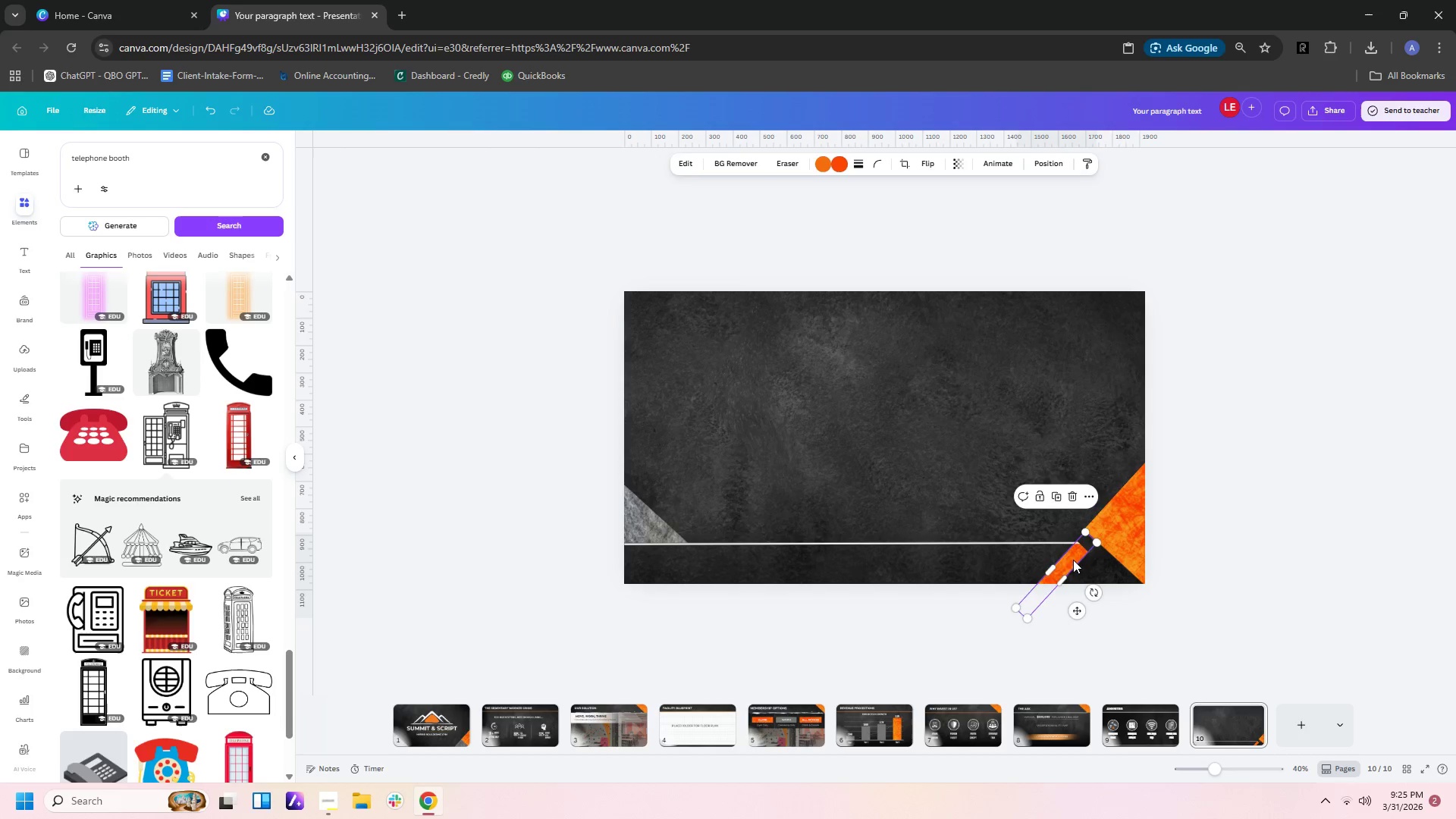 
key(Control+V)
 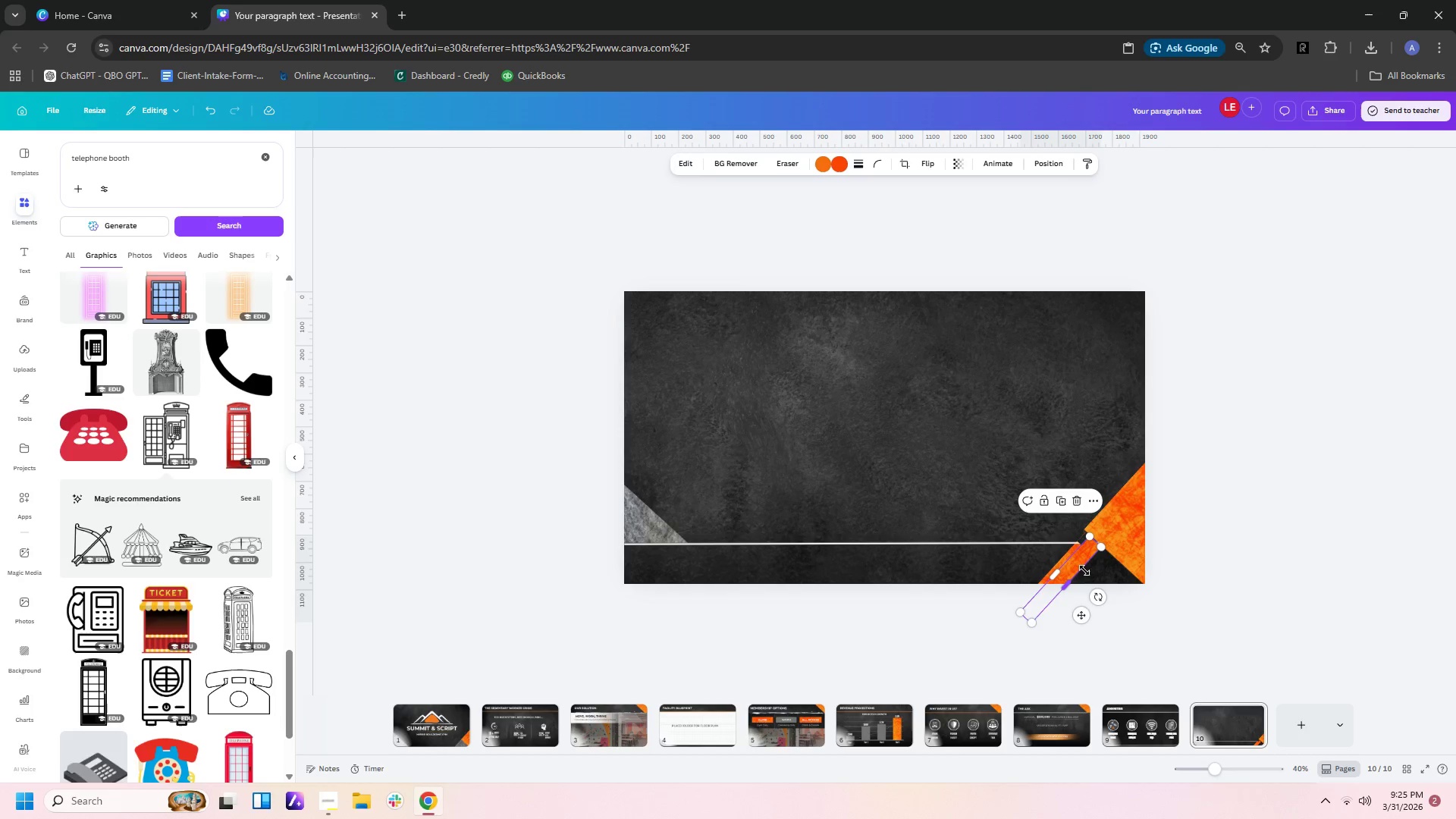 
wait(7.05)
 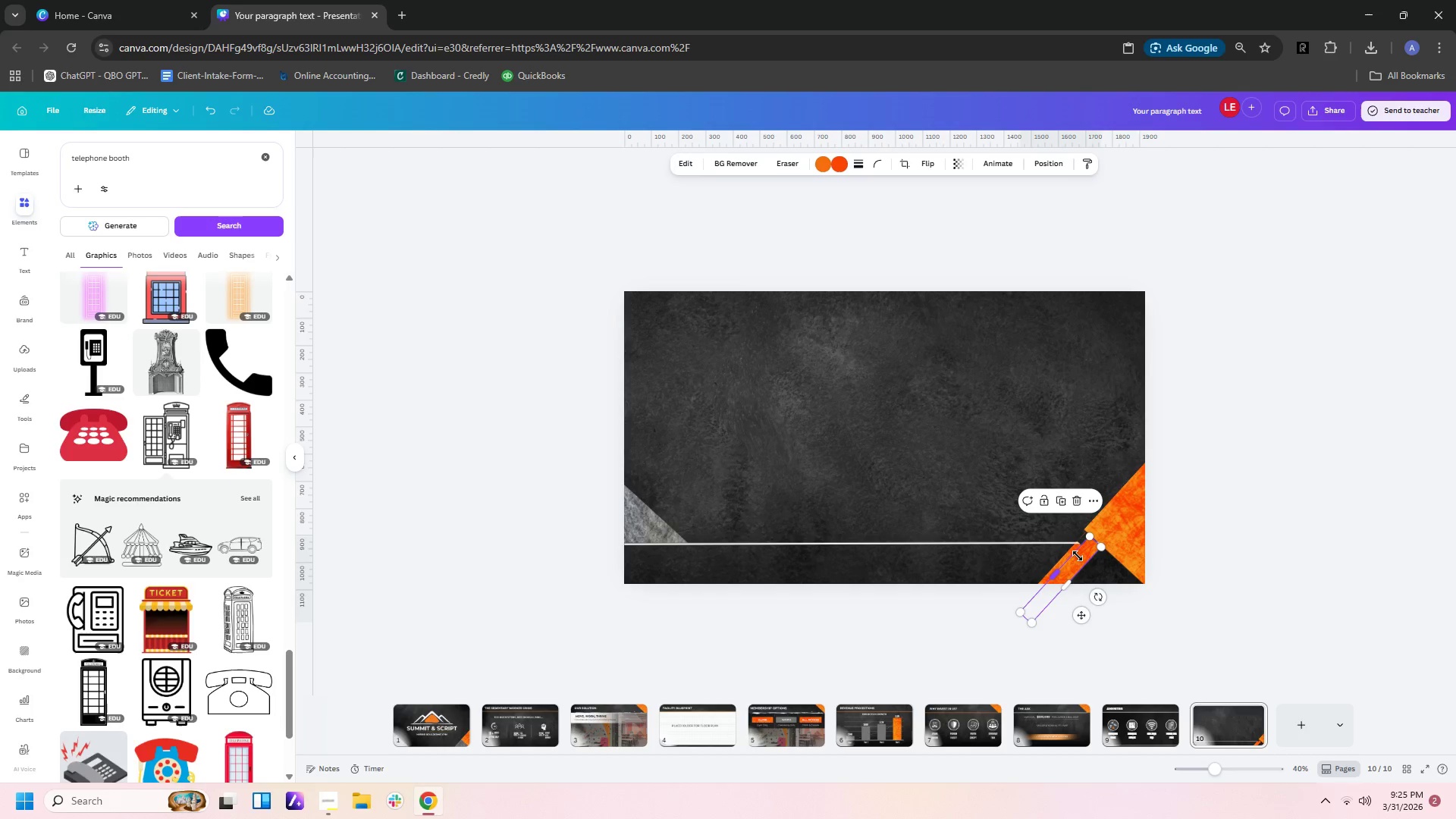 
left_click_drag(start_coordinate=[1081, 557], to_coordinate=[1057, 624])
 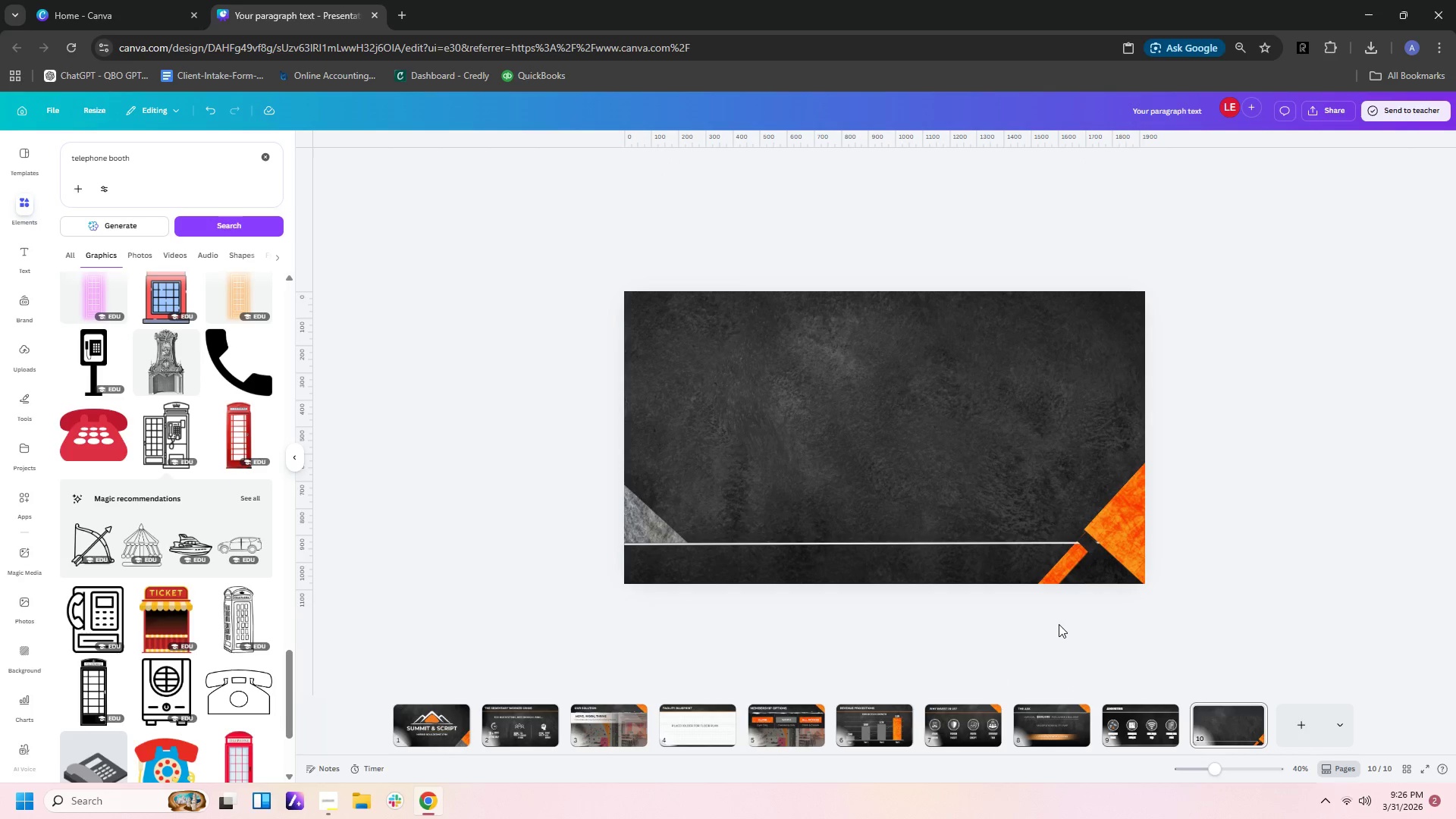 
key(Delete)
 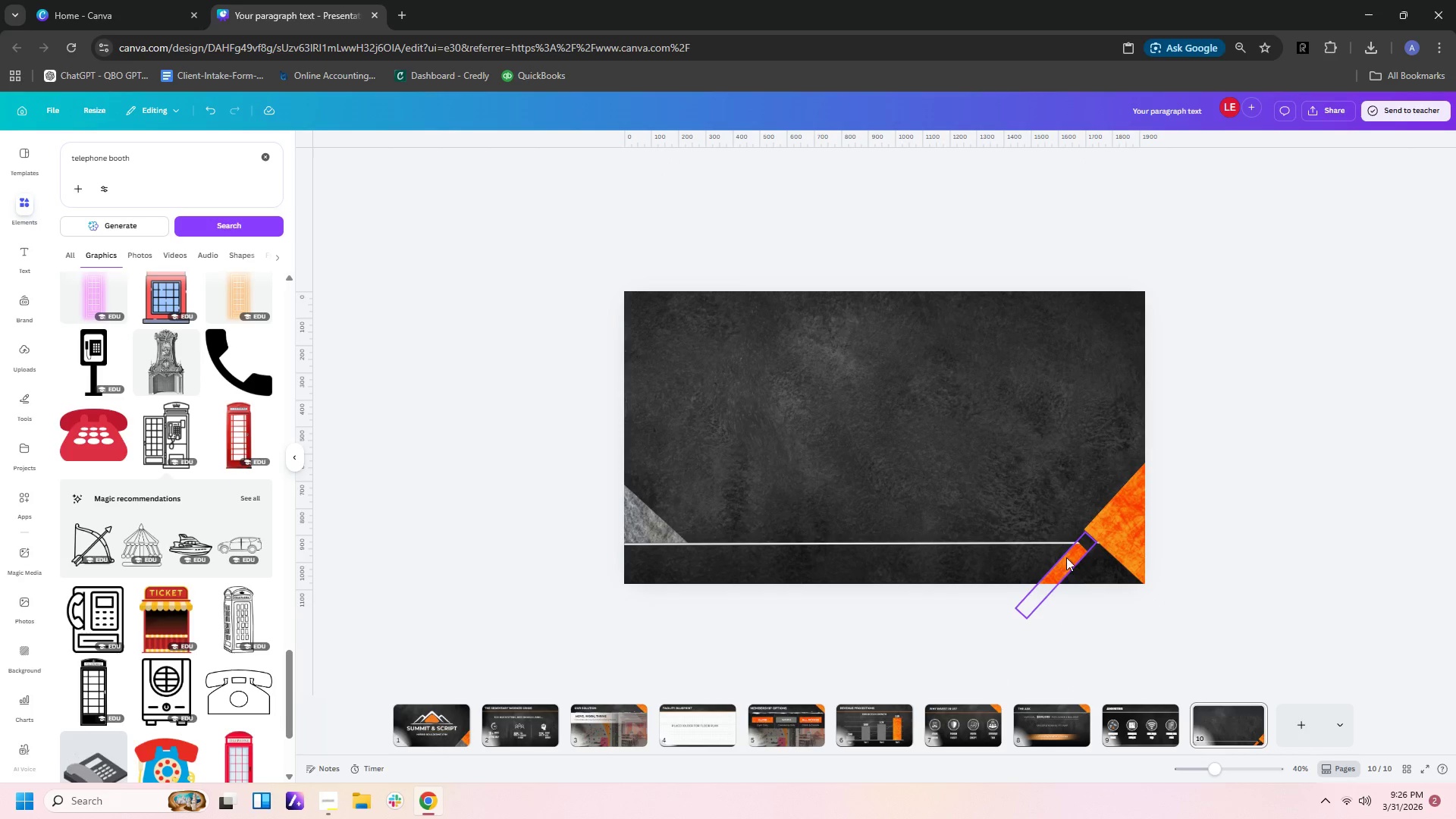 
left_click([1087, 538])
 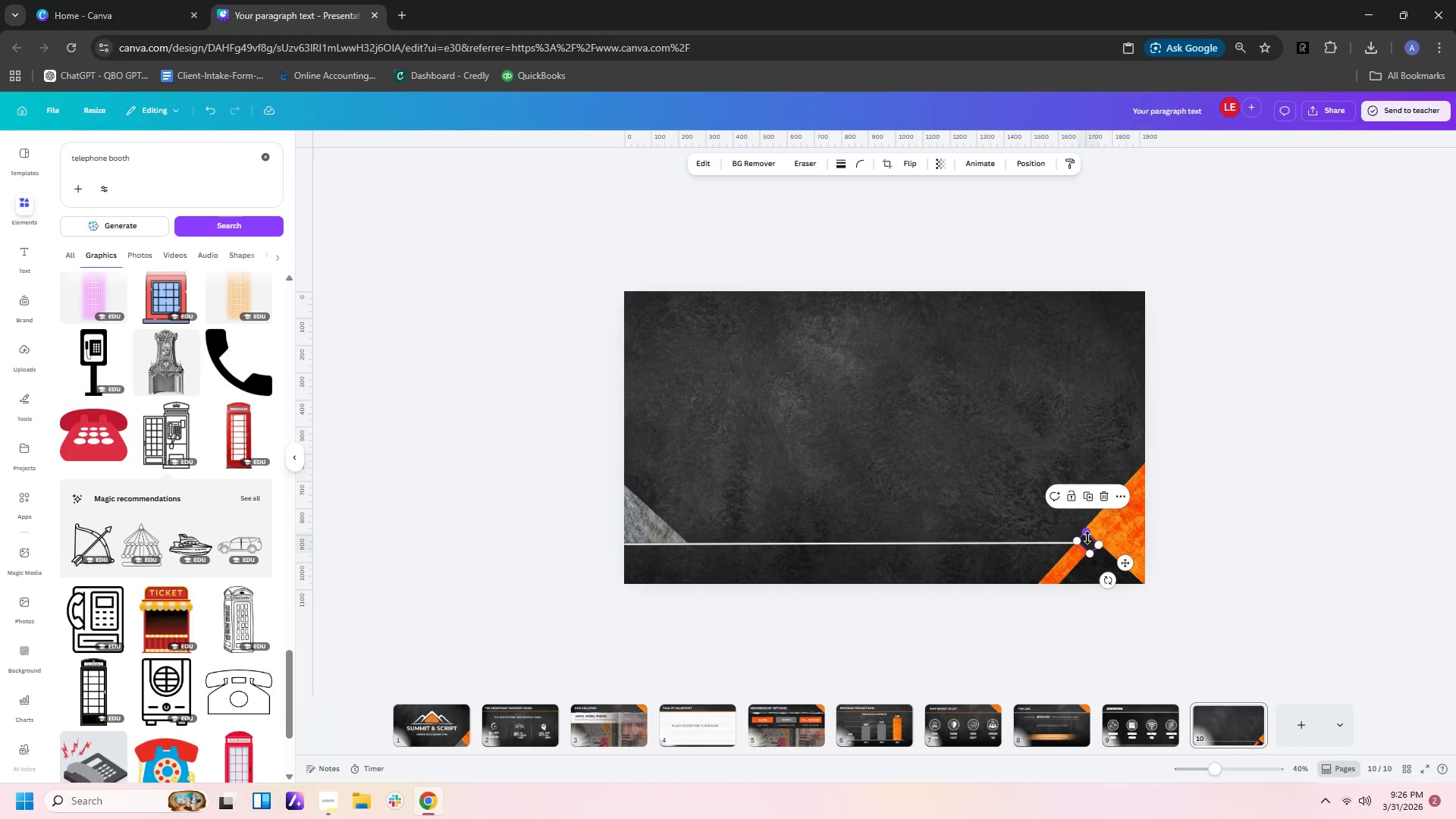 
key(Delete)
 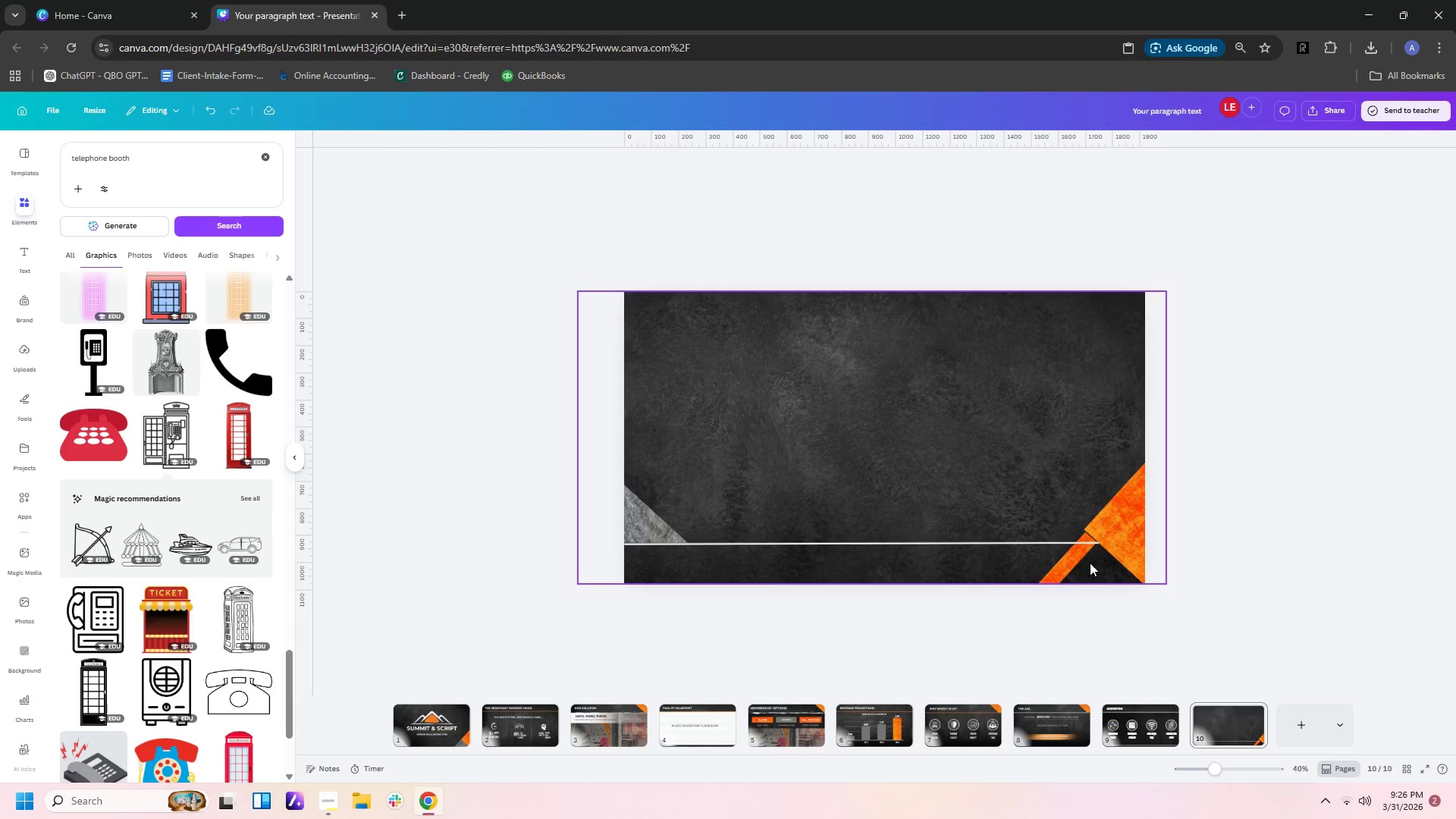 
left_click_drag(start_coordinate=[1072, 557], to_coordinate=[1084, 567])
 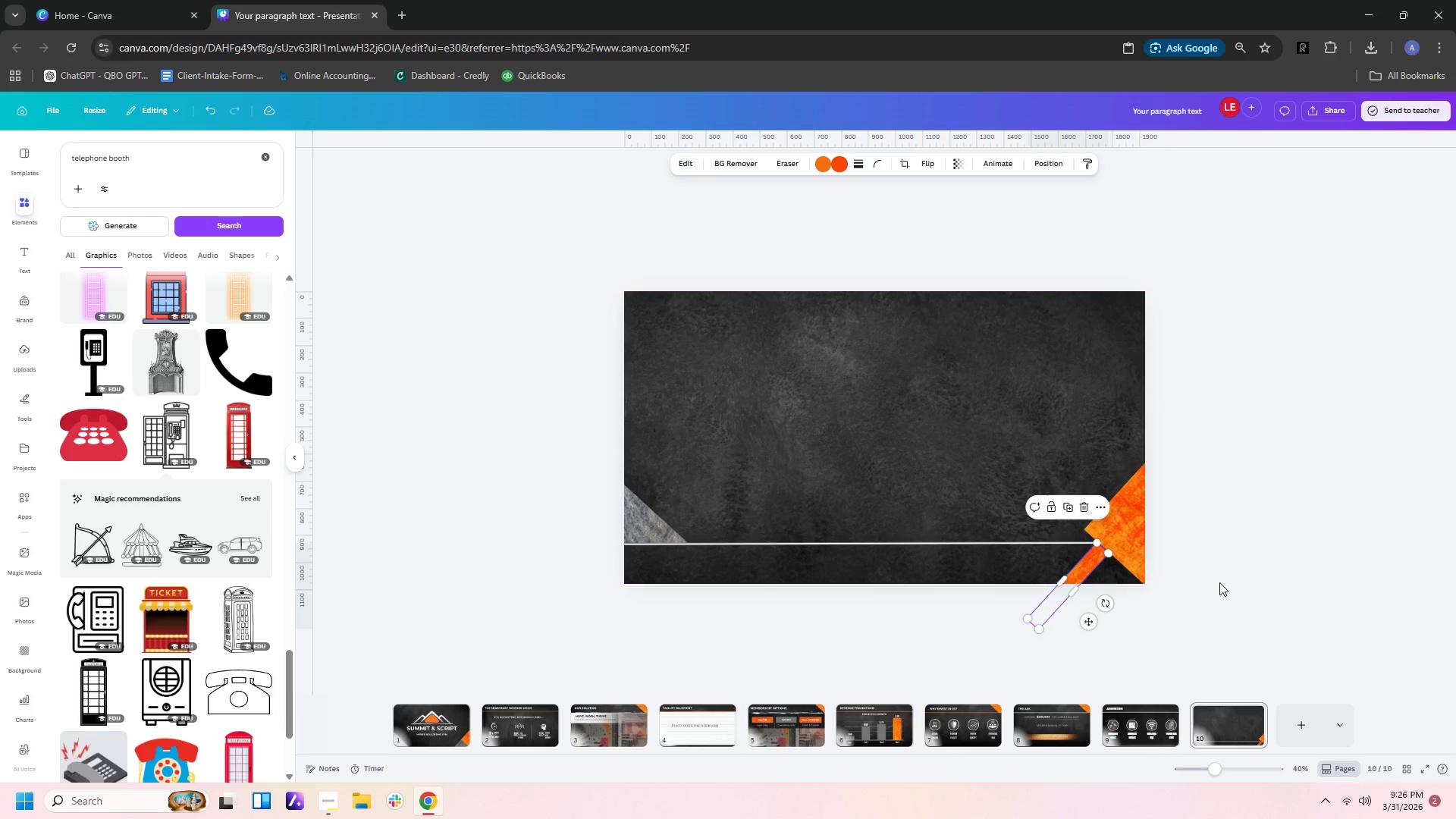 
left_click([1219, 582])
 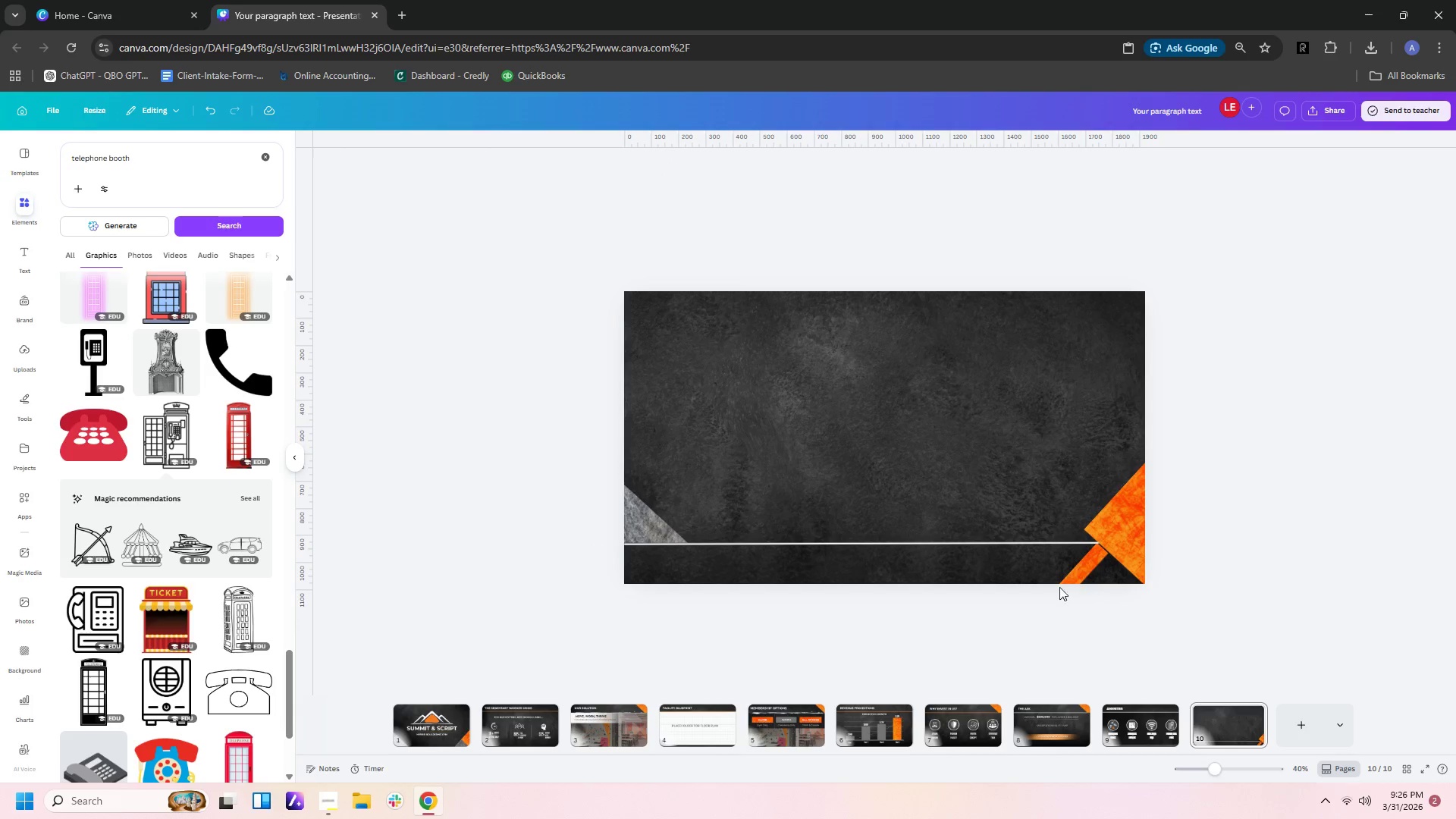 
left_click([1081, 570])
 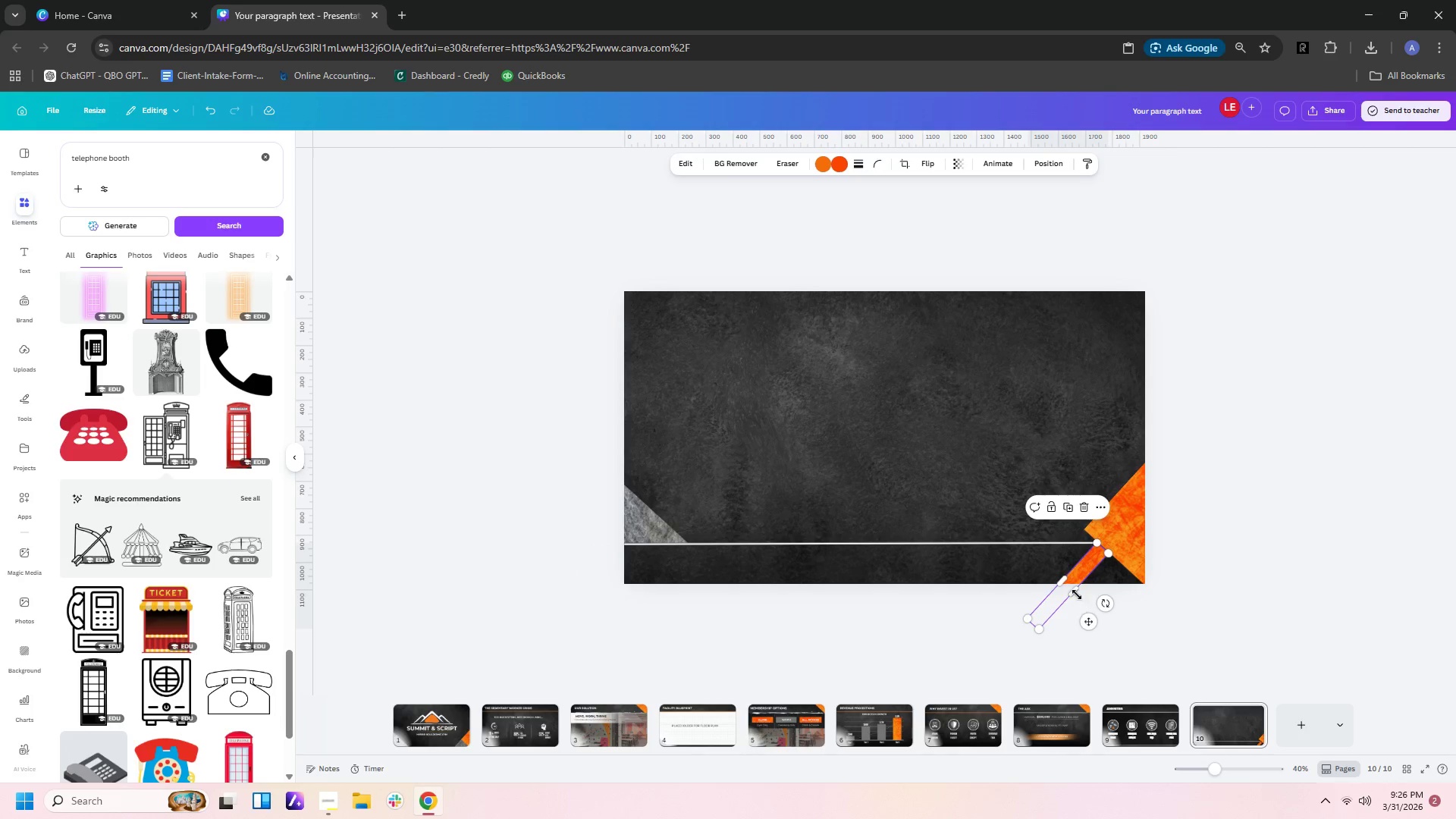 
left_click_drag(start_coordinate=[1075, 592], to_coordinate=[1079, 592])
 